 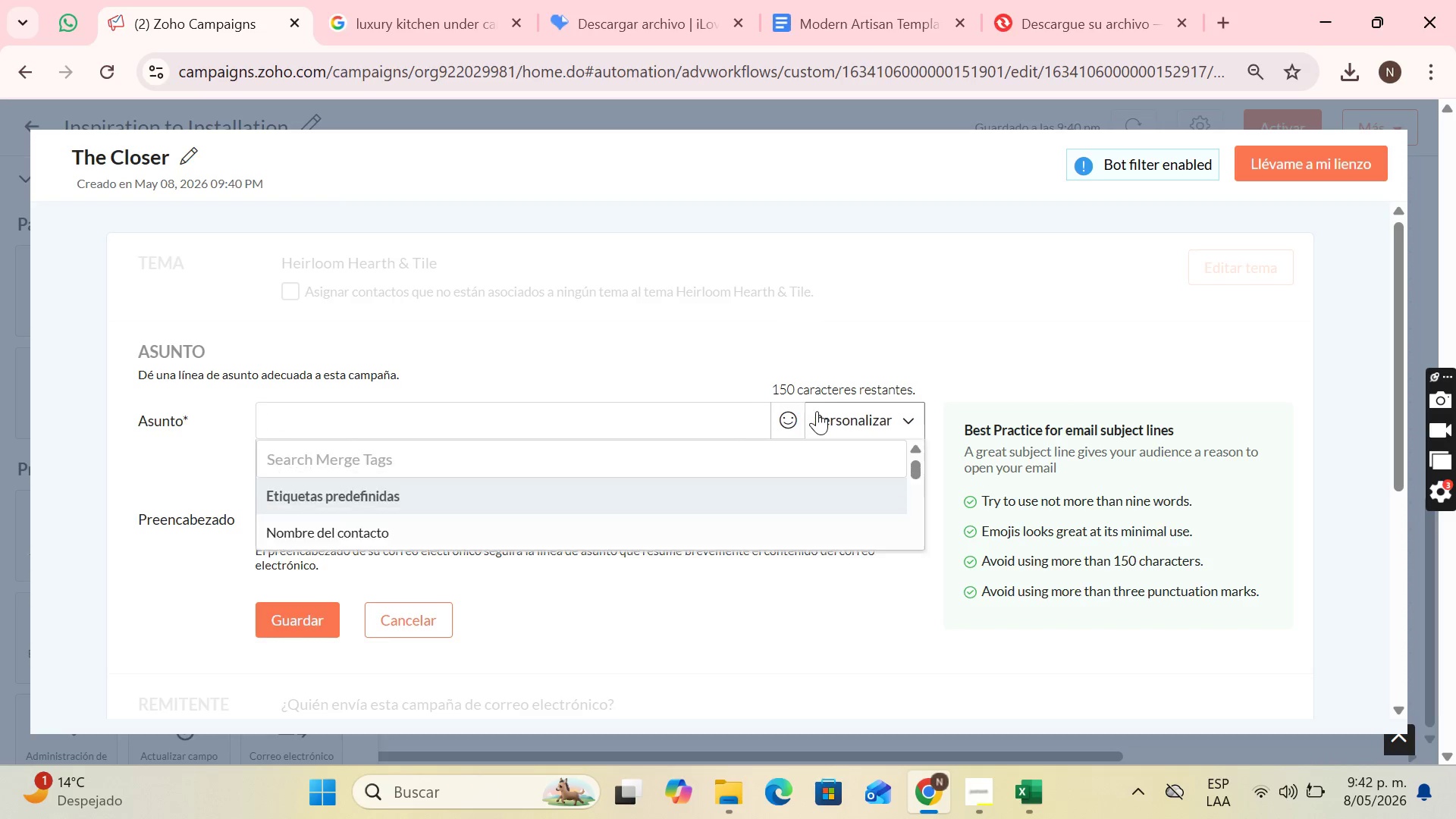 
left_click([457, 527])
 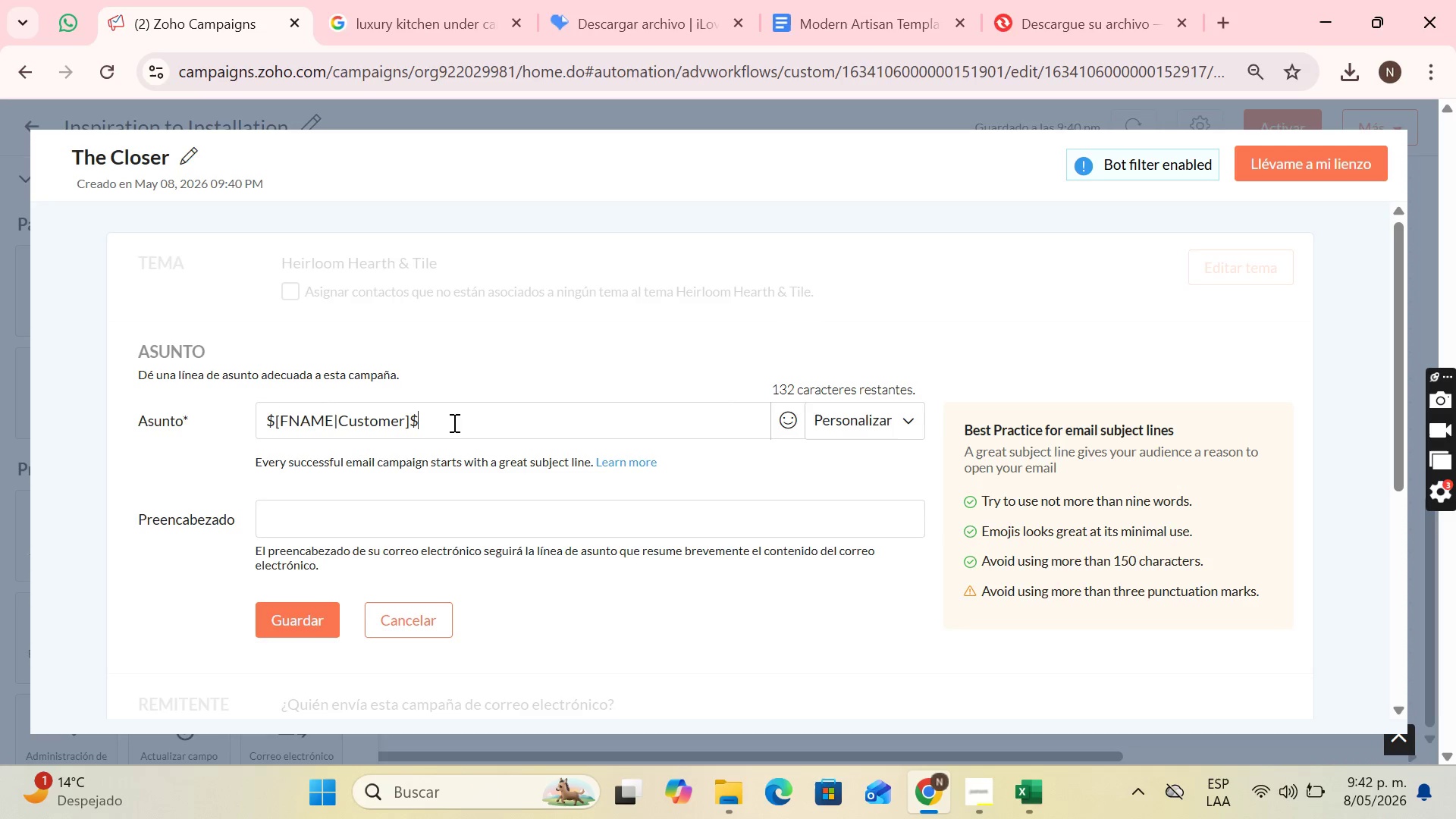 
key(Comma)
 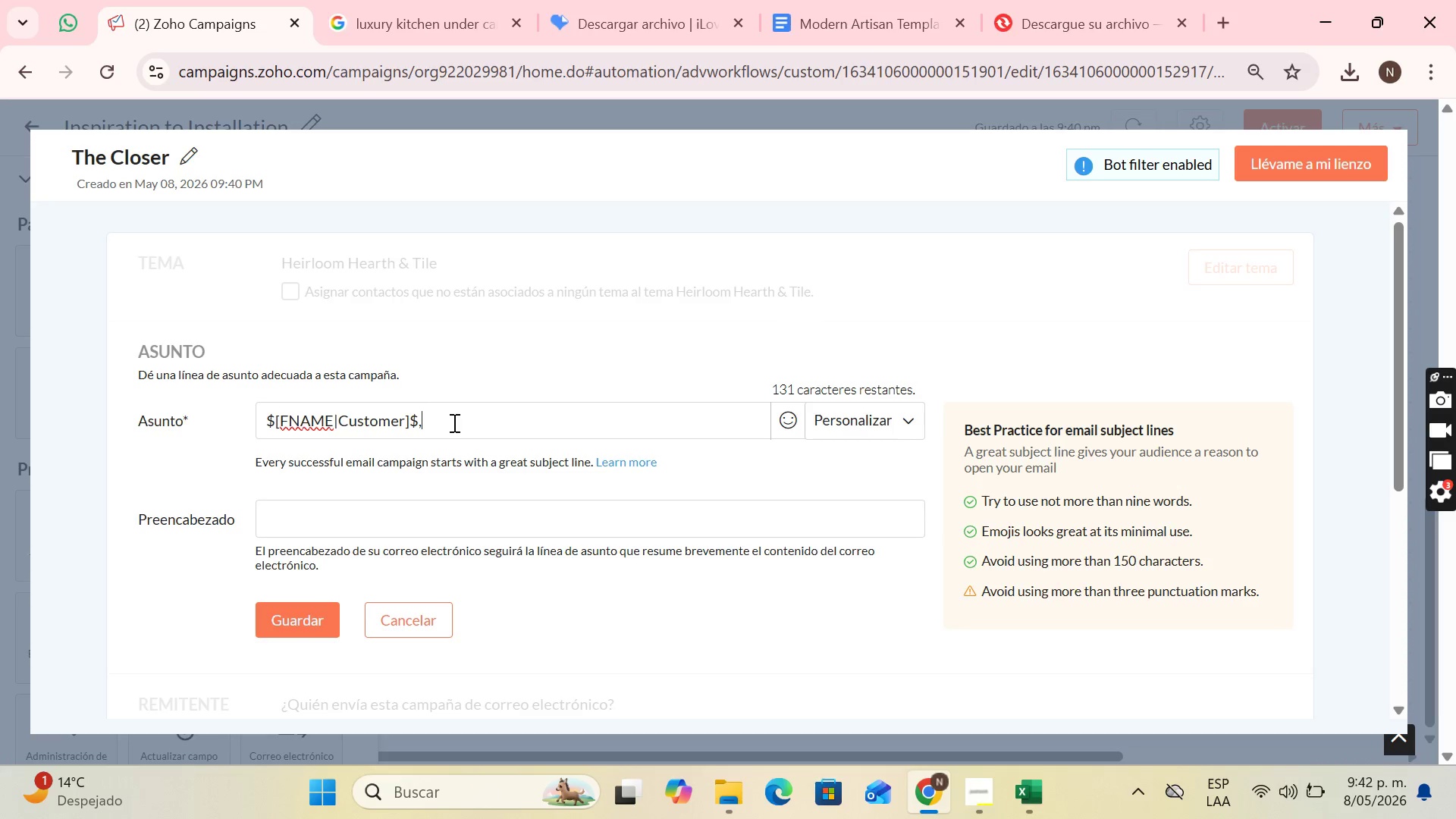 
key(Space)
 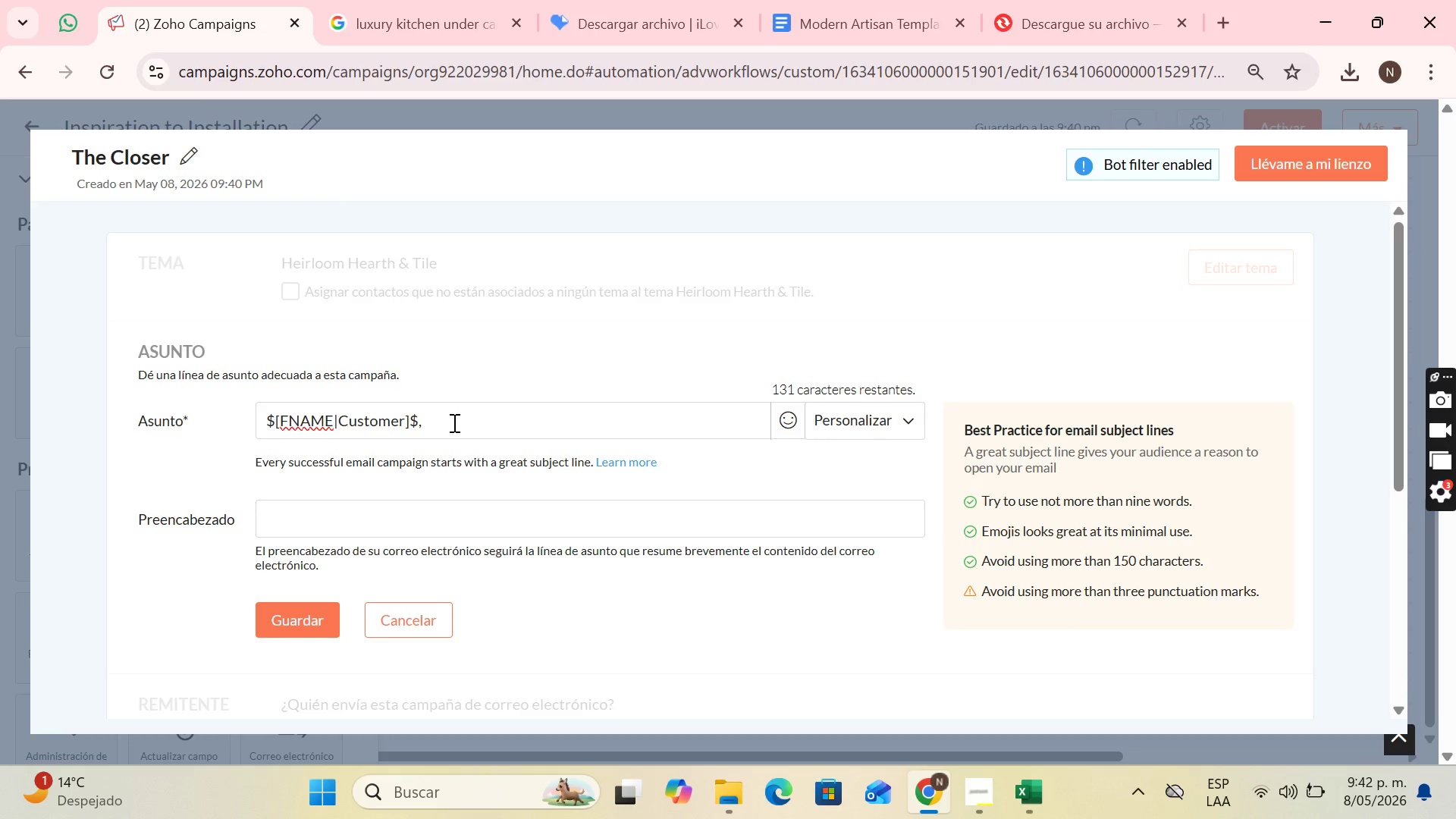 
wait(16.56)
 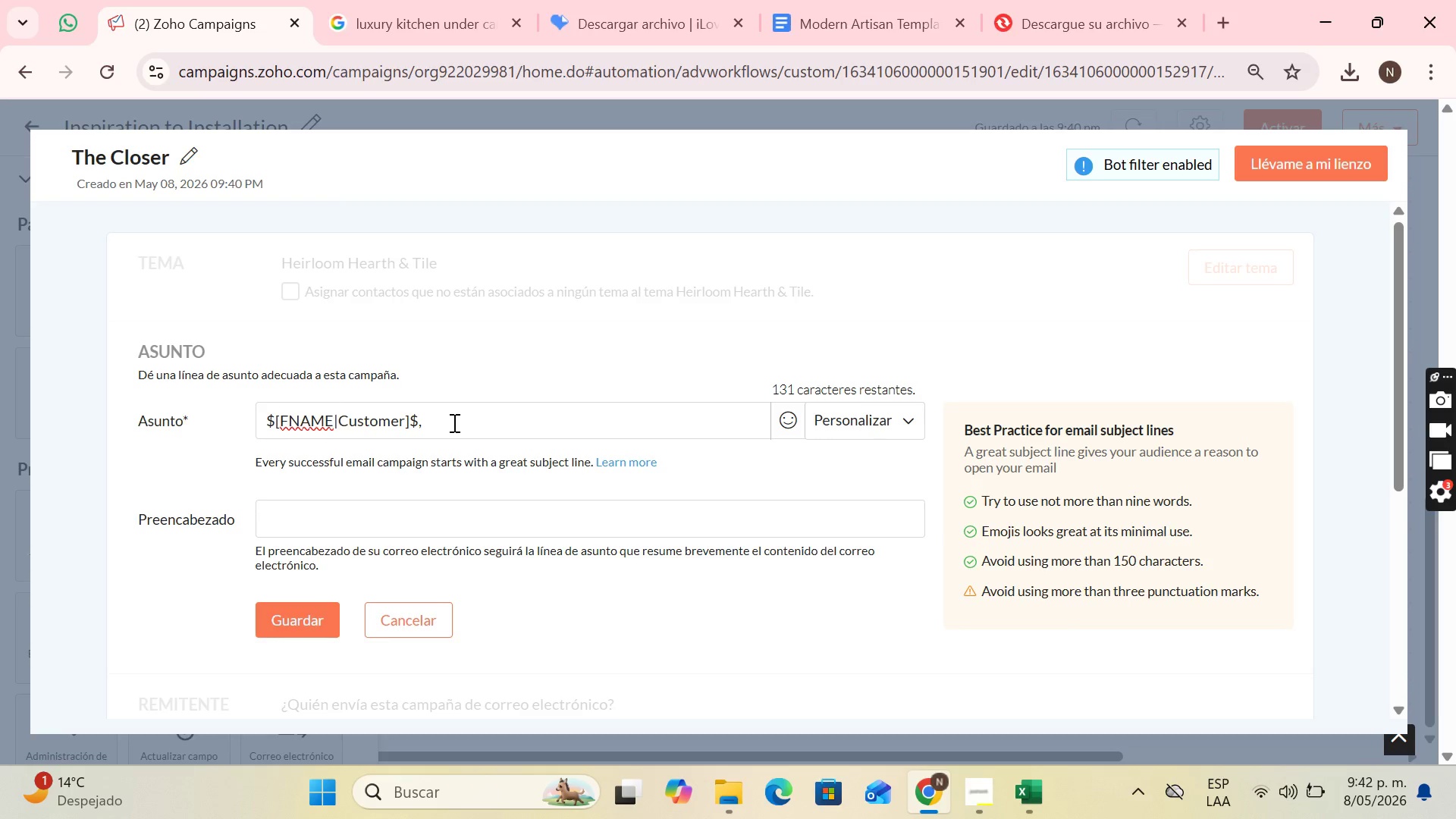 
type(your vision of )
 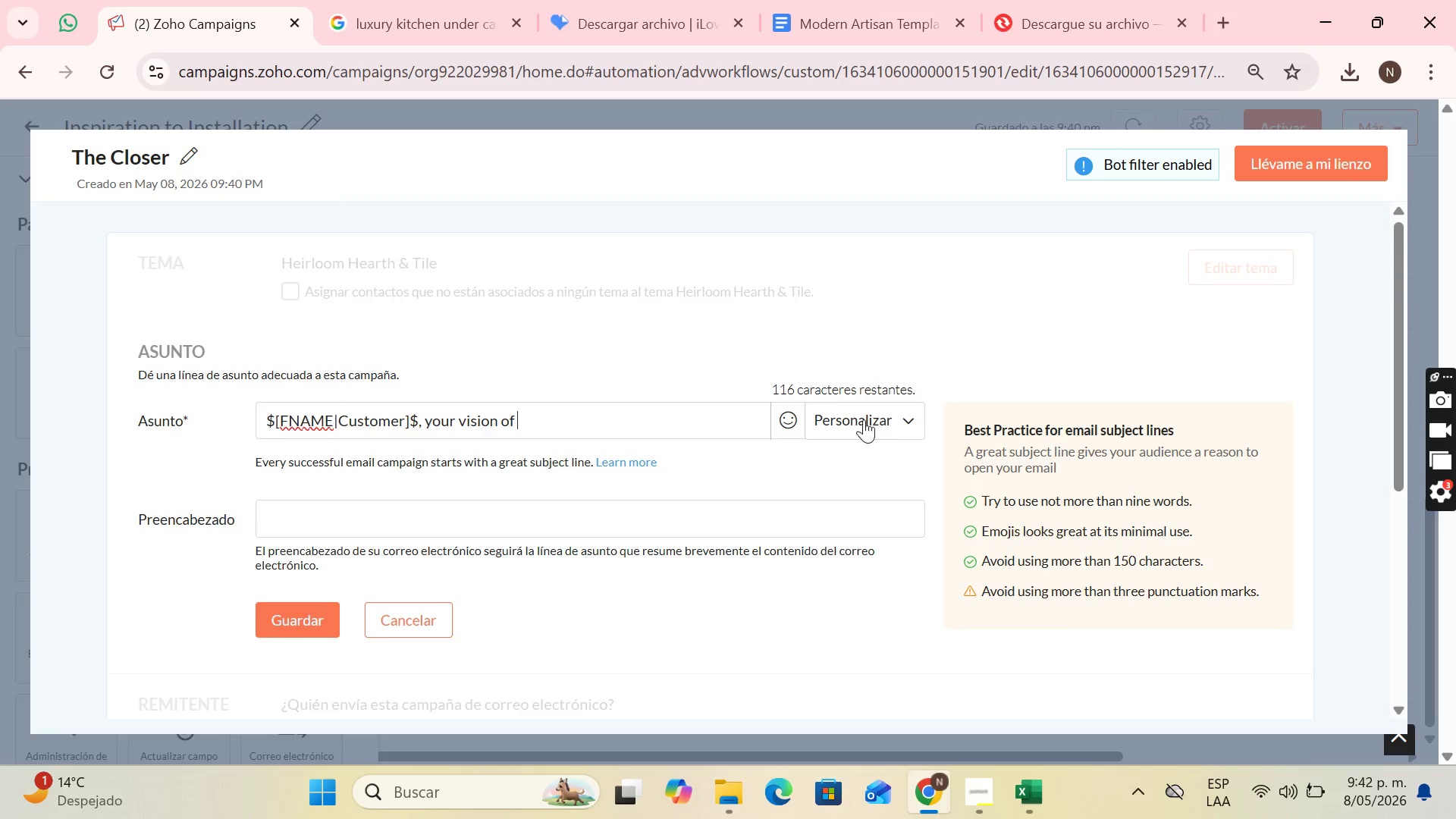 
left_click([871, 413])
 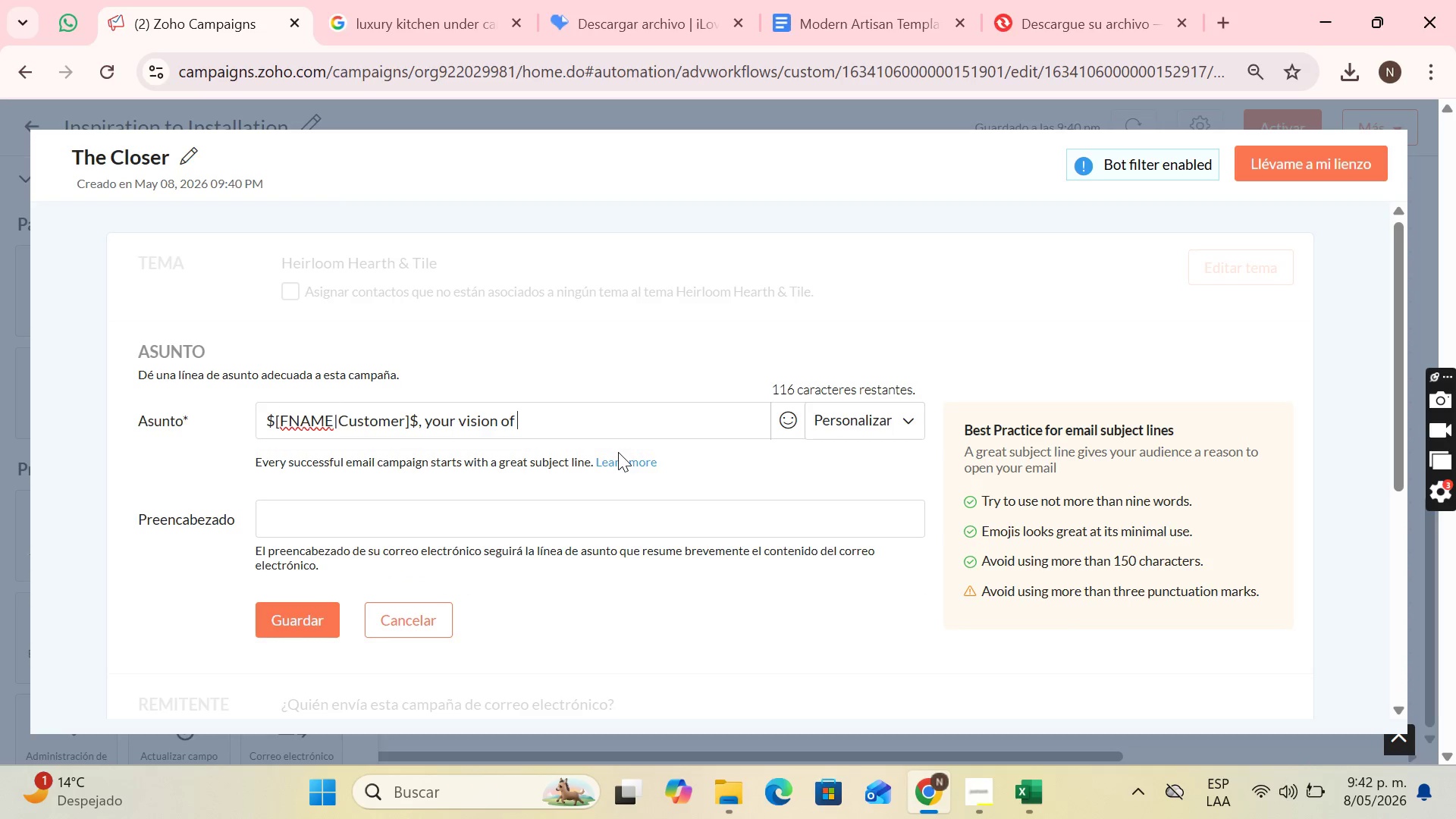 
left_click([870, 428])
 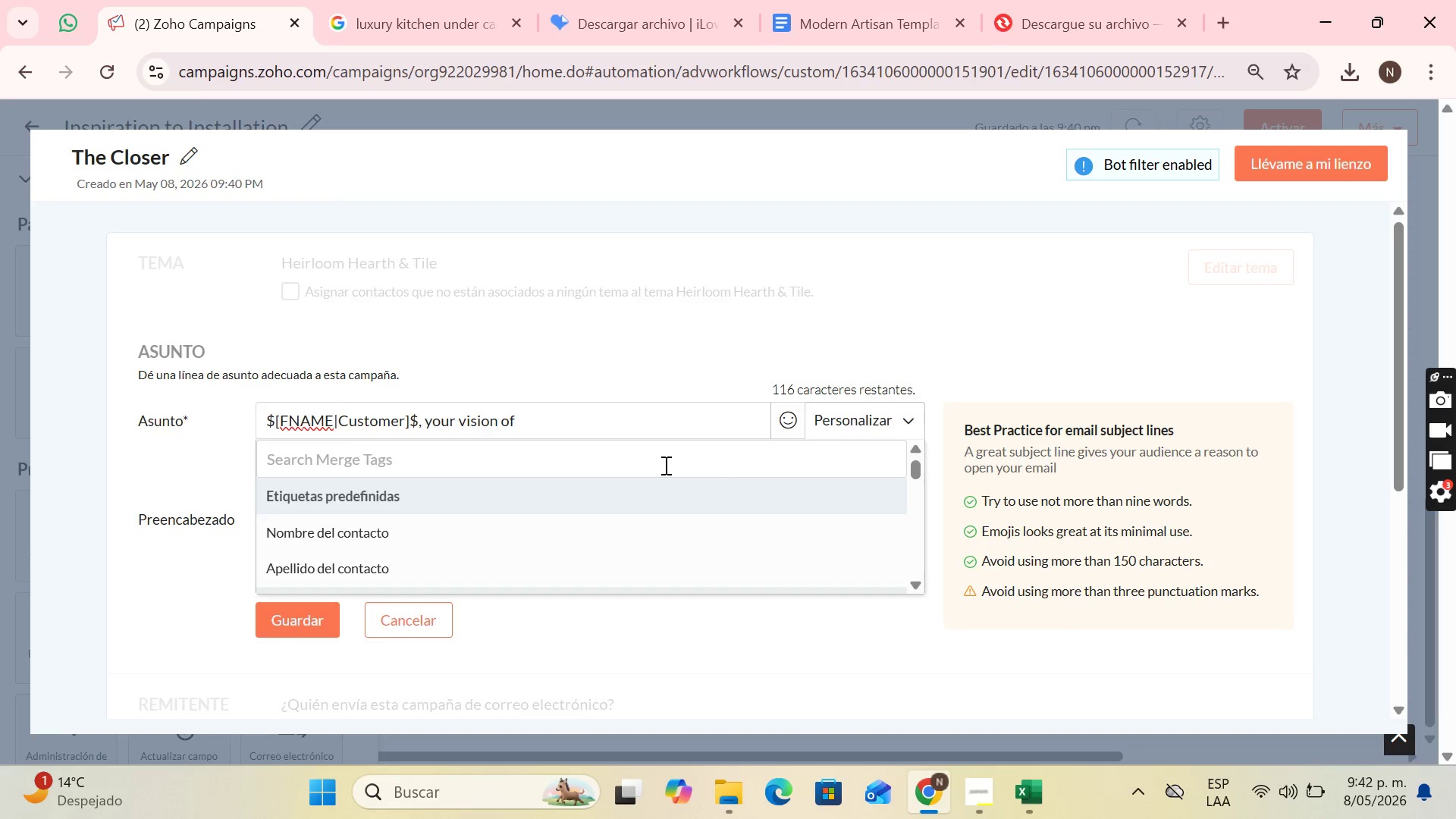 
left_click([664, 465])
 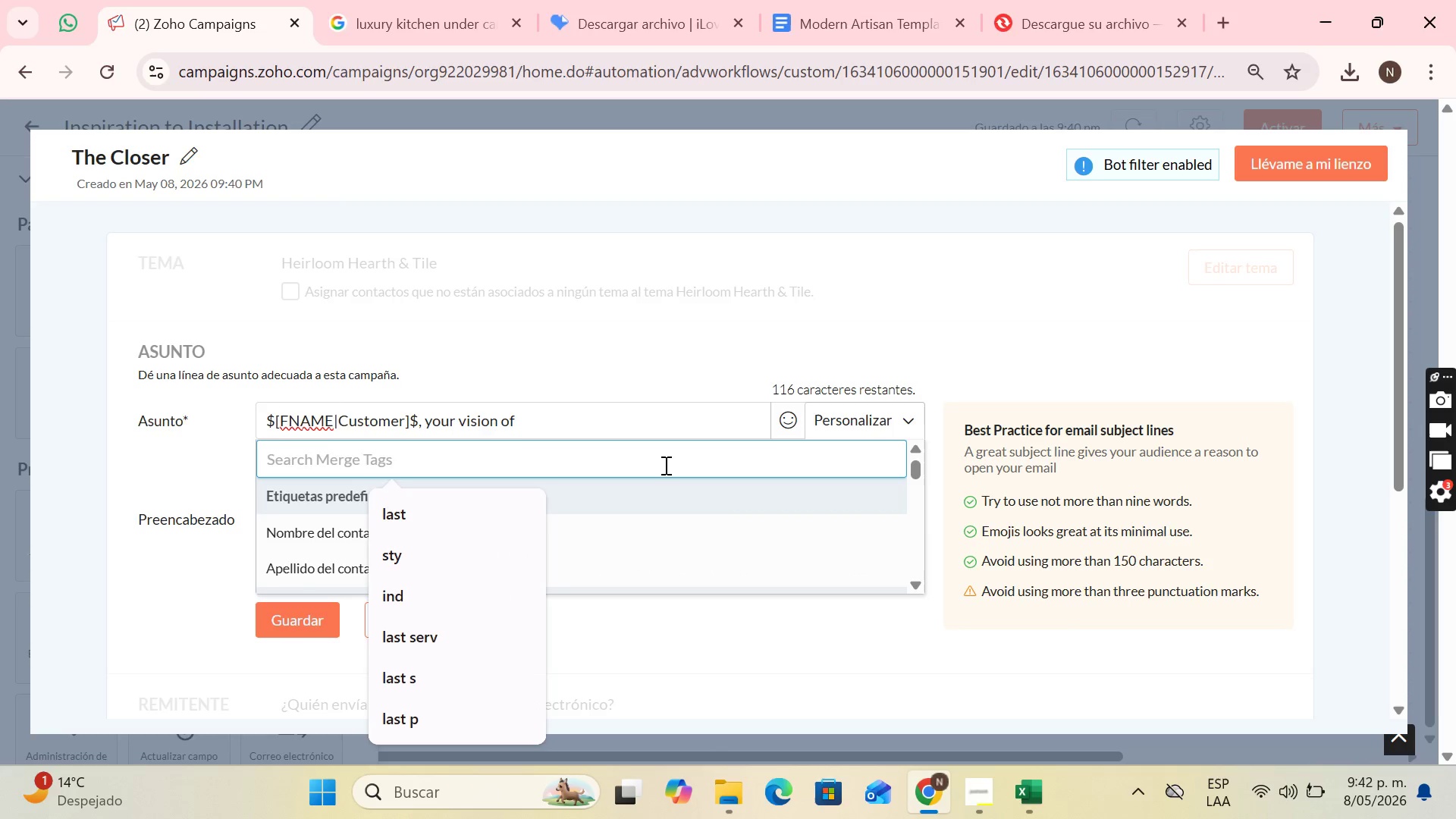 
type(last pro)
 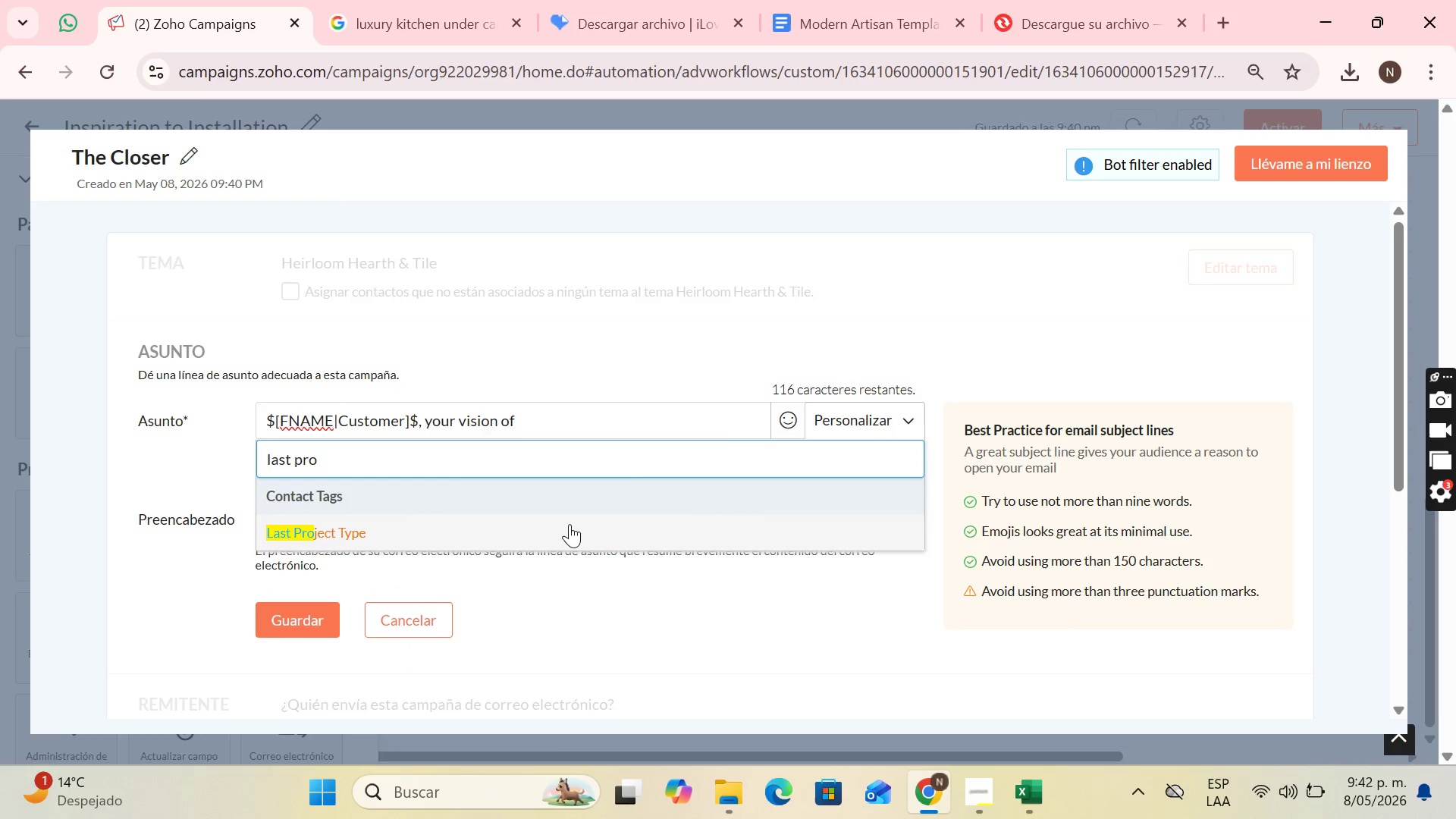 
left_click([568, 524])
 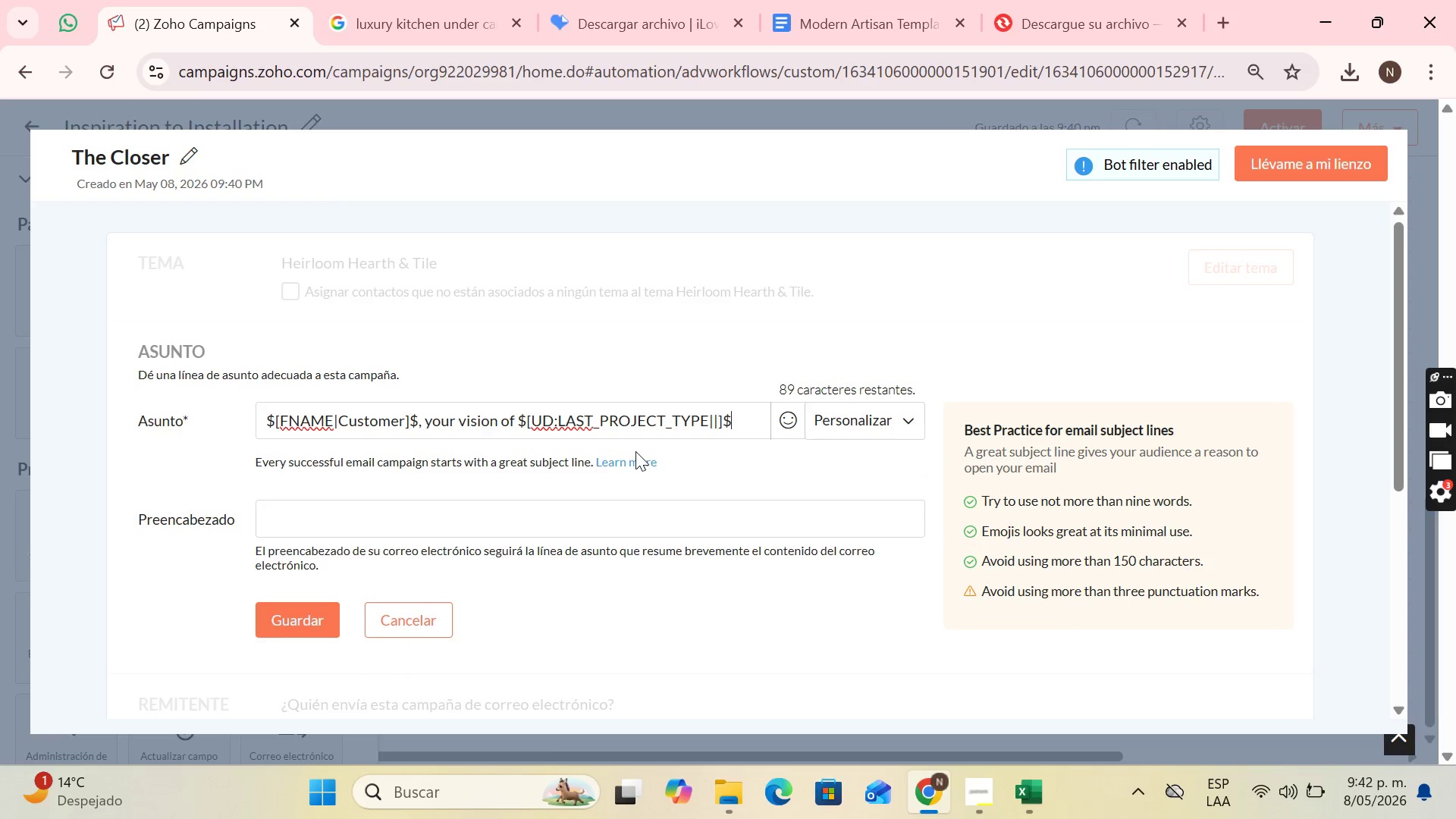 
type( in 3D *Limited offer()
 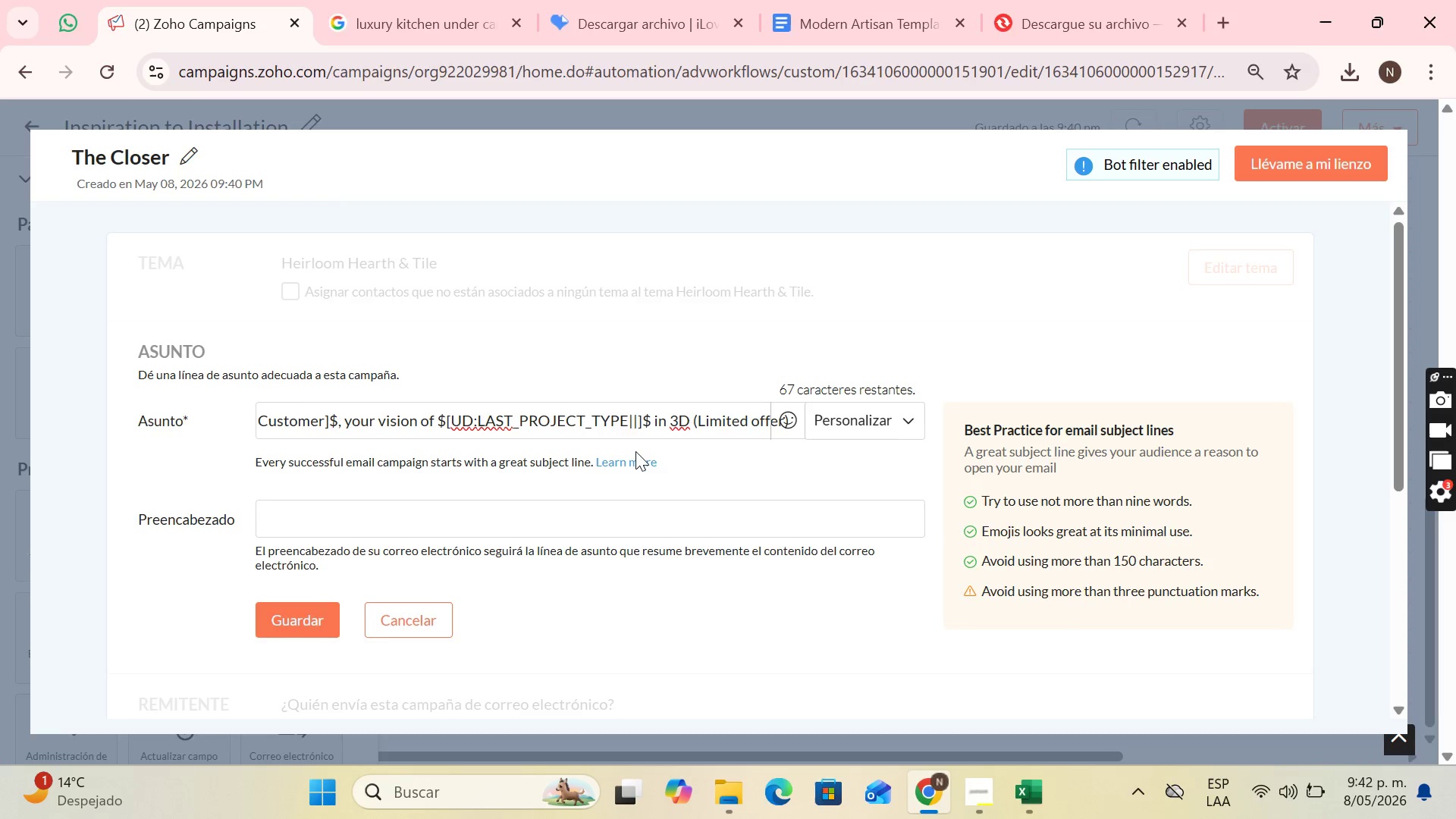 
left_click([511, 512])
 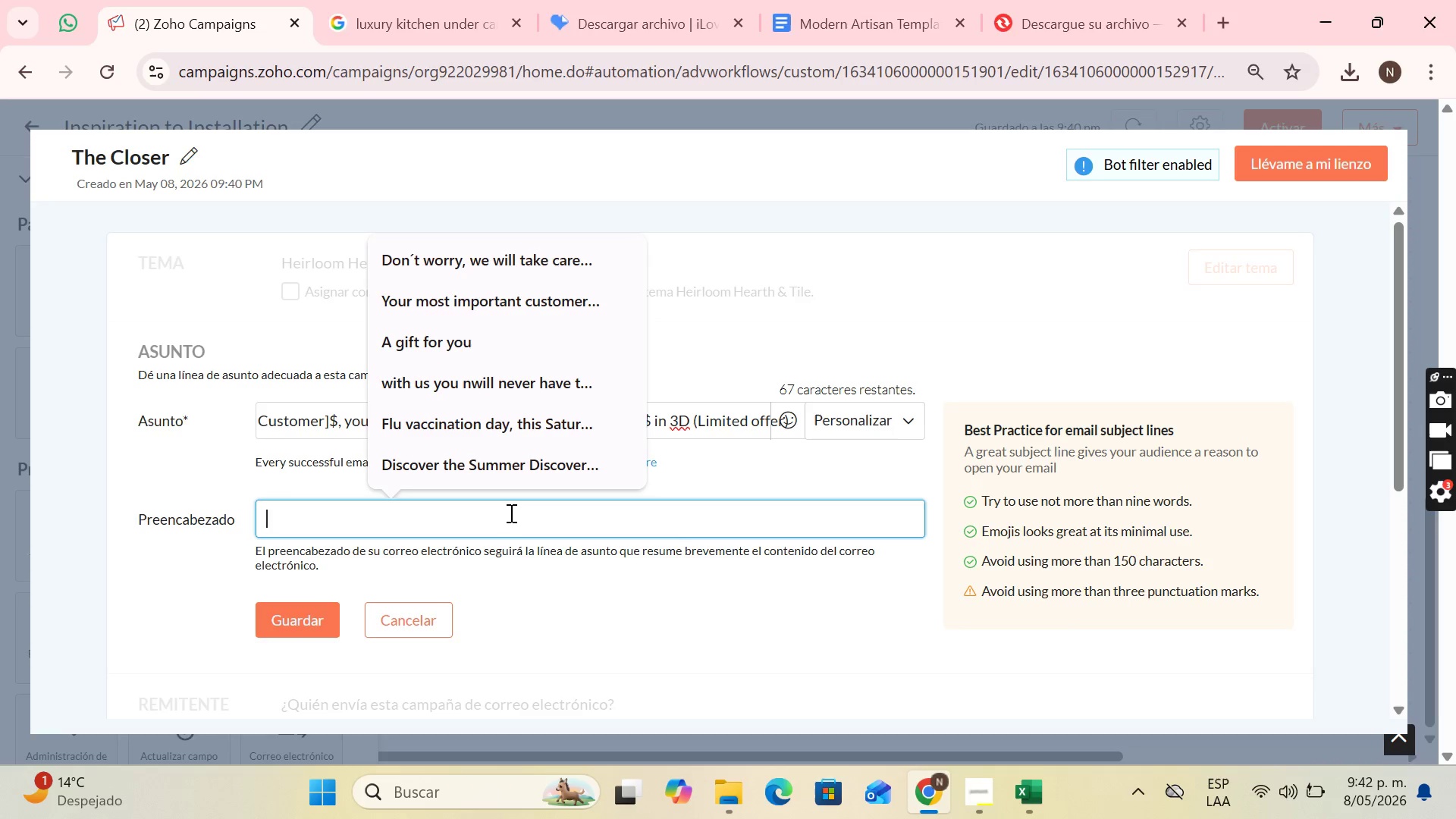 
wait(9.78)
 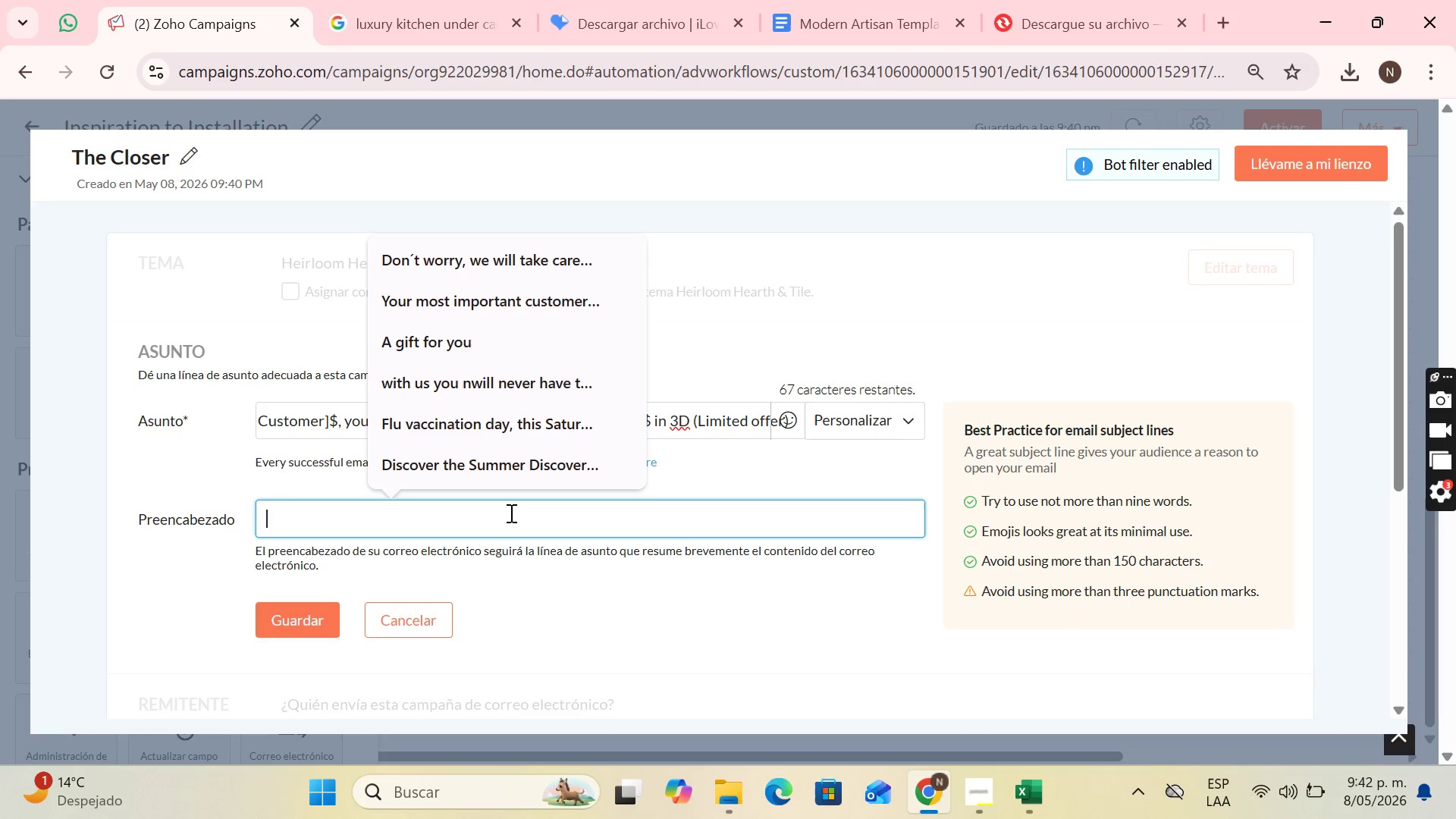 
type(Book yoo)
key(Backspace)
type(ur free 3D design conul)
key(Backspace)
key(Backspace)
type(sultation before this exclusive invitation expires)
 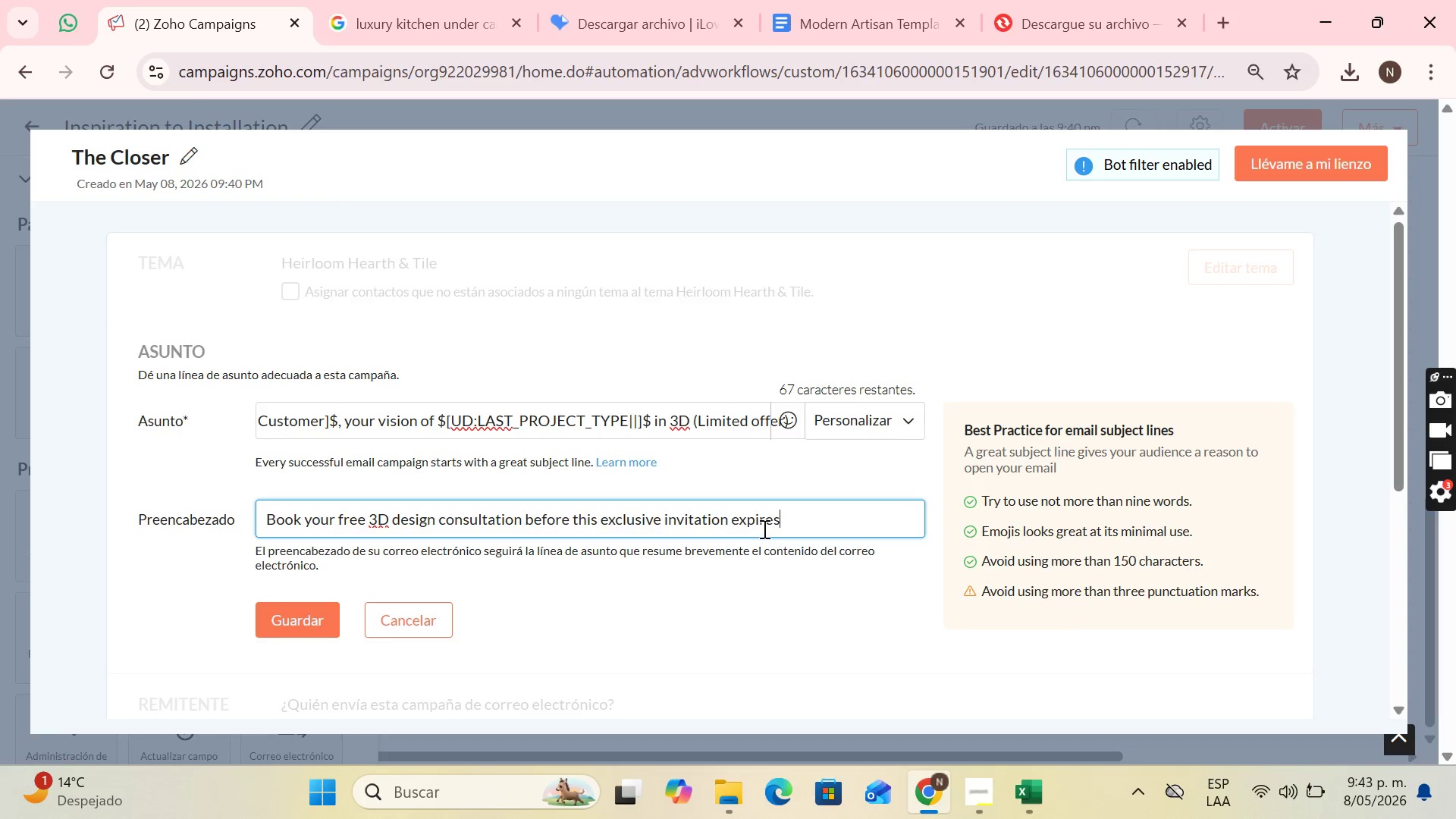 
scroll: coordinate [304, 560], scroll_direction: down, amount: 1.0
 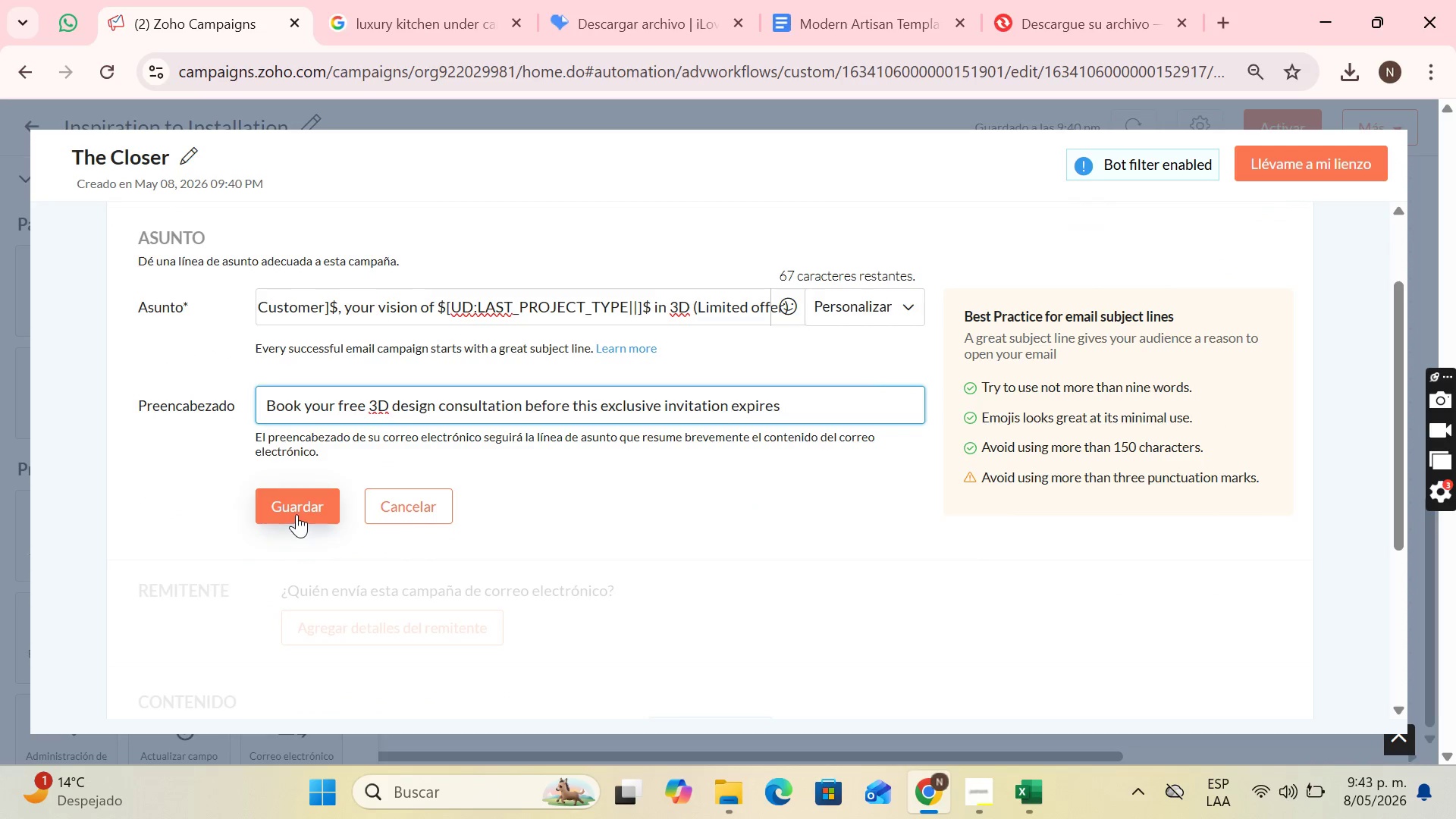 
left_click([297, 514])
 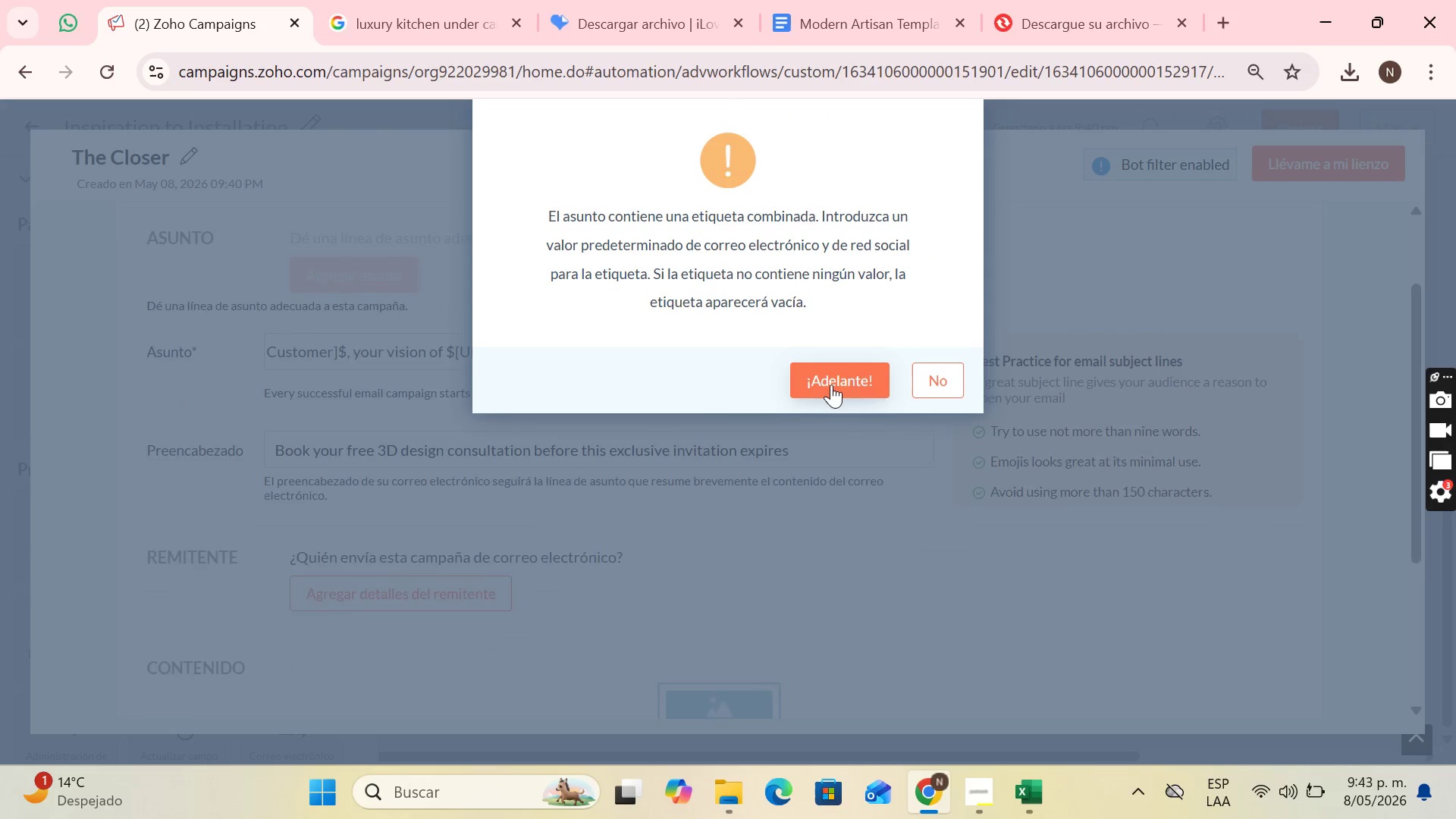 
left_click([831, 384])
 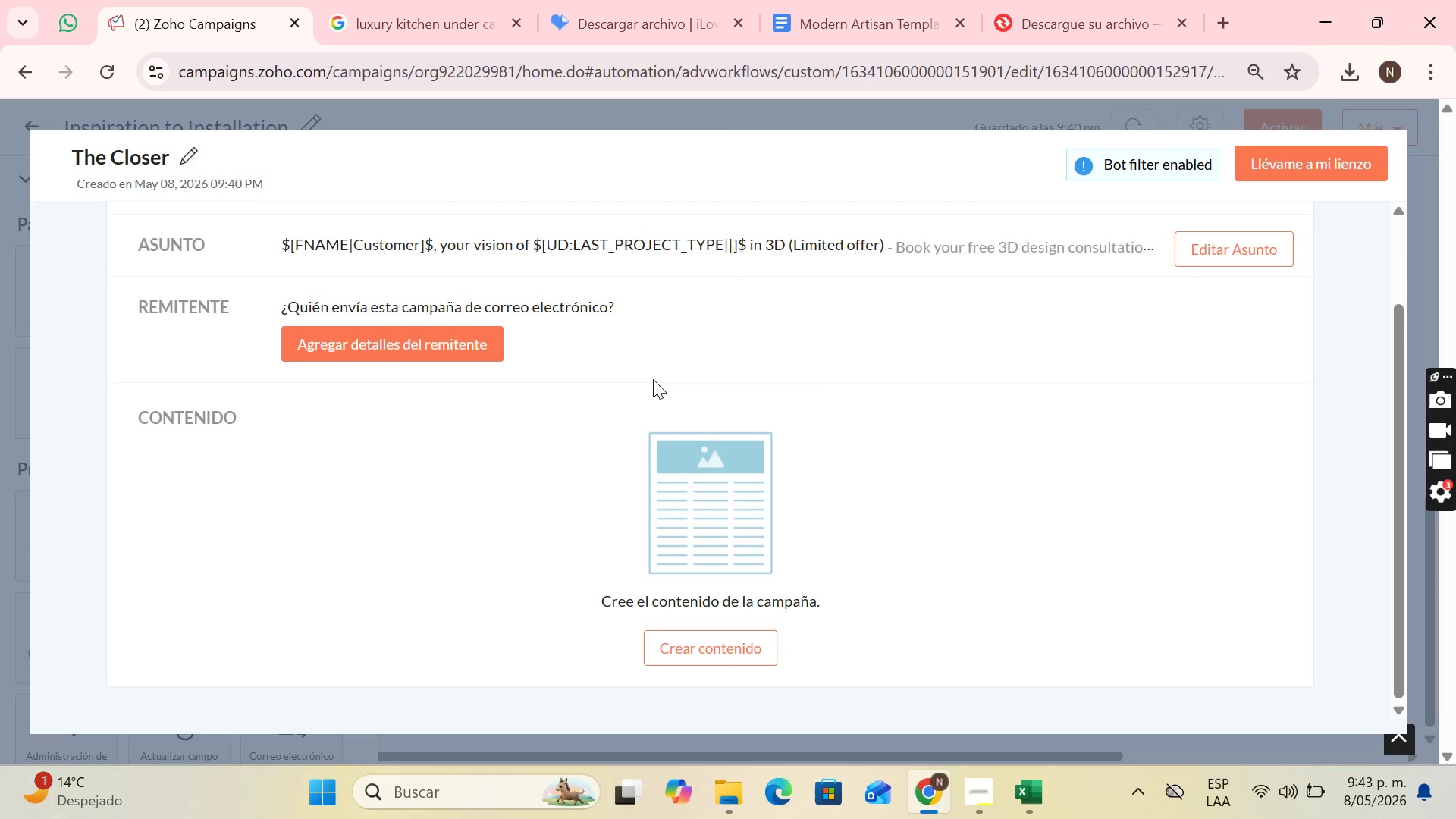 
scroll: coordinate [640, 381], scroll_direction: up, amount: 3.0
 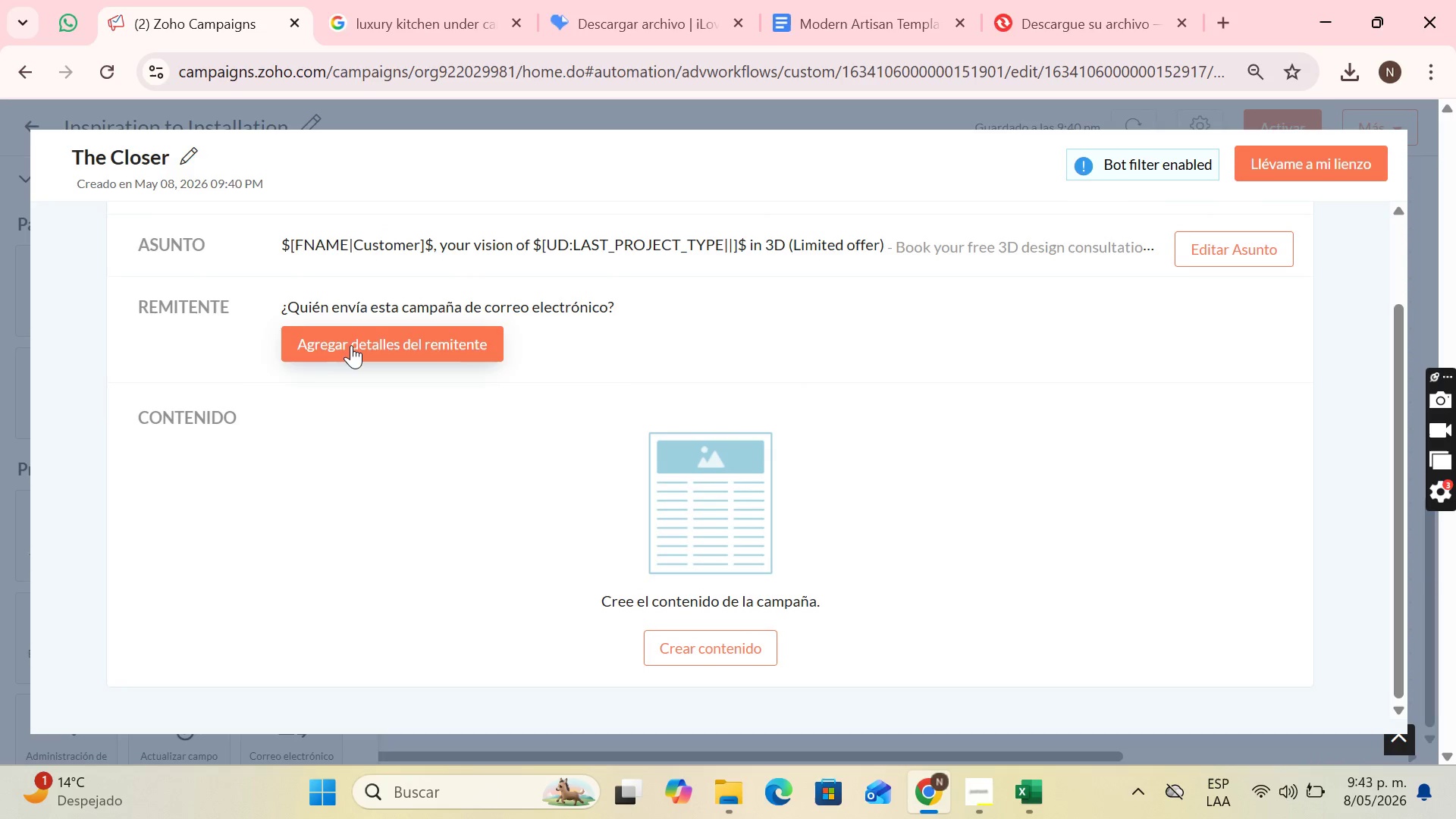 
left_click([351, 345])
 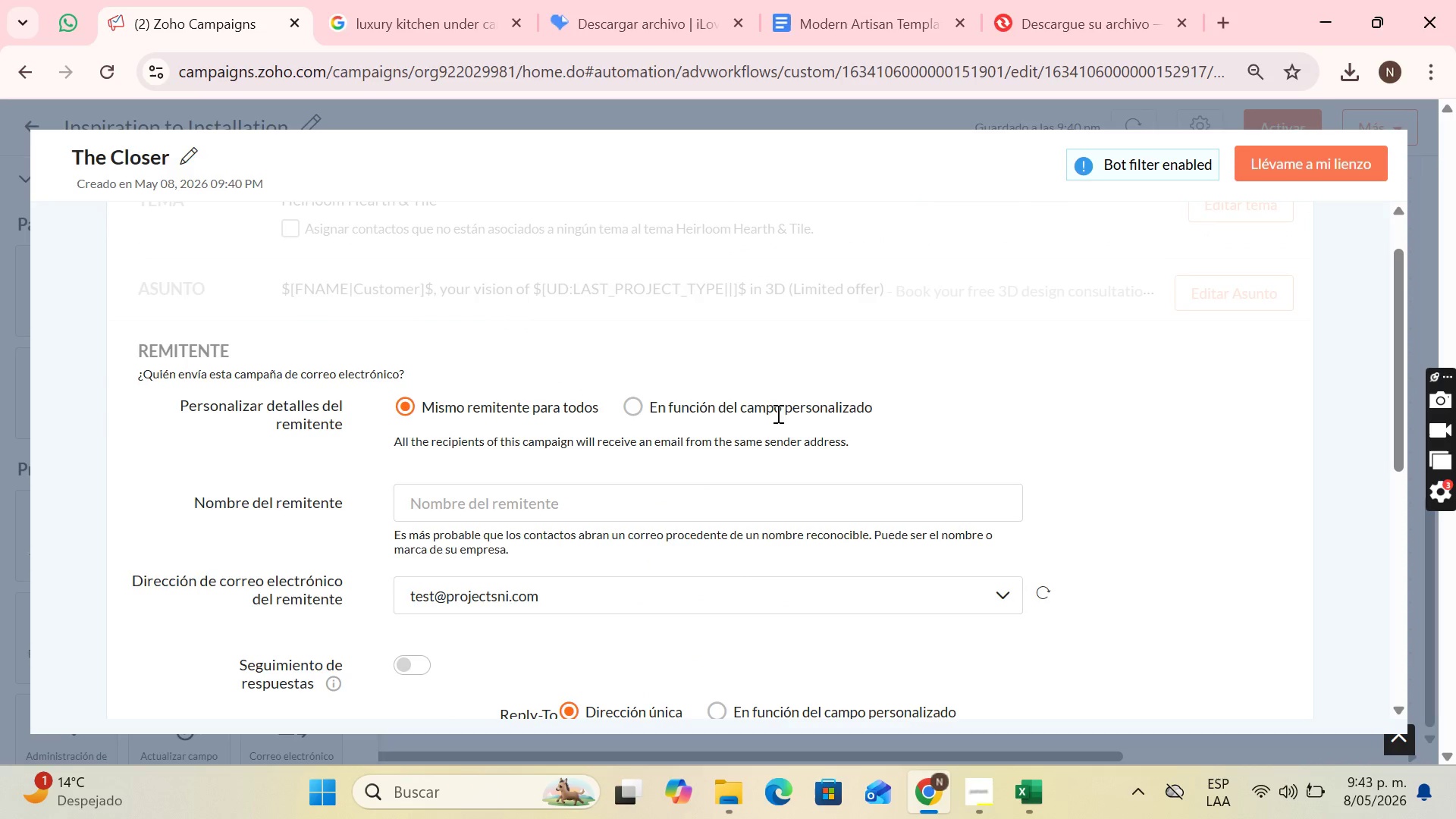 
scroll: coordinate [768, 409], scroll_direction: down, amount: 1.0
 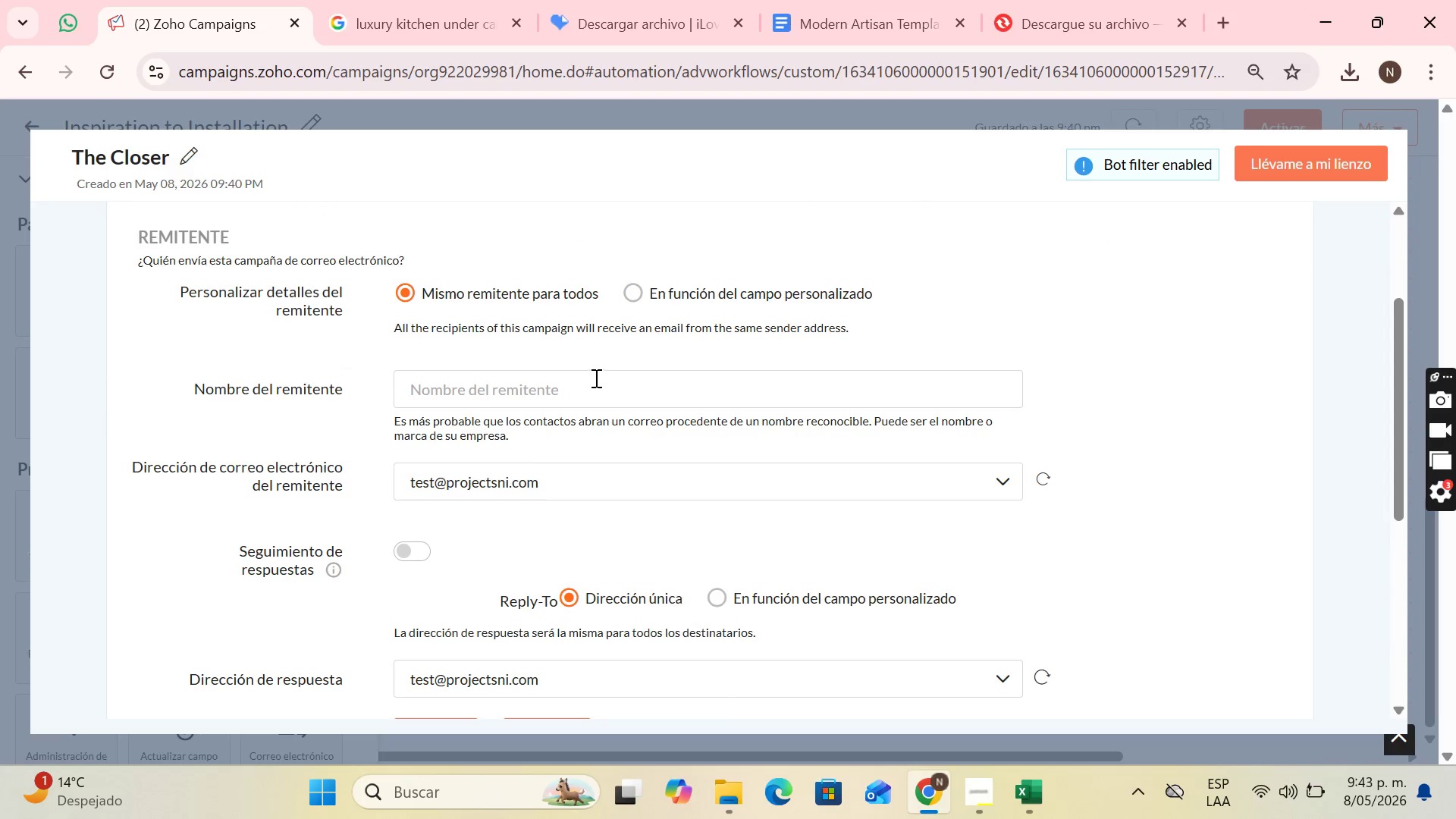 
left_click([595, 378])
 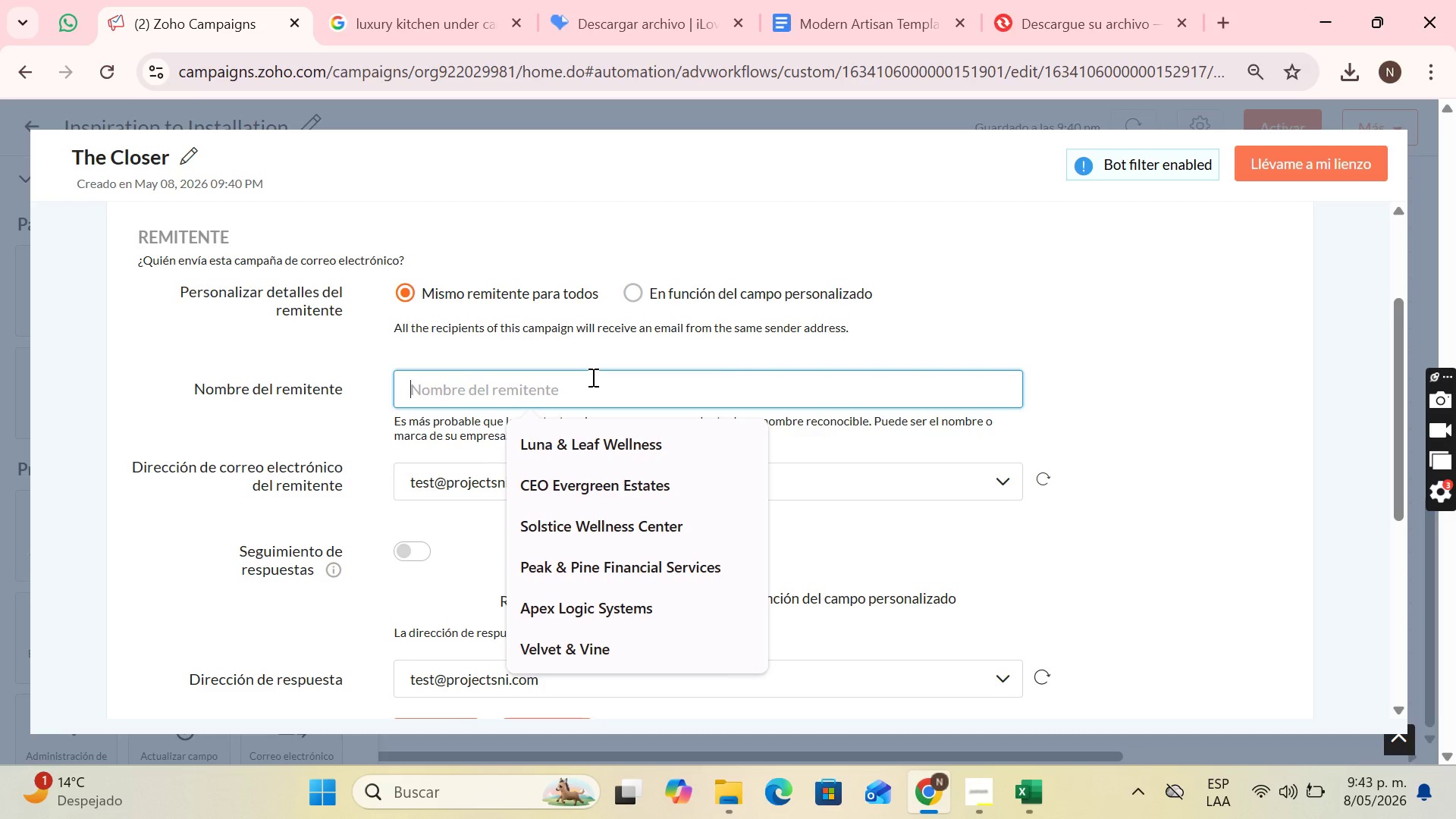 
key(H)
 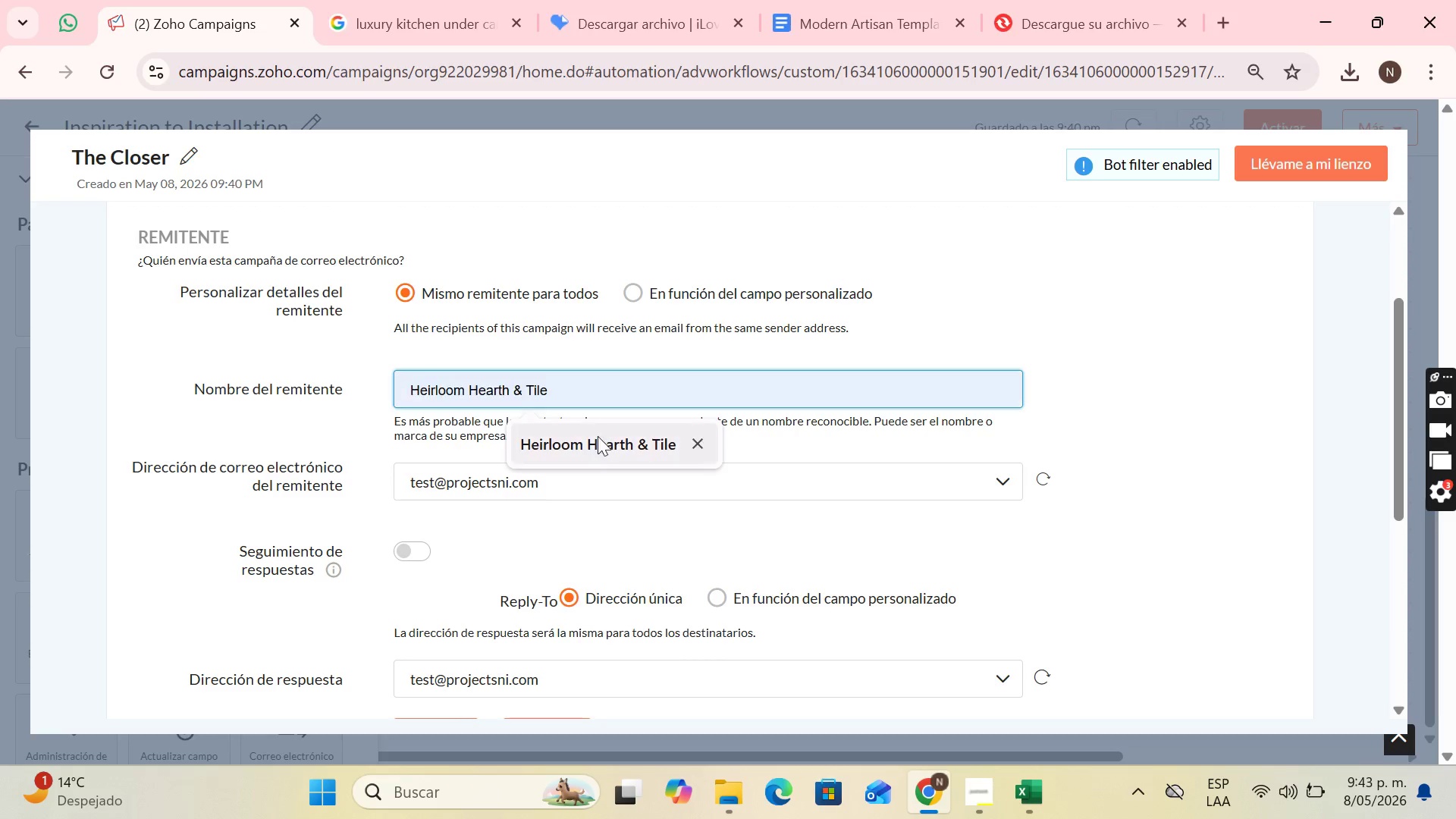 
left_click([595, 441])
 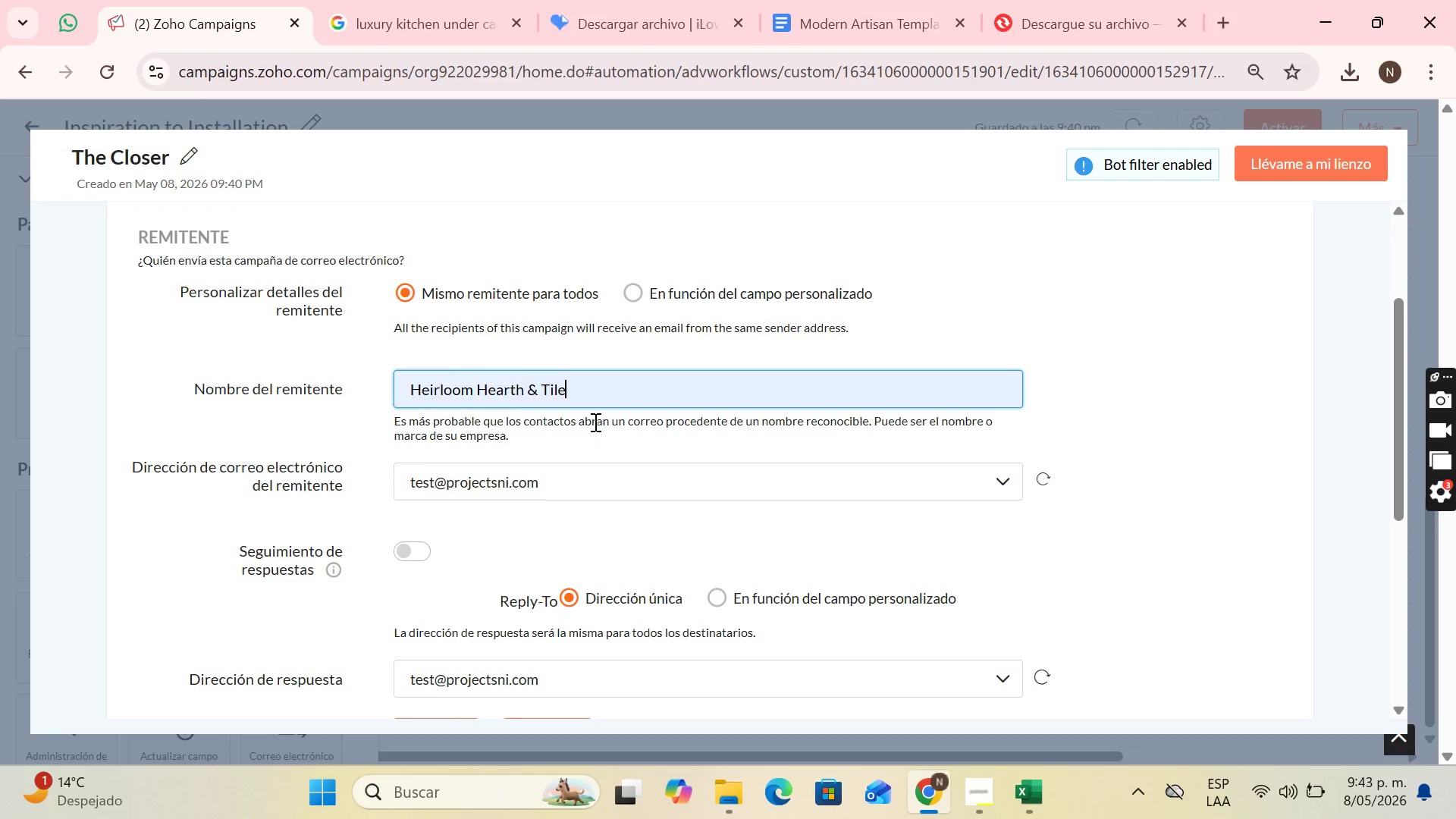 
scroll: coordinate [594, 422], scroll_direction: down, amount: 2.0
 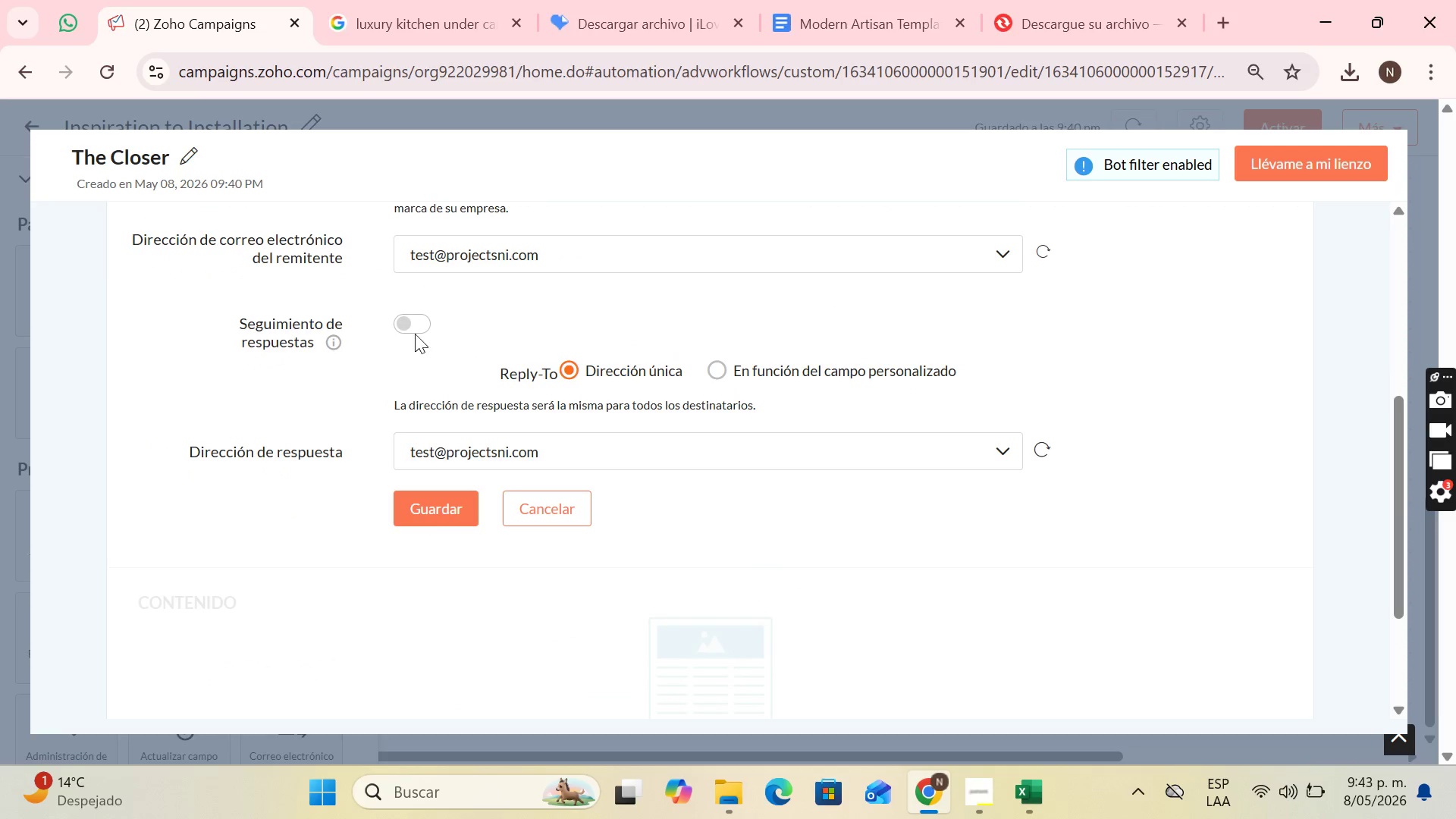 
left_click([410, 320])
 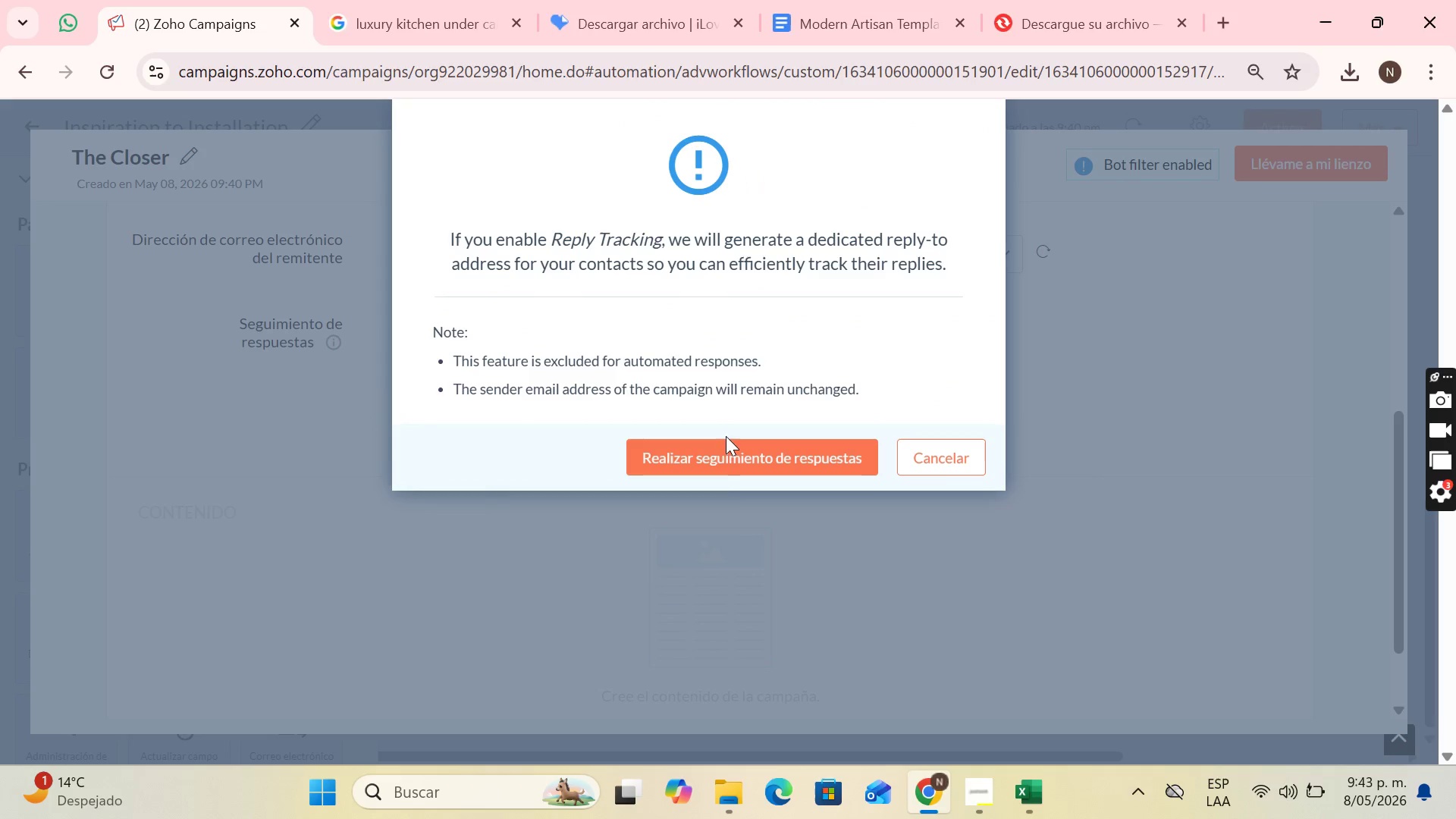 
left_click([731, 461])
 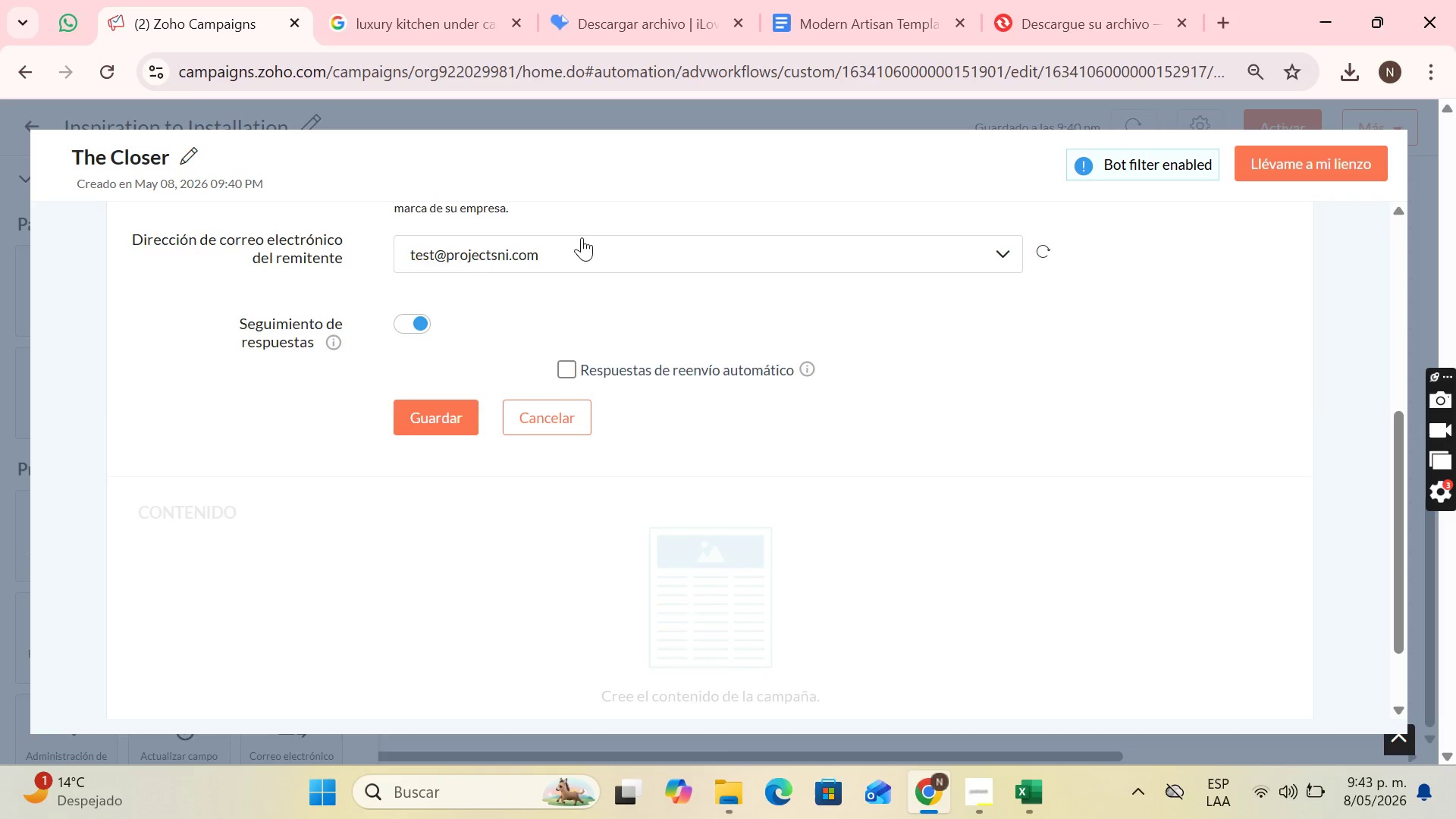 
scroll: coordinate [581, 237], scroll_direction: down, amount: 2.0
 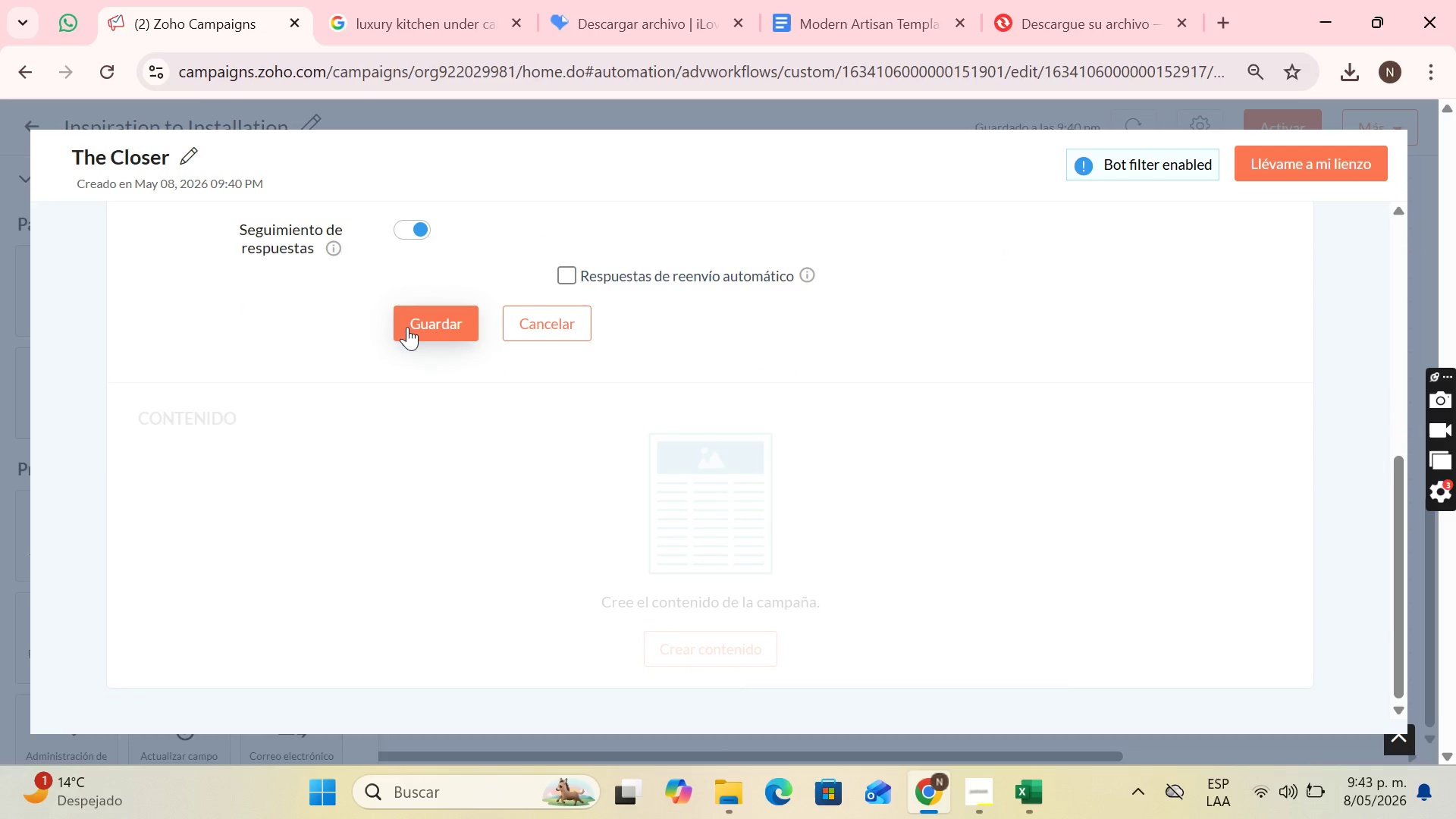 
left_click([407, 327])
 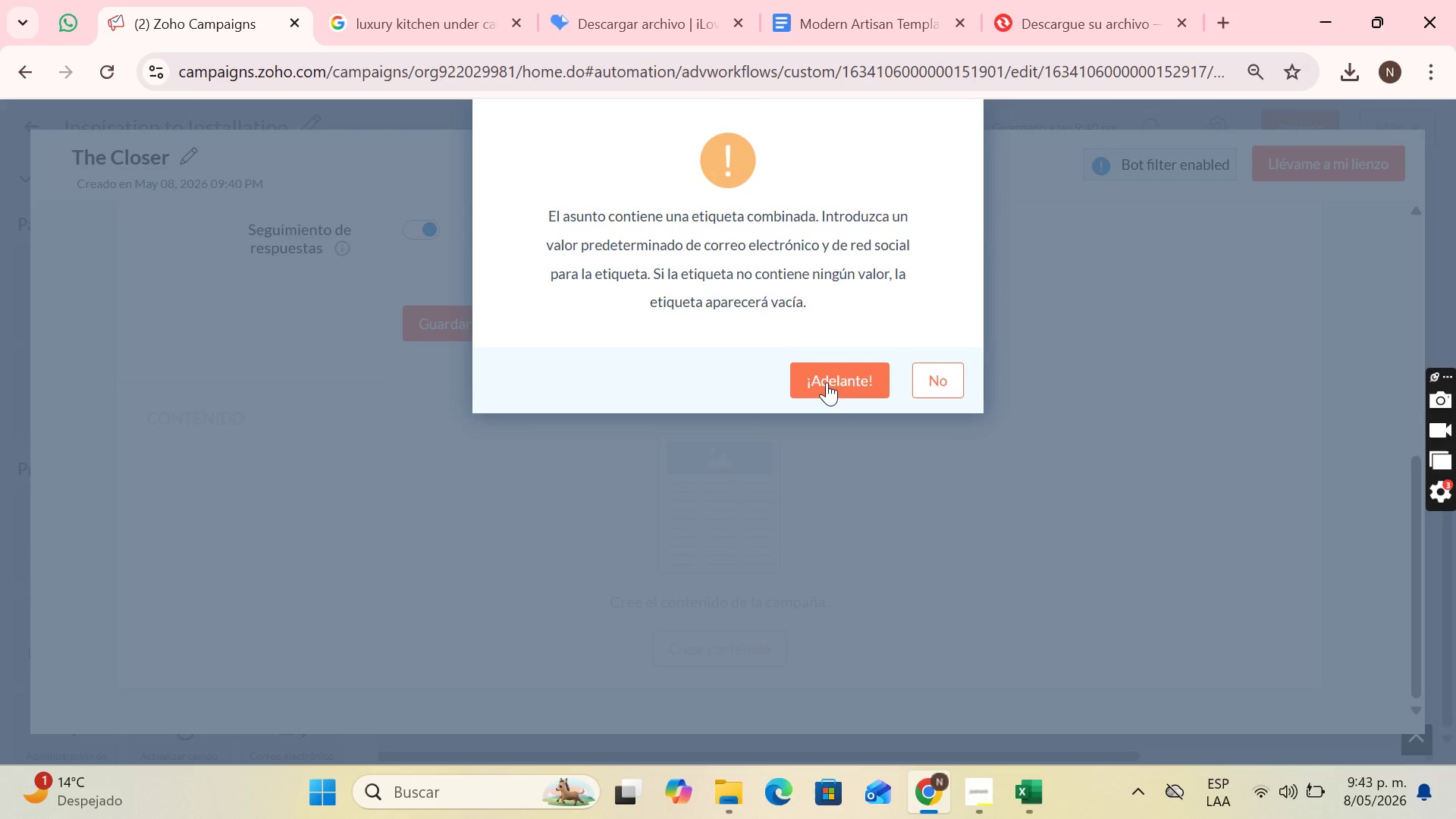 
left_click([831, 382])
 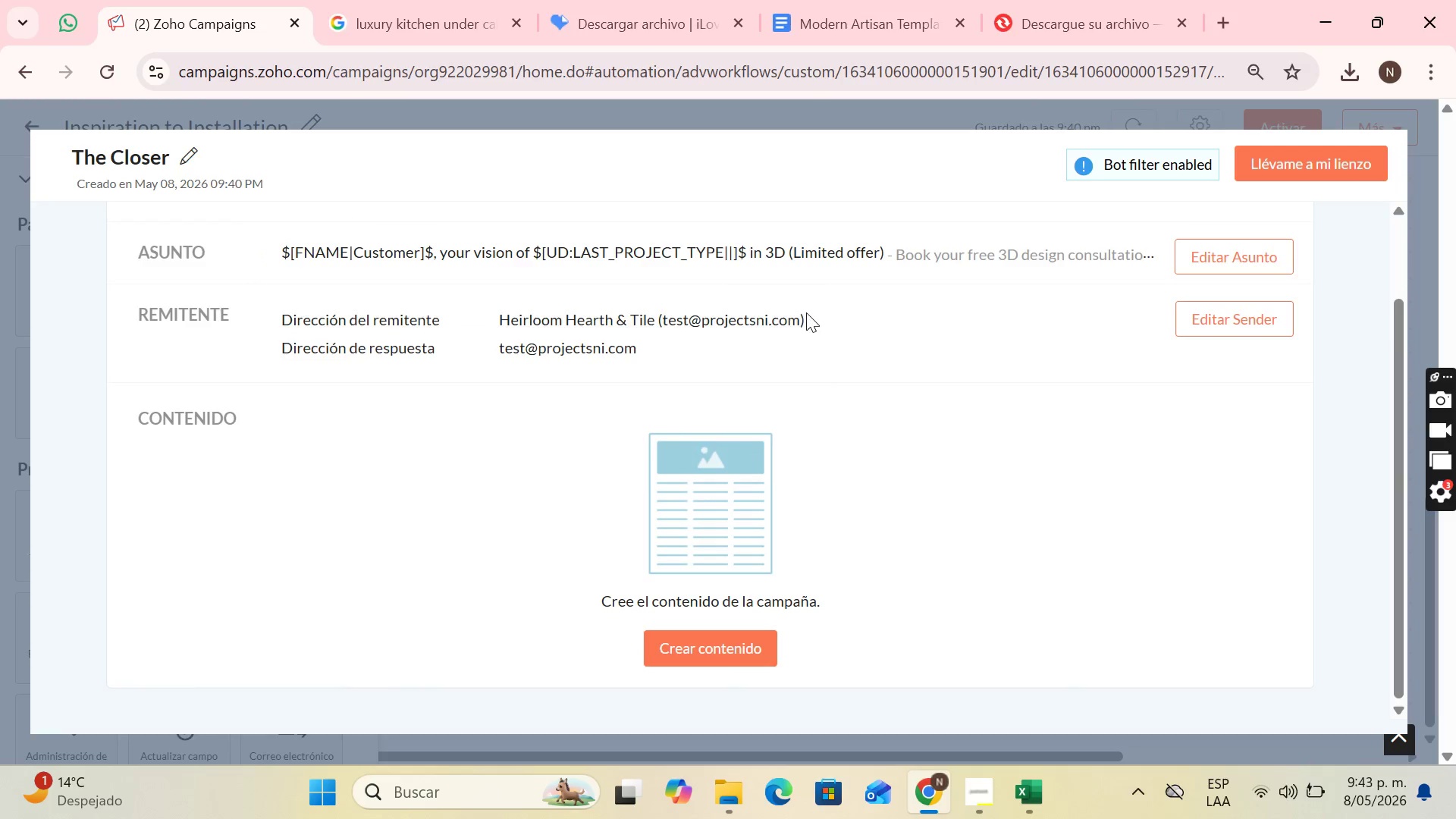 
scroll: coordinate [711, 281], scroll_direction: down, amount: 3.0
 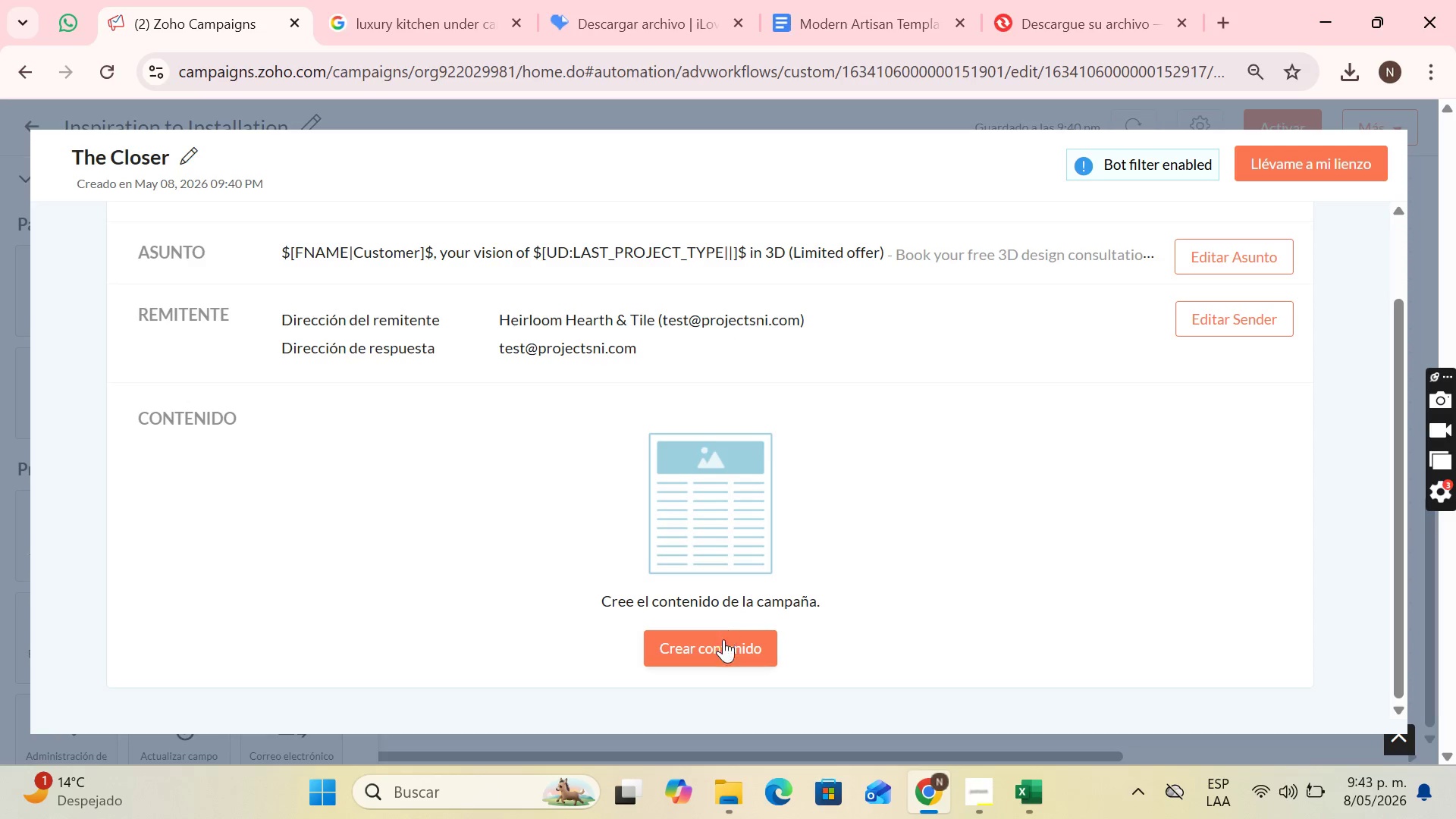 
left_click([723, 652])
 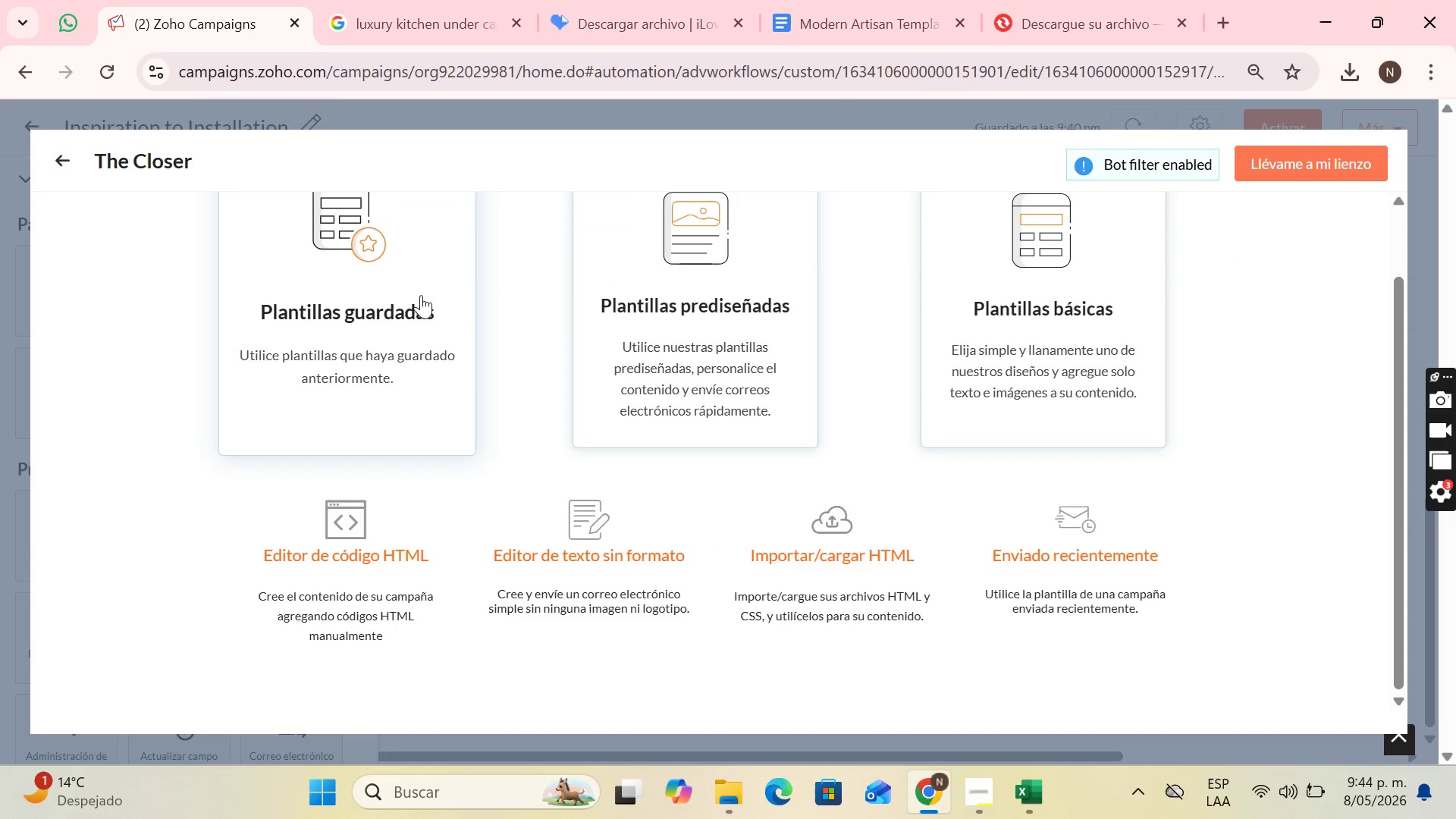 
wait(6.55)
 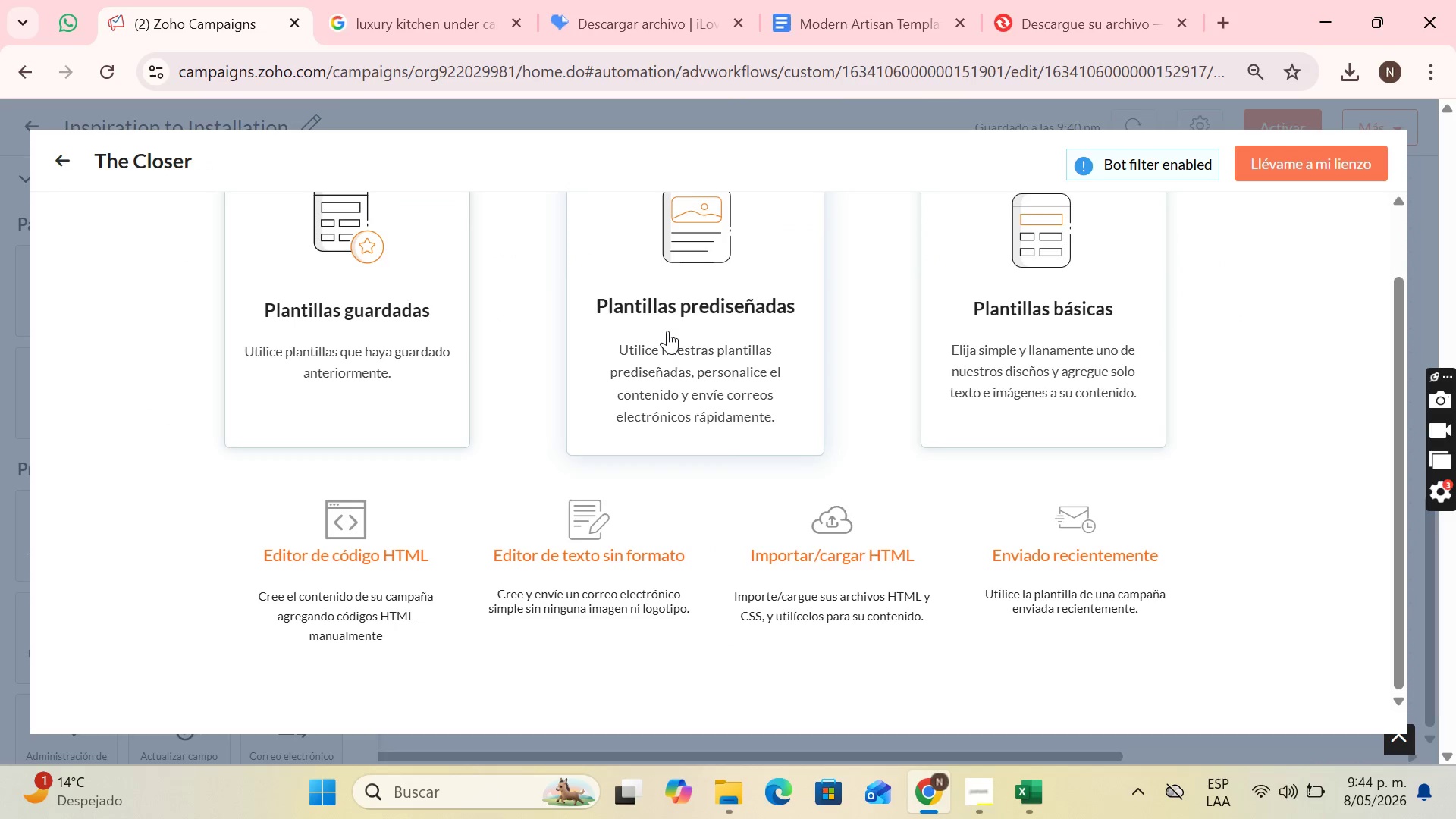 
left_click([419, 295])
 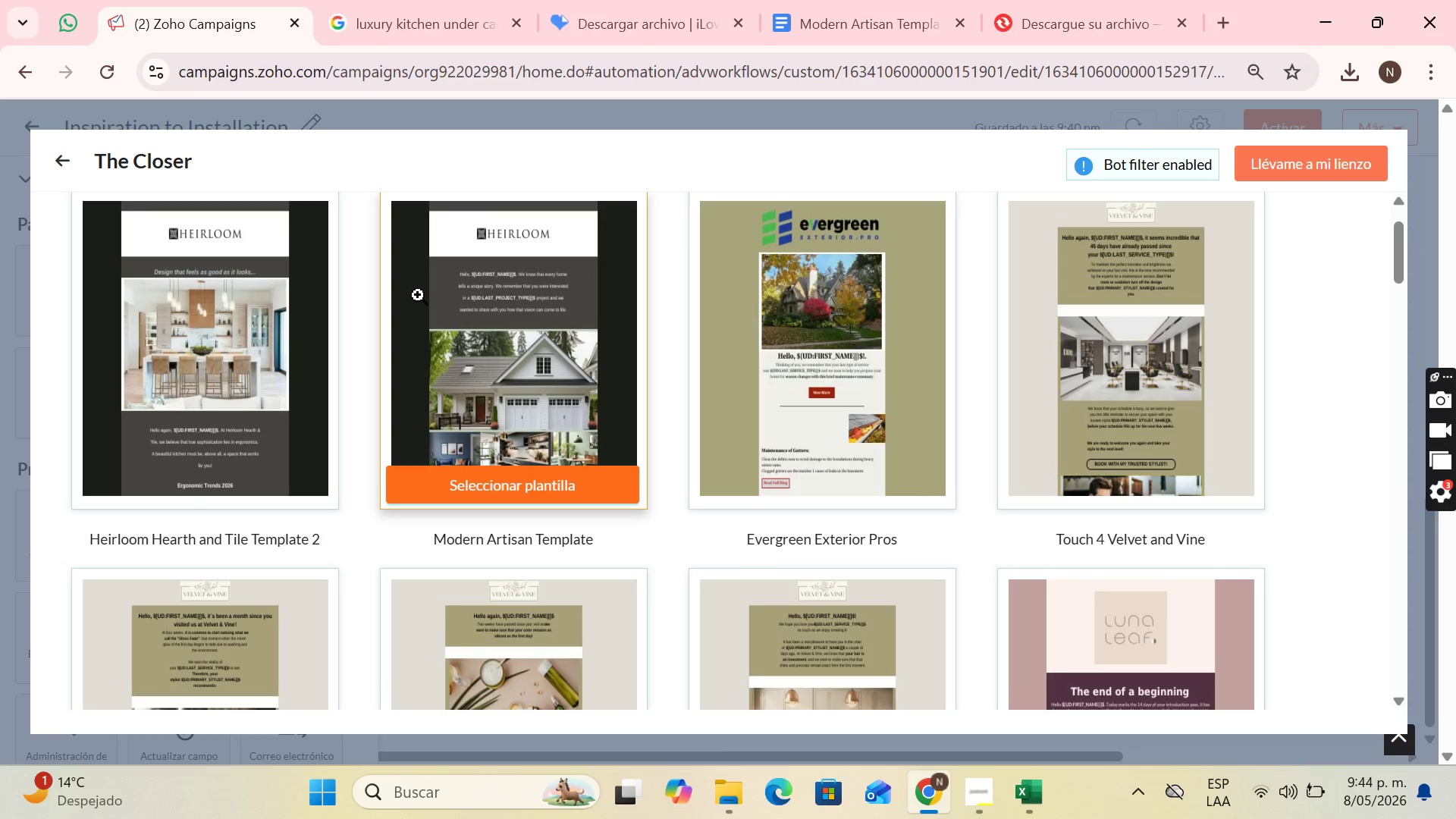 
wait(28.92)
 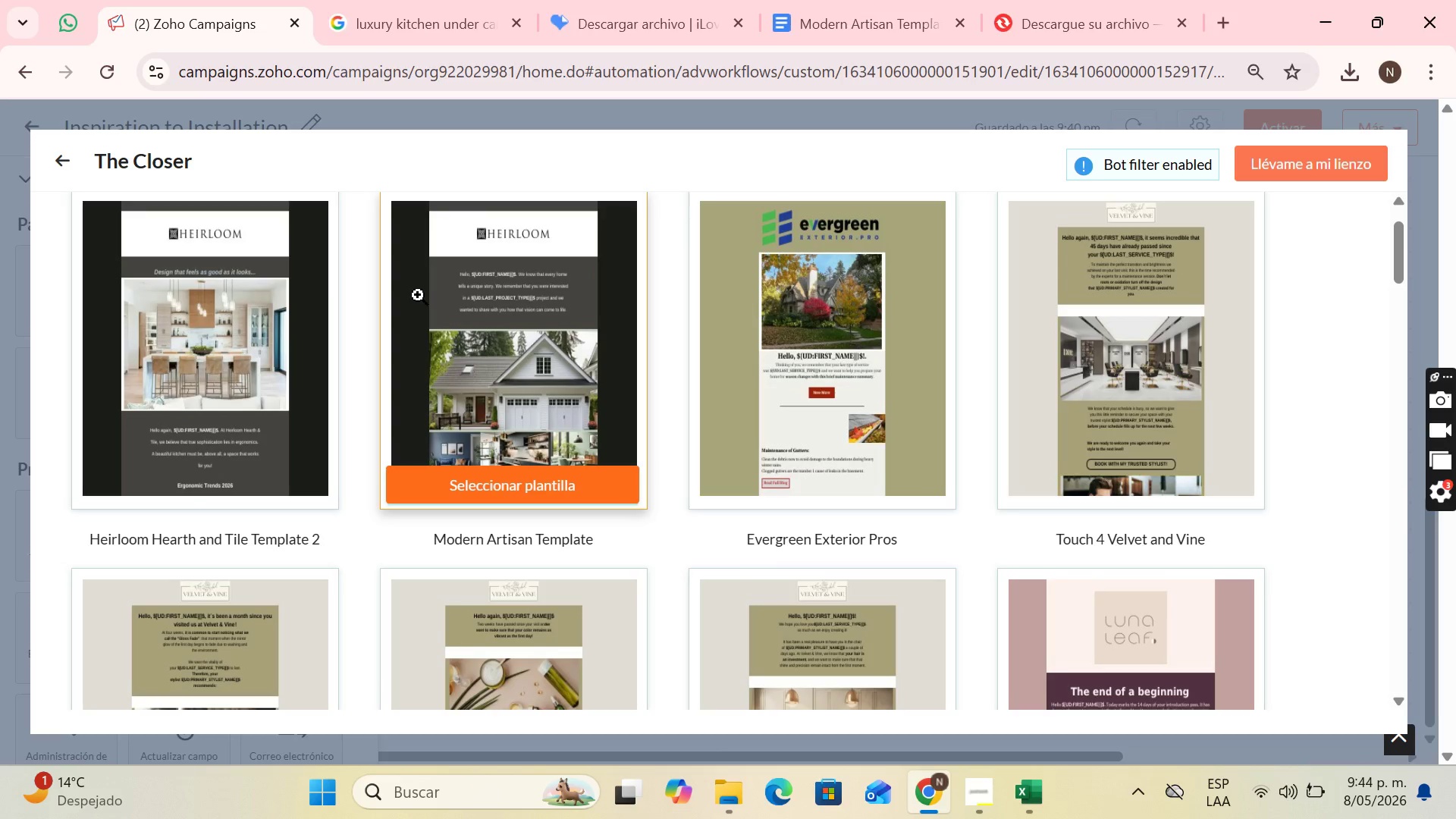 
left_click([214, 475])
 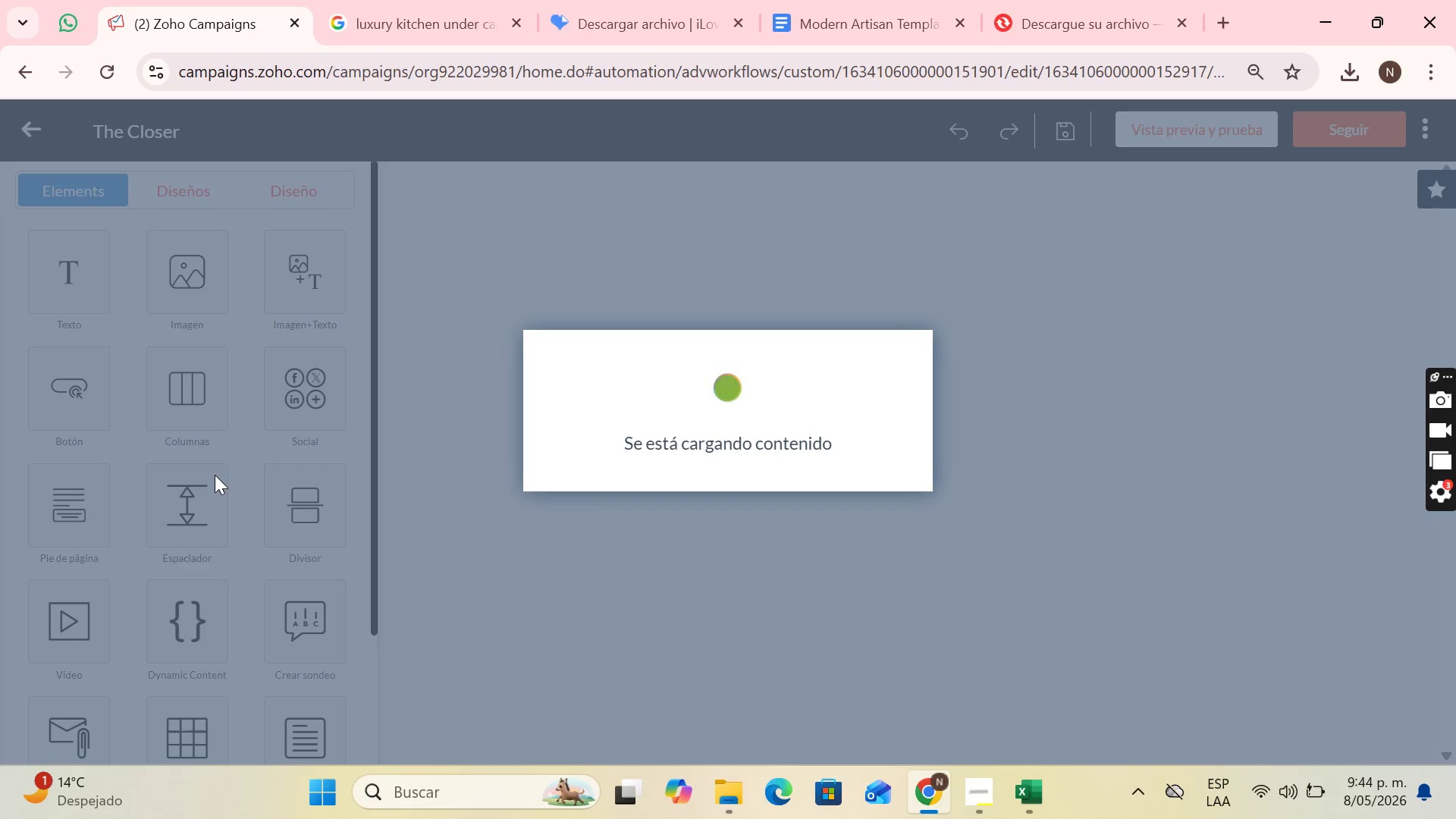 
wait(8.69)
 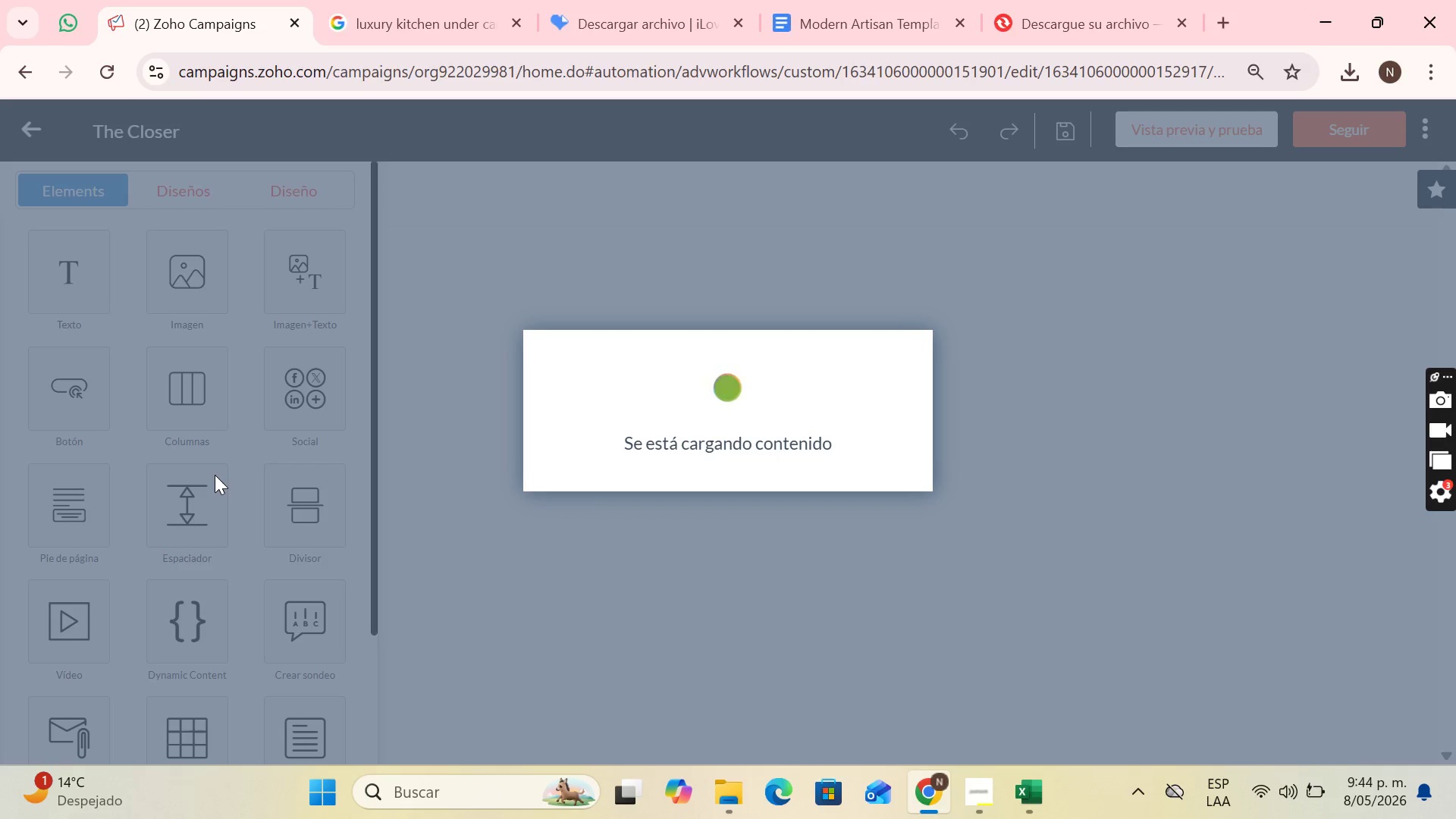 
left_click([395, 0])
 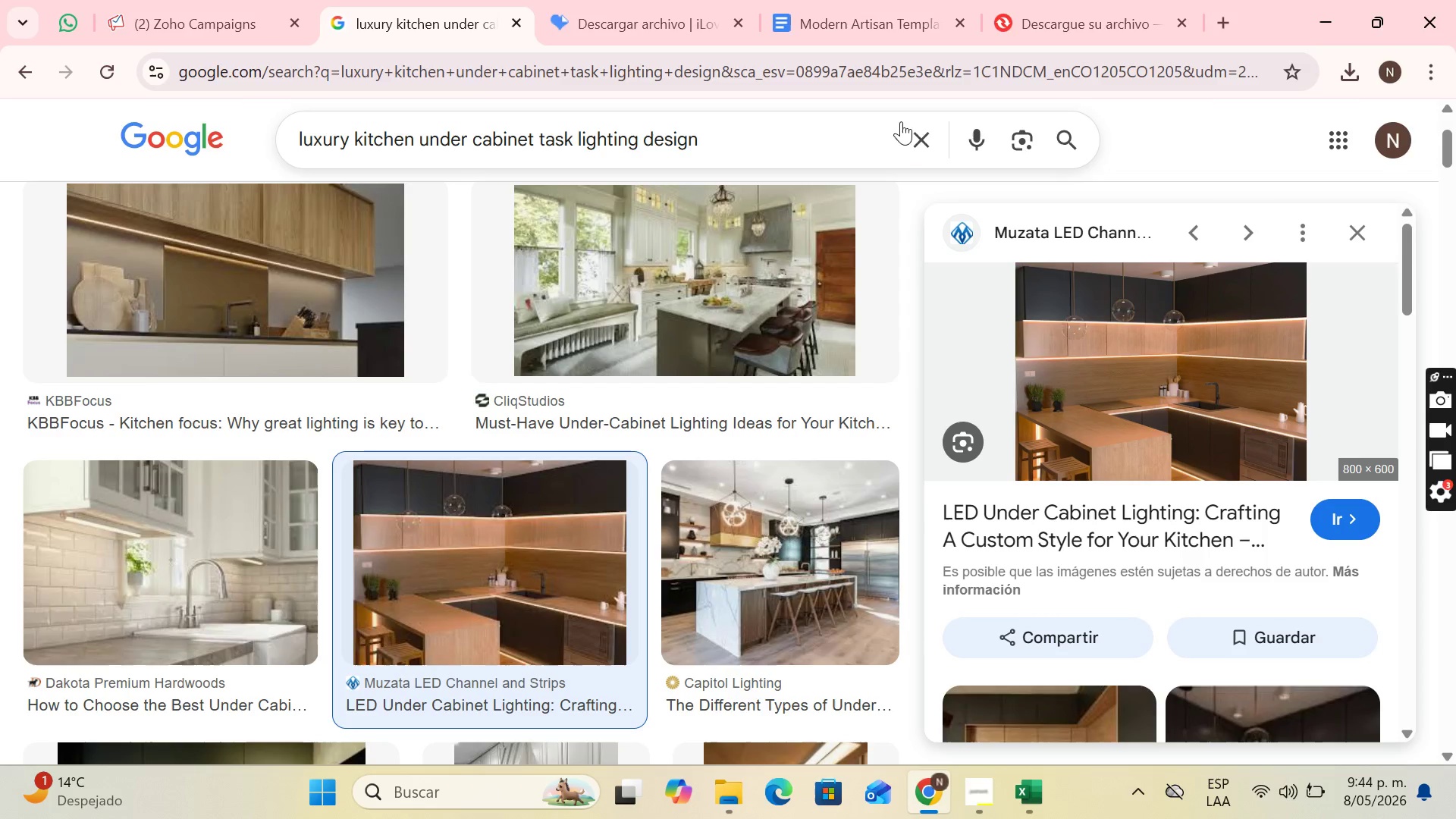 
left_click([913, 134])
 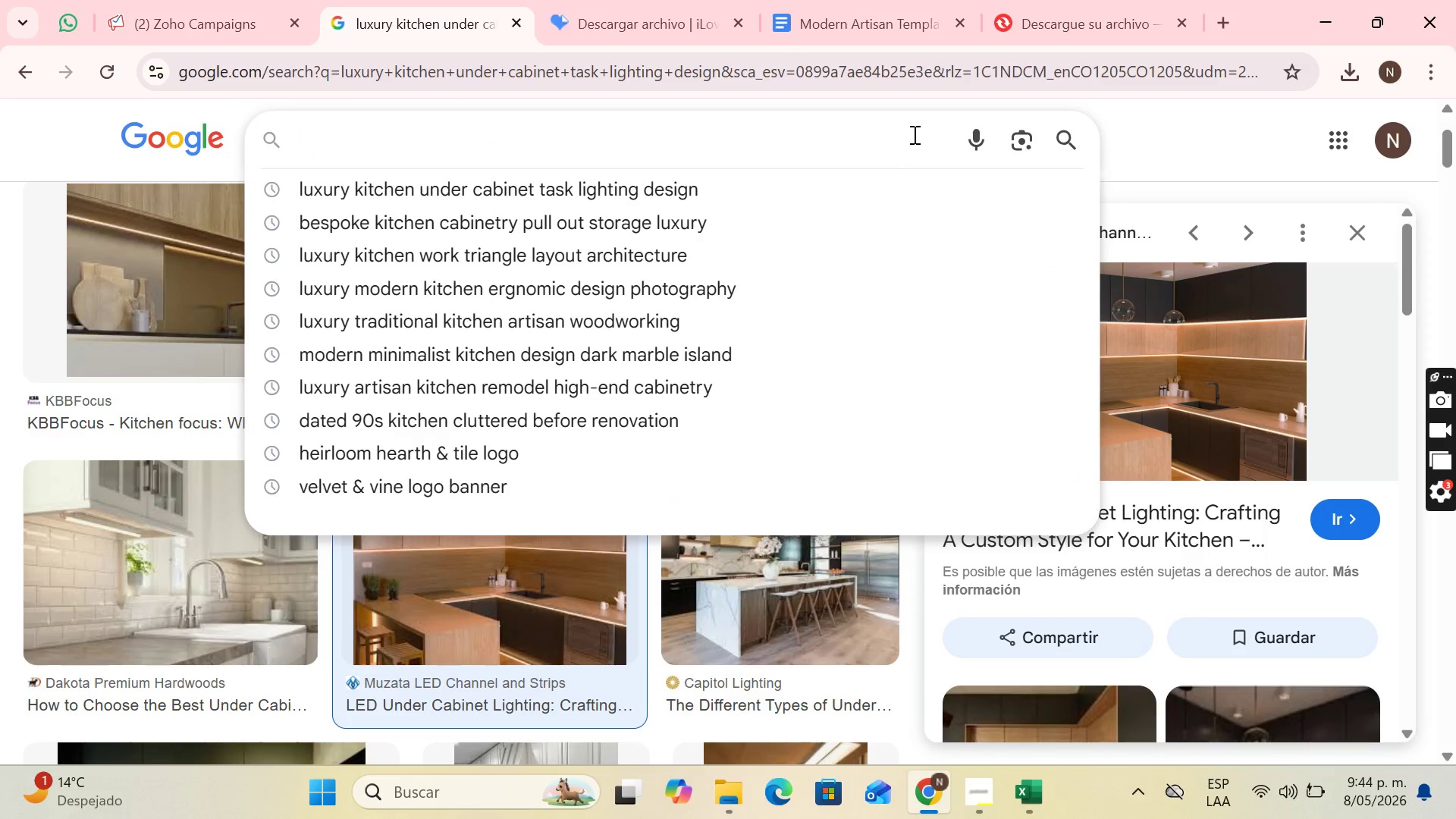 
type(high-nd)
key(Backspace)
key(Backspace)
type(end 3D kitchen rendering luxury architectural vi)
 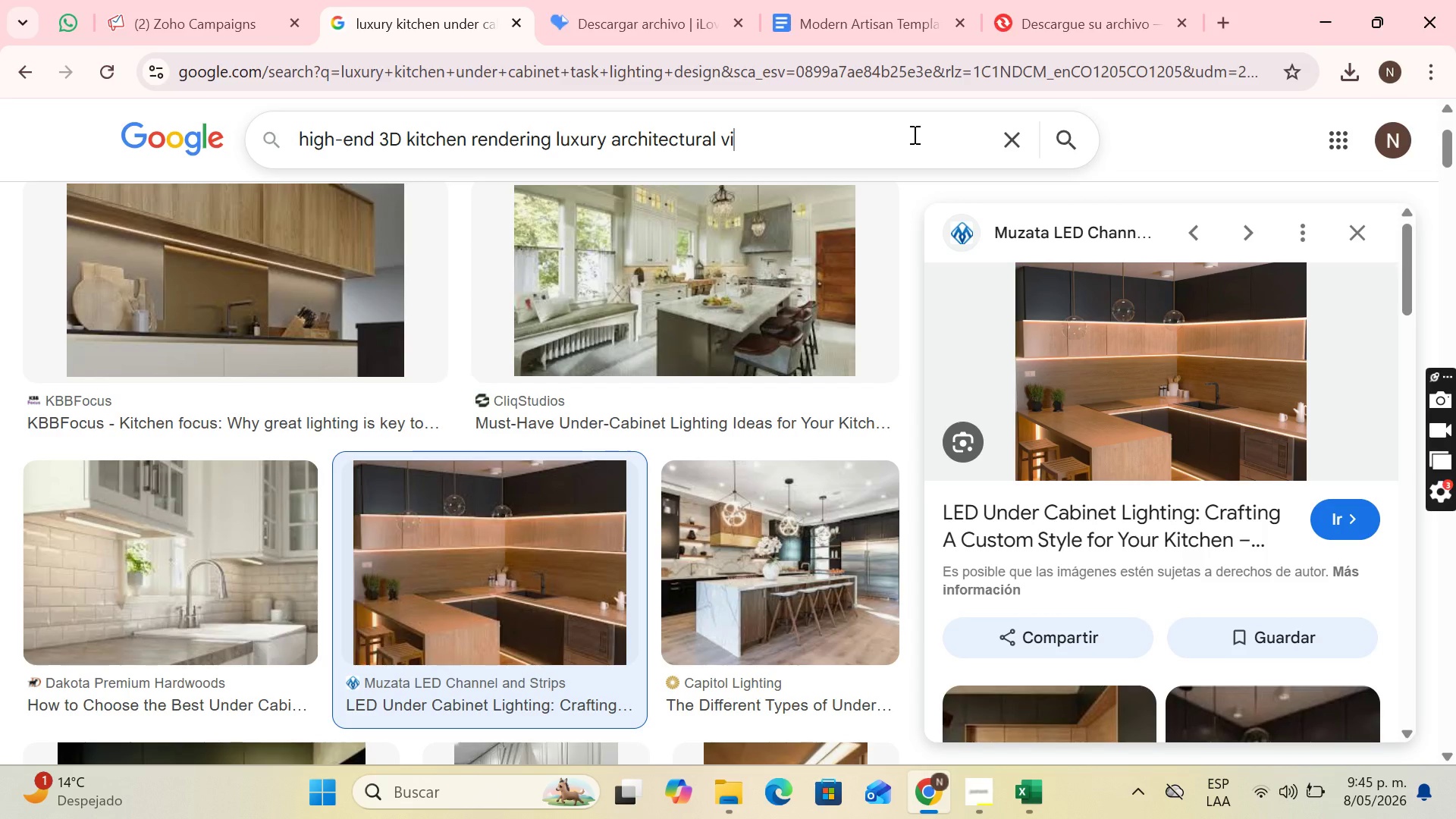 
wait(8.33)
 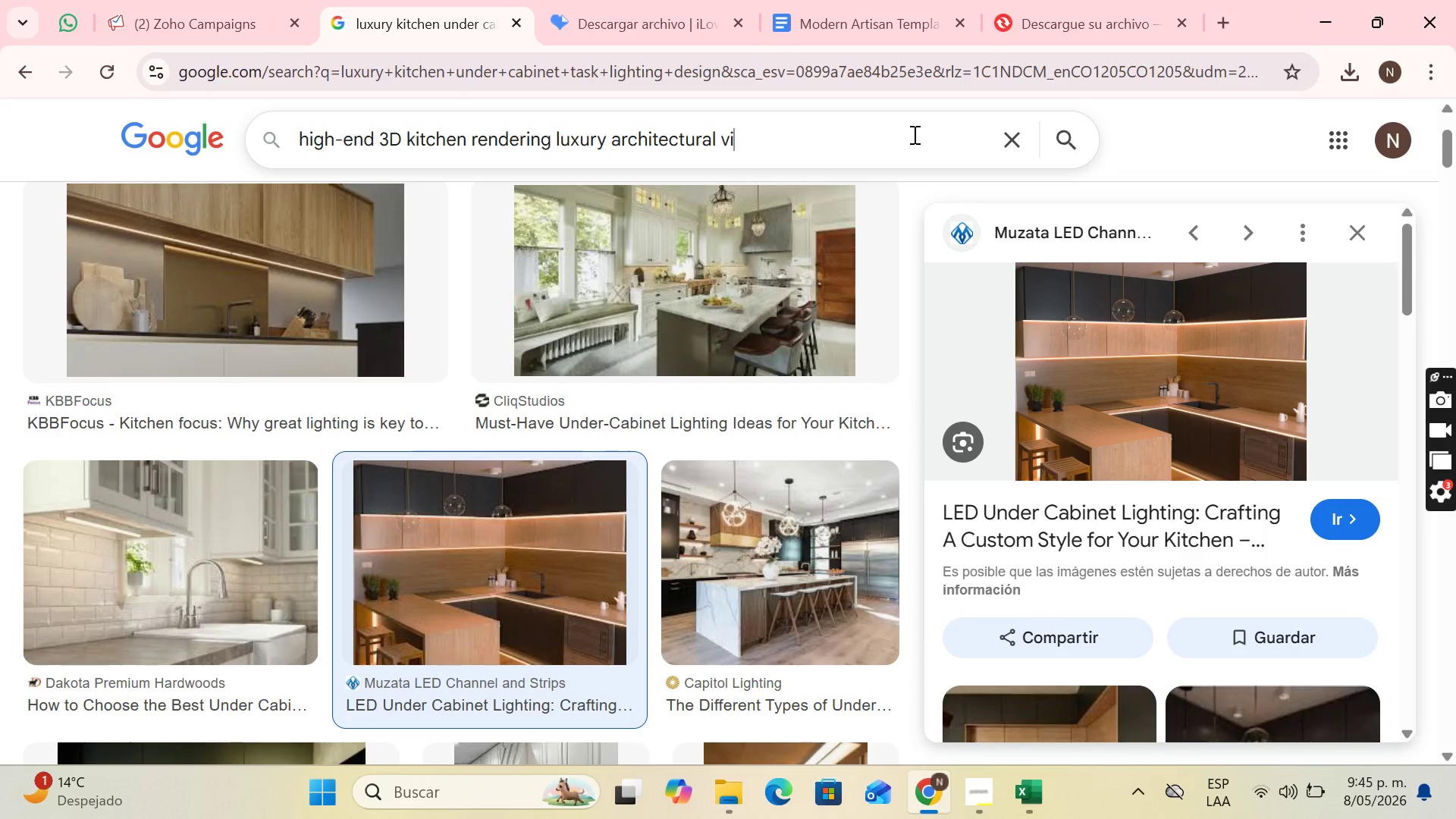 
type(sua)
 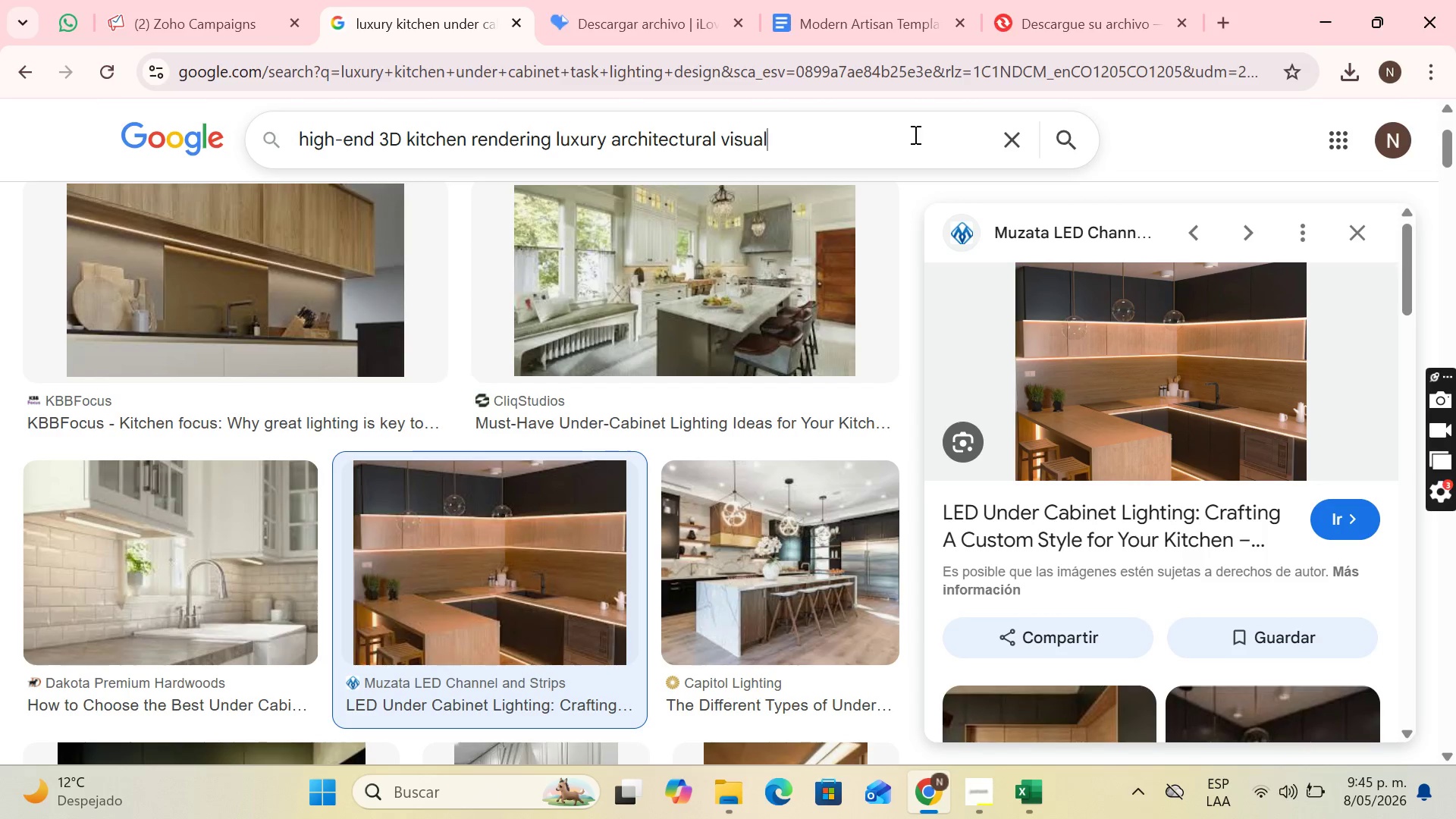 
type(lization)
 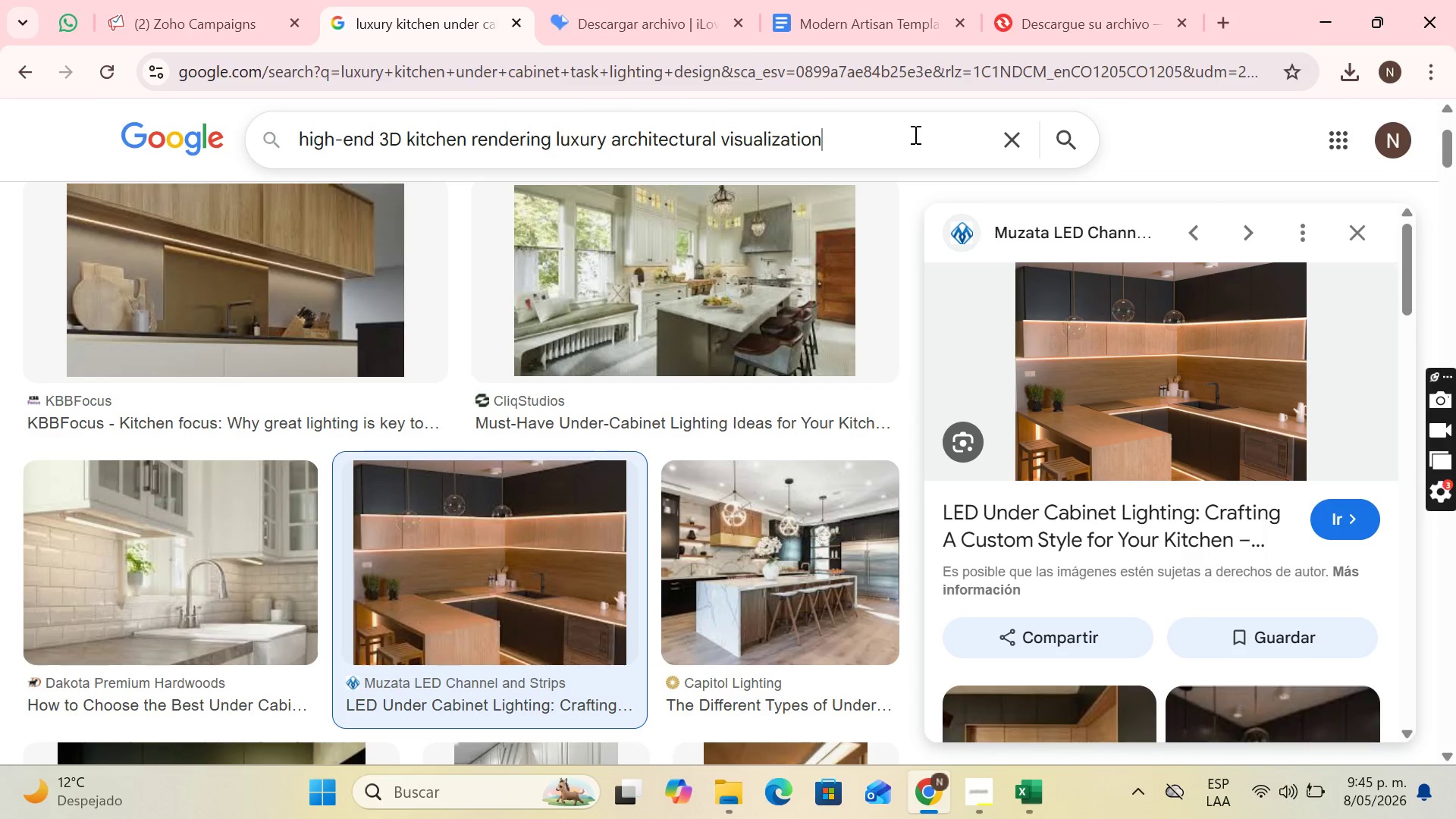 
key(Enter)
 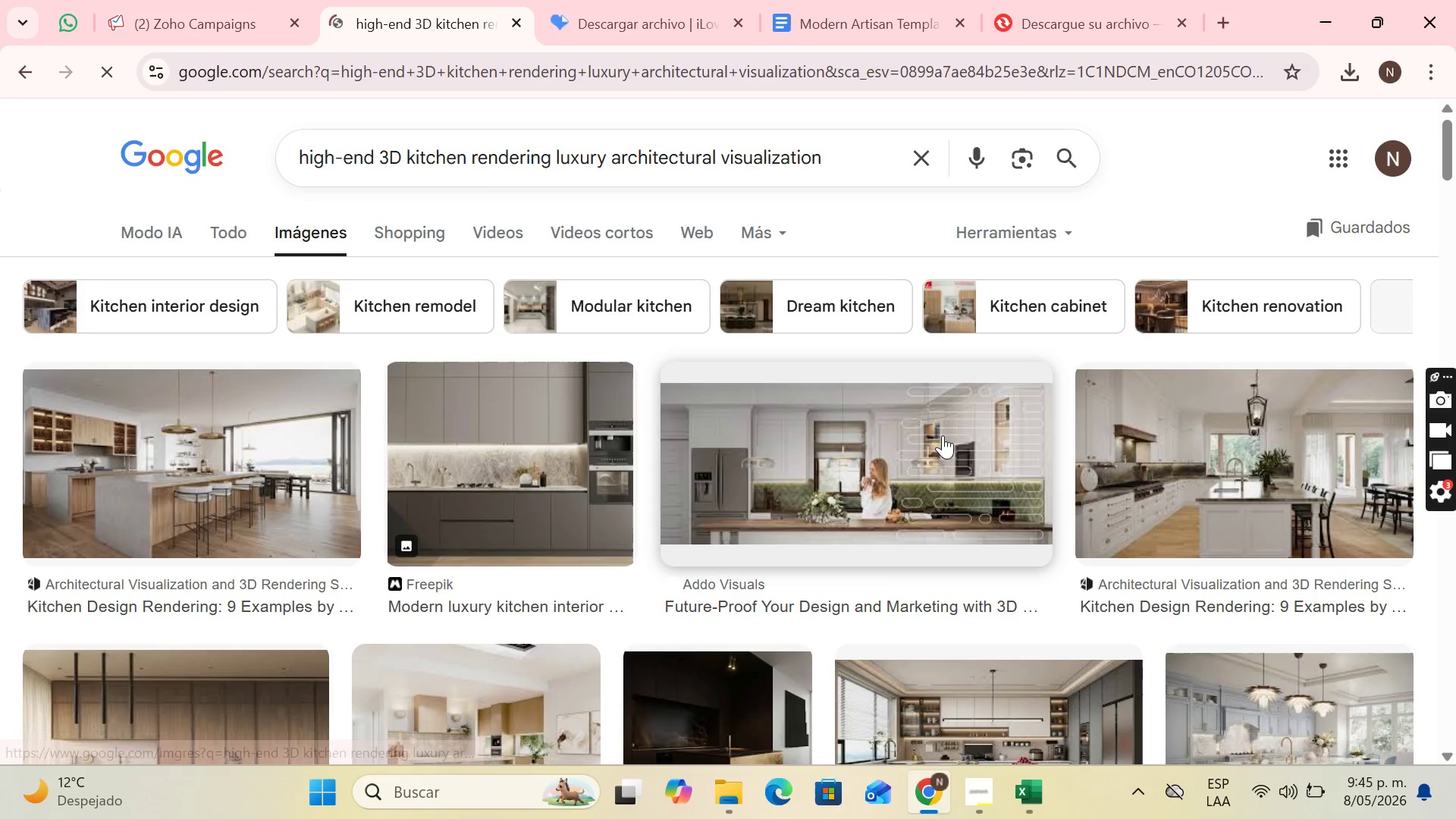 
scroll: coordinate [915, 254], scroll_direction: down, amount: 2.0
 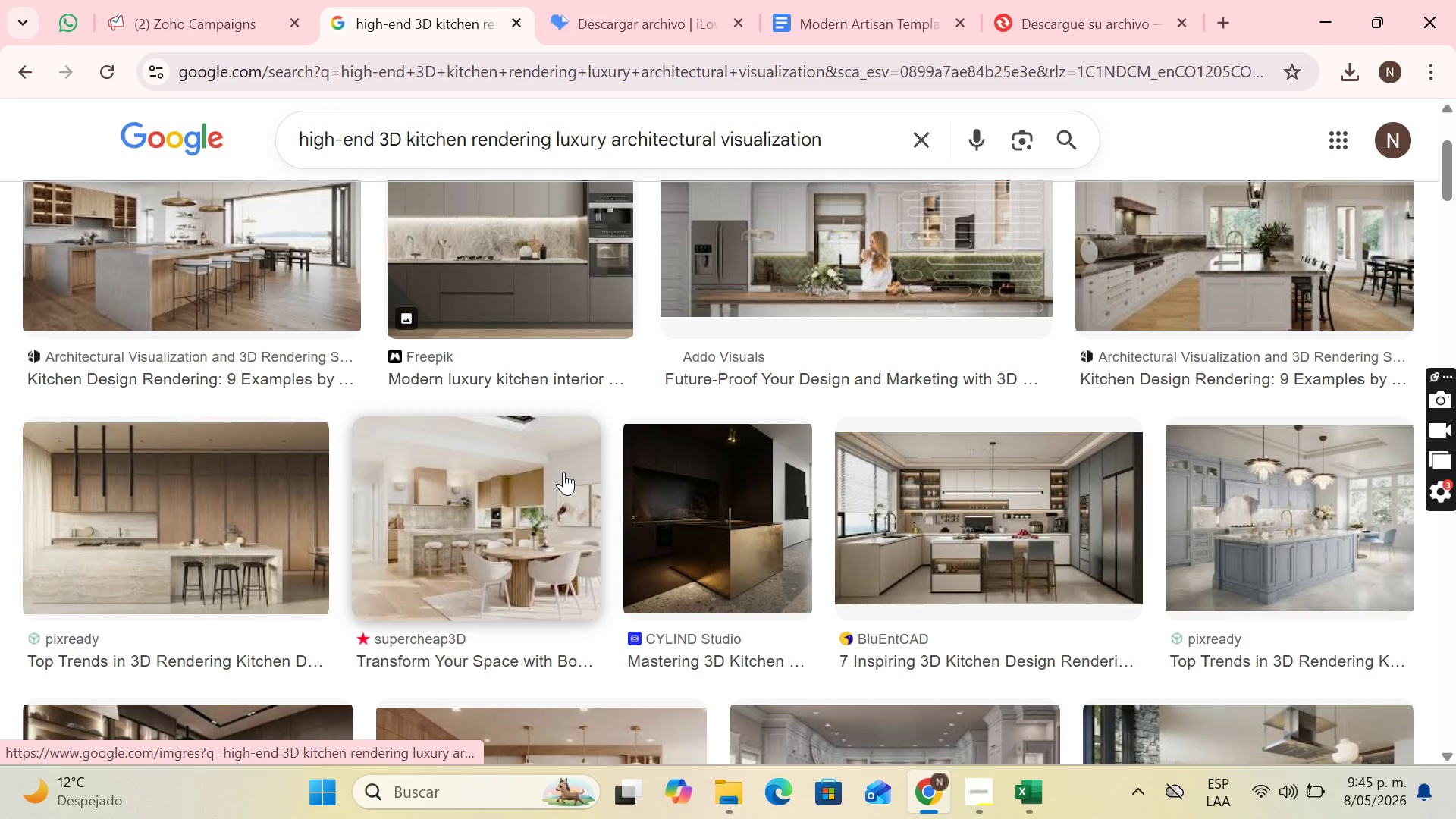 
scroll: coordinate [1153, 395], scroll_direction: up, amount: 2.0
 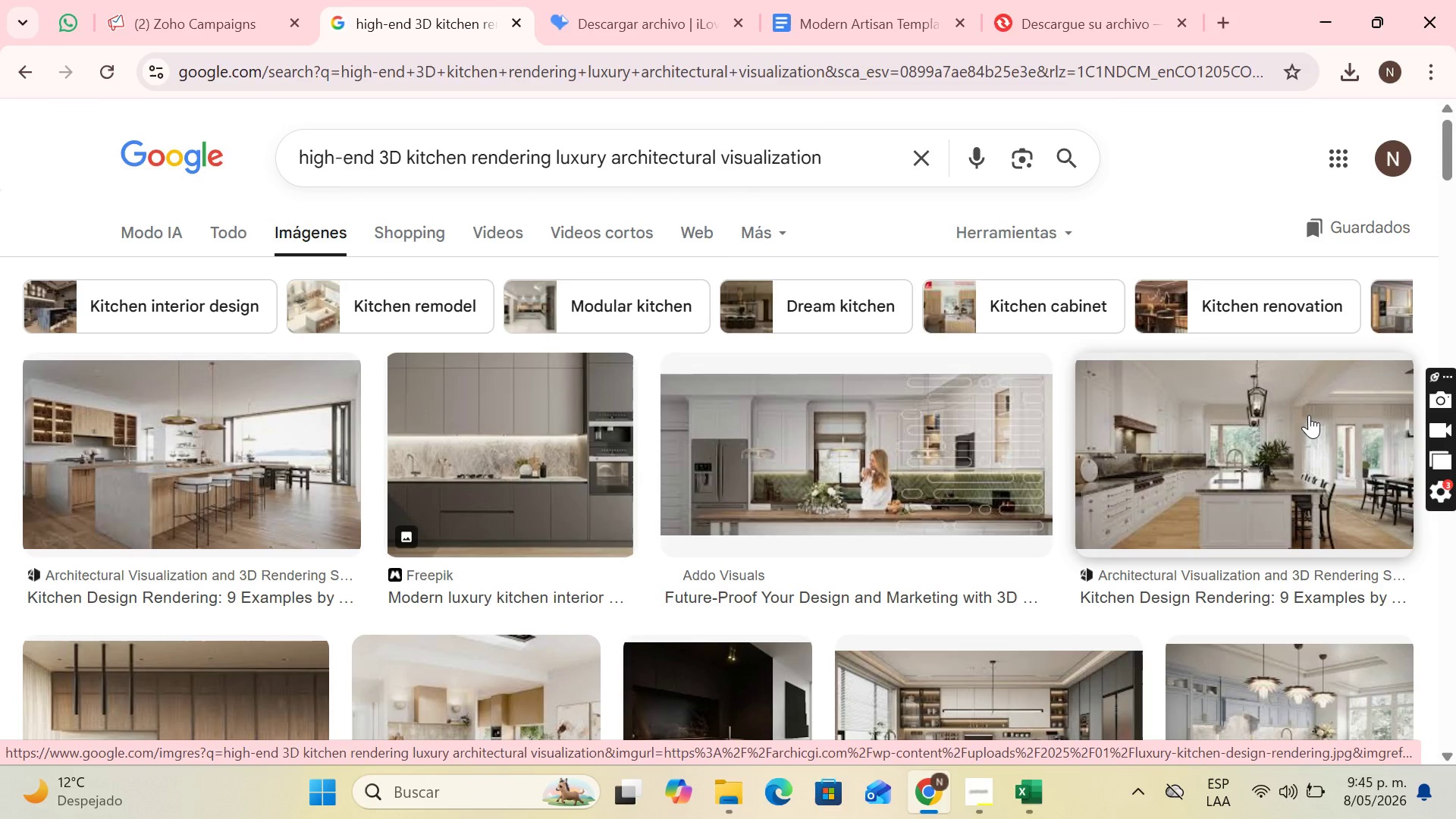 
left_click([1309, 414])
 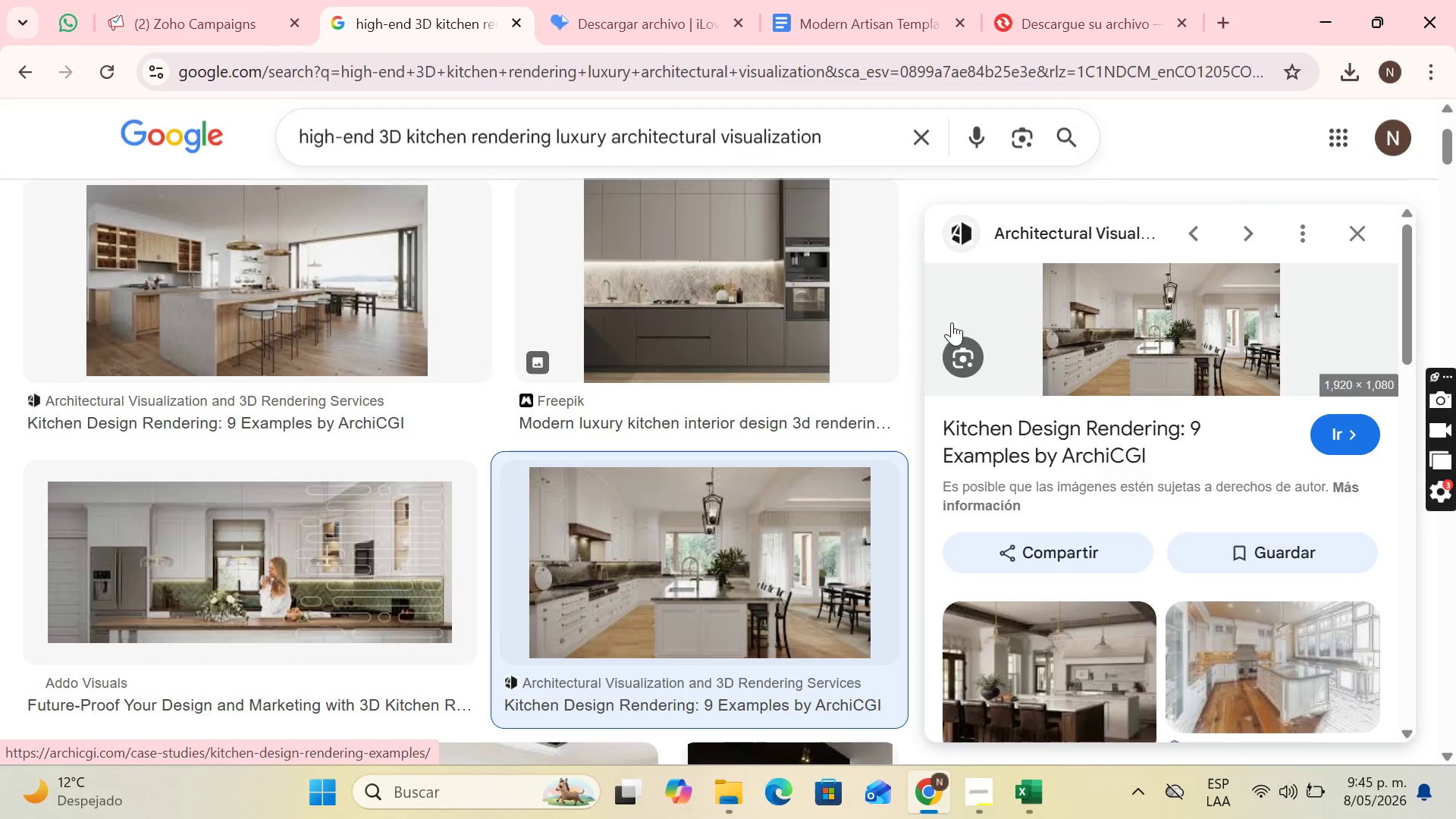 
left_click([265, 287])
 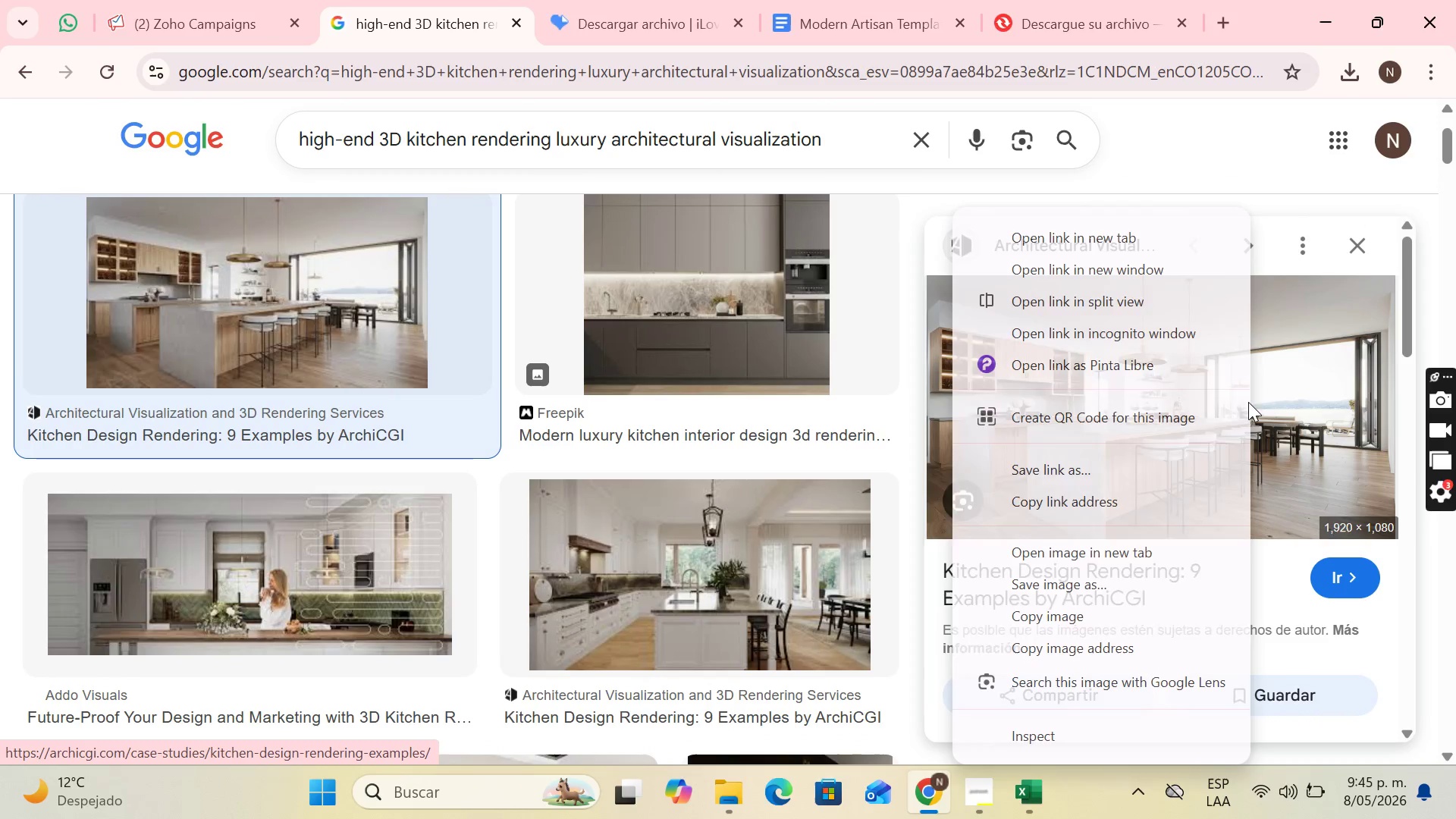 
left_click([1075, 588])
 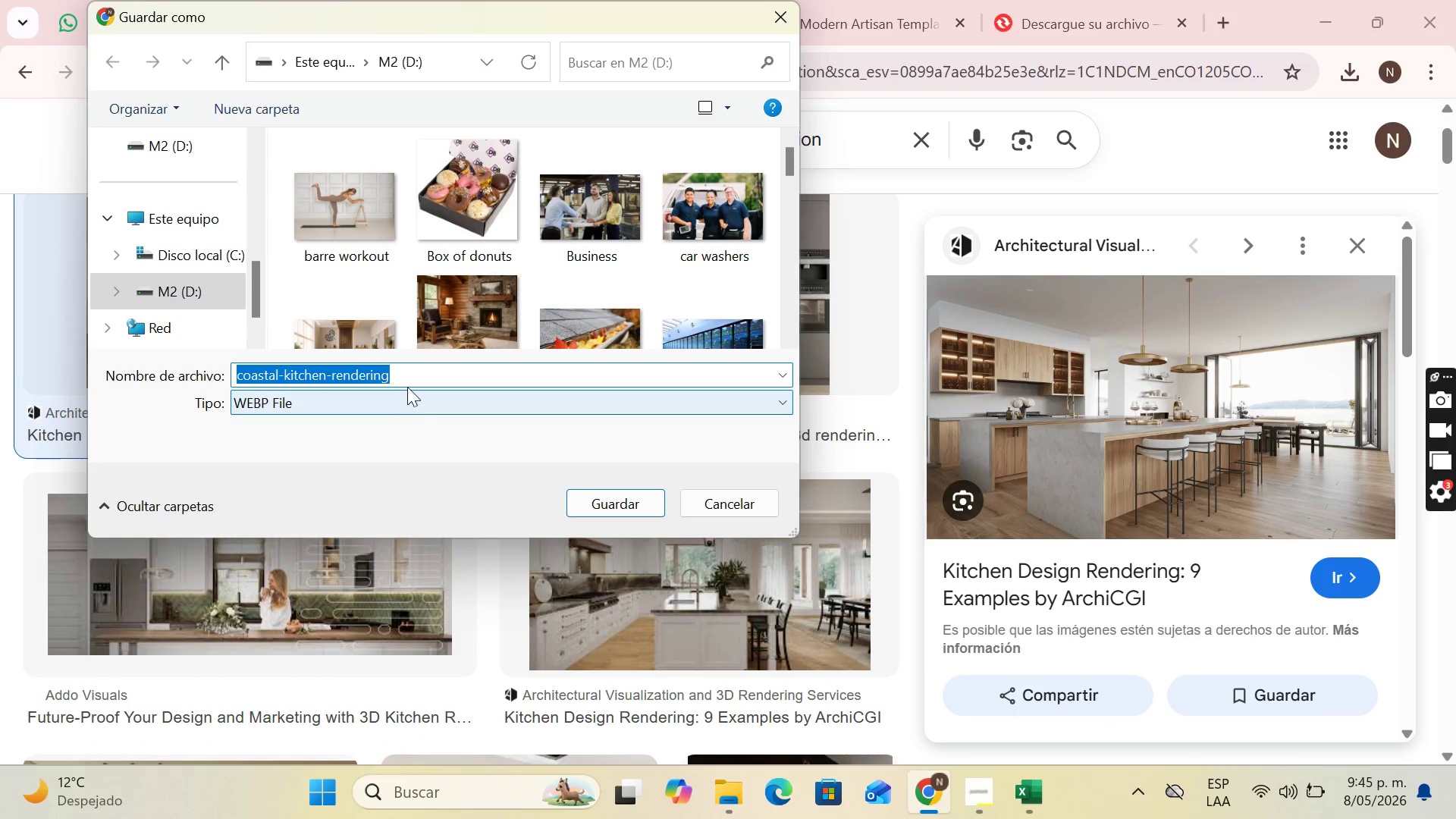 
type(3d j)
key(Backspace)
type(kitchen)
 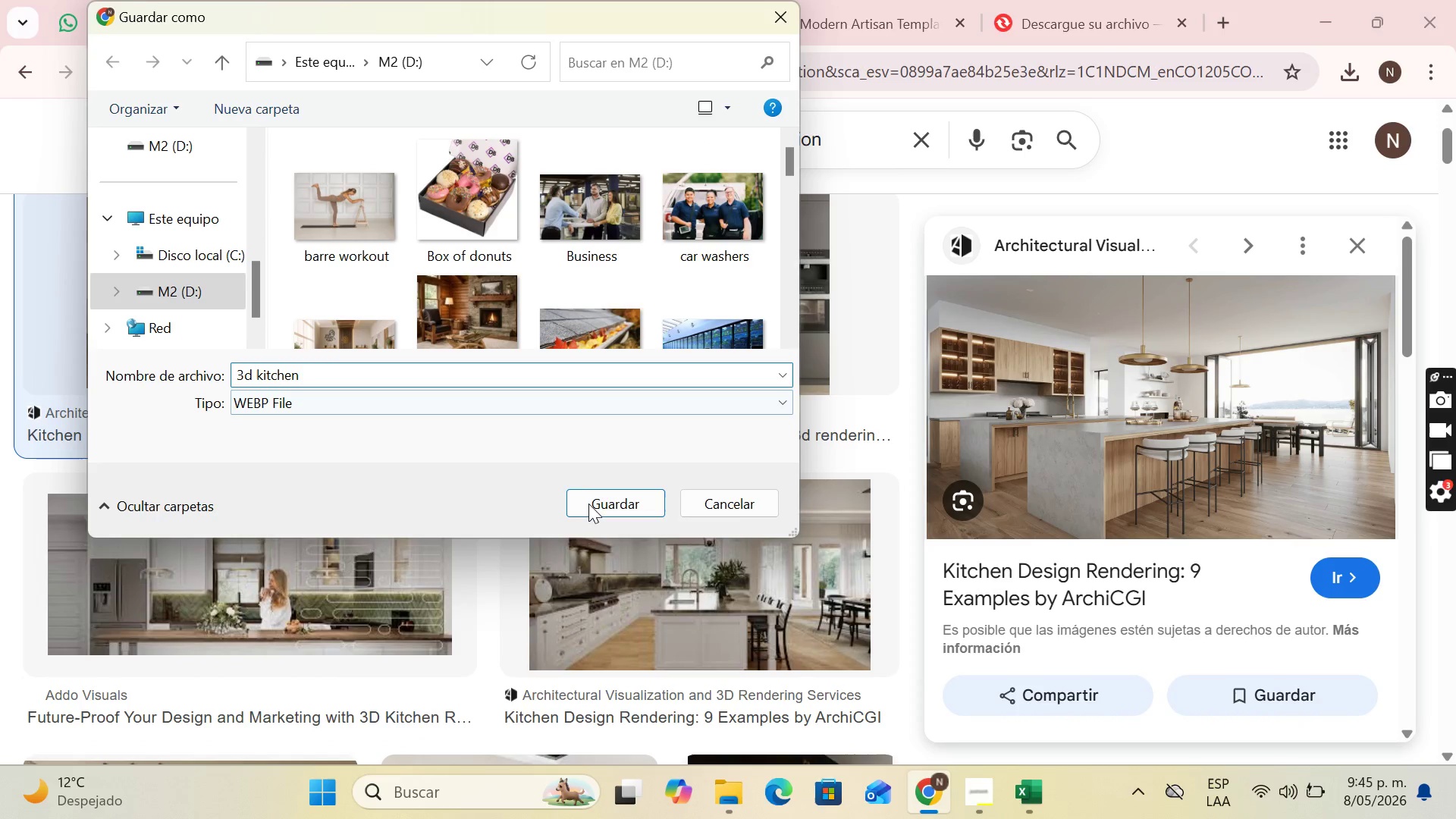 
left_click([591, 504])
 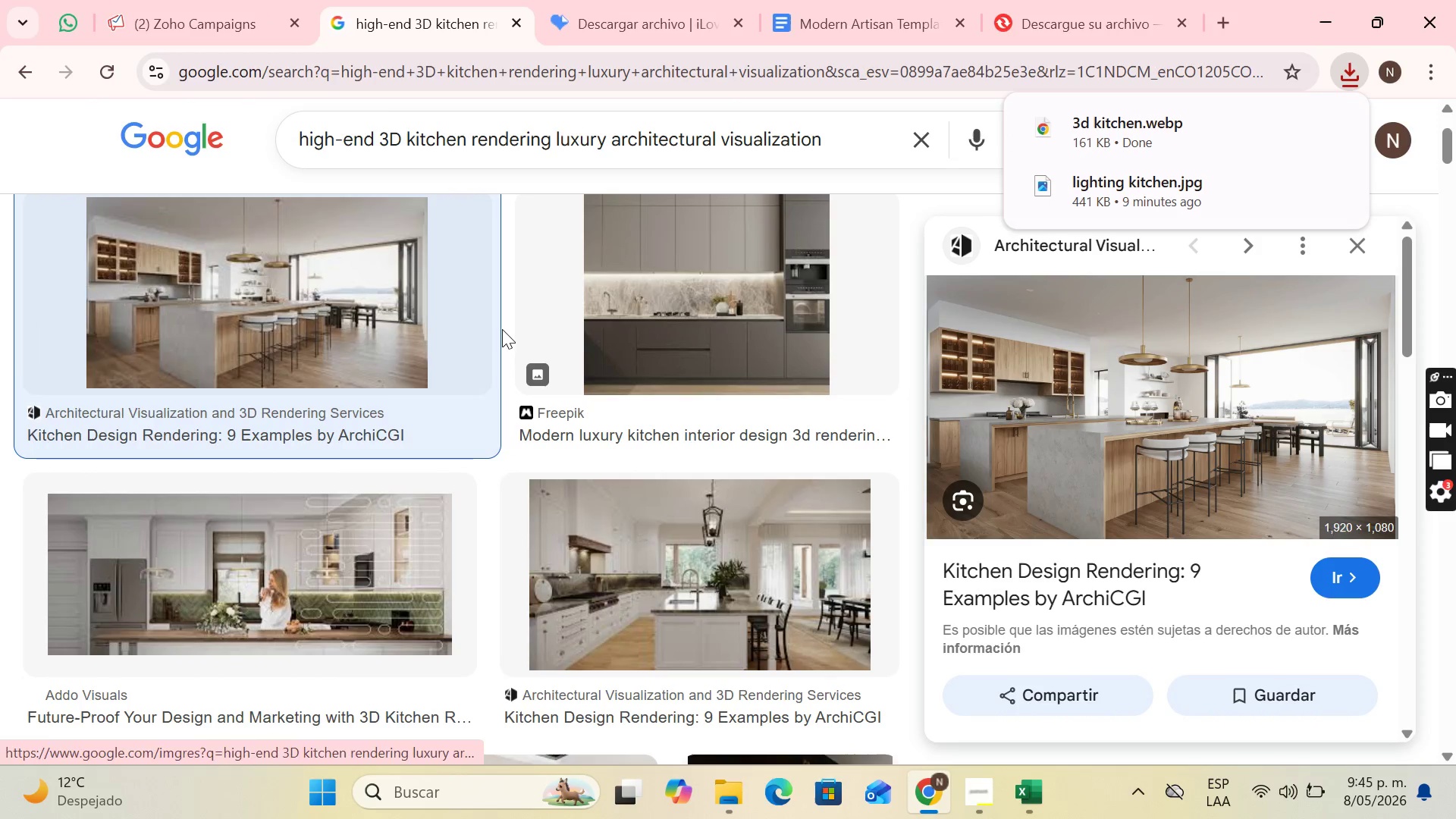 
mouse_move([1080, 0])
 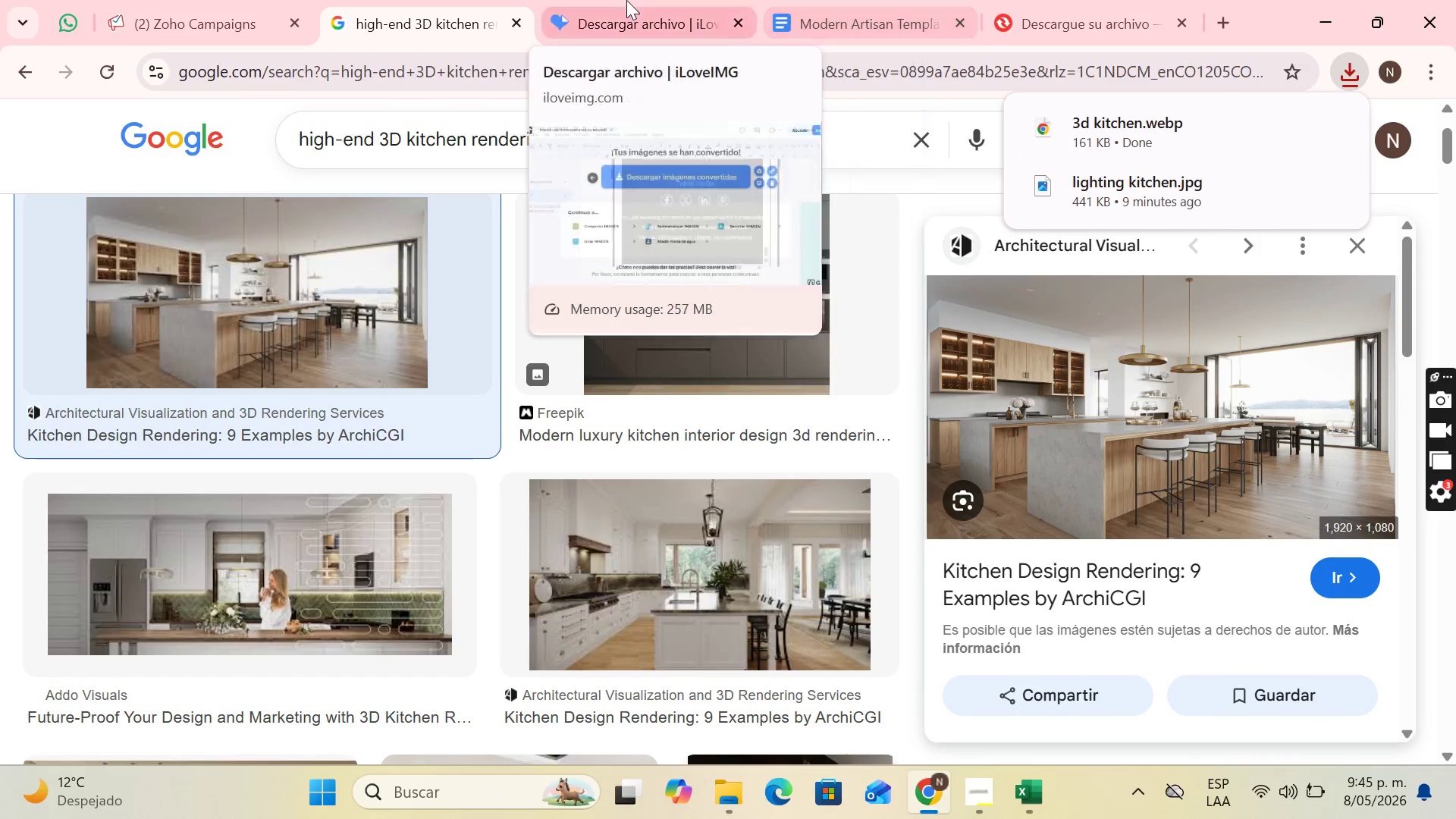 
left_click([626, 0])
 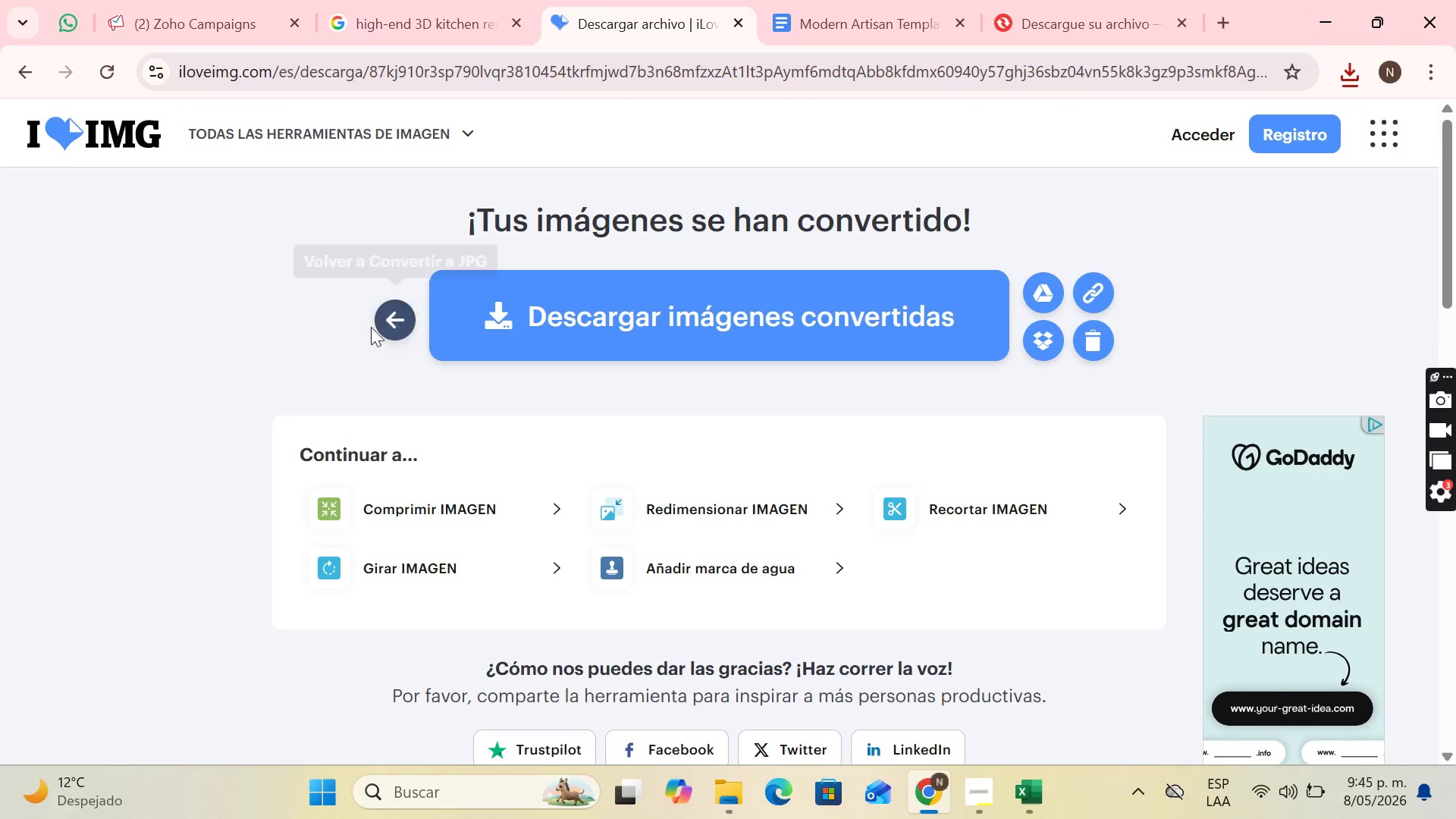 
left_click([386, 319])
 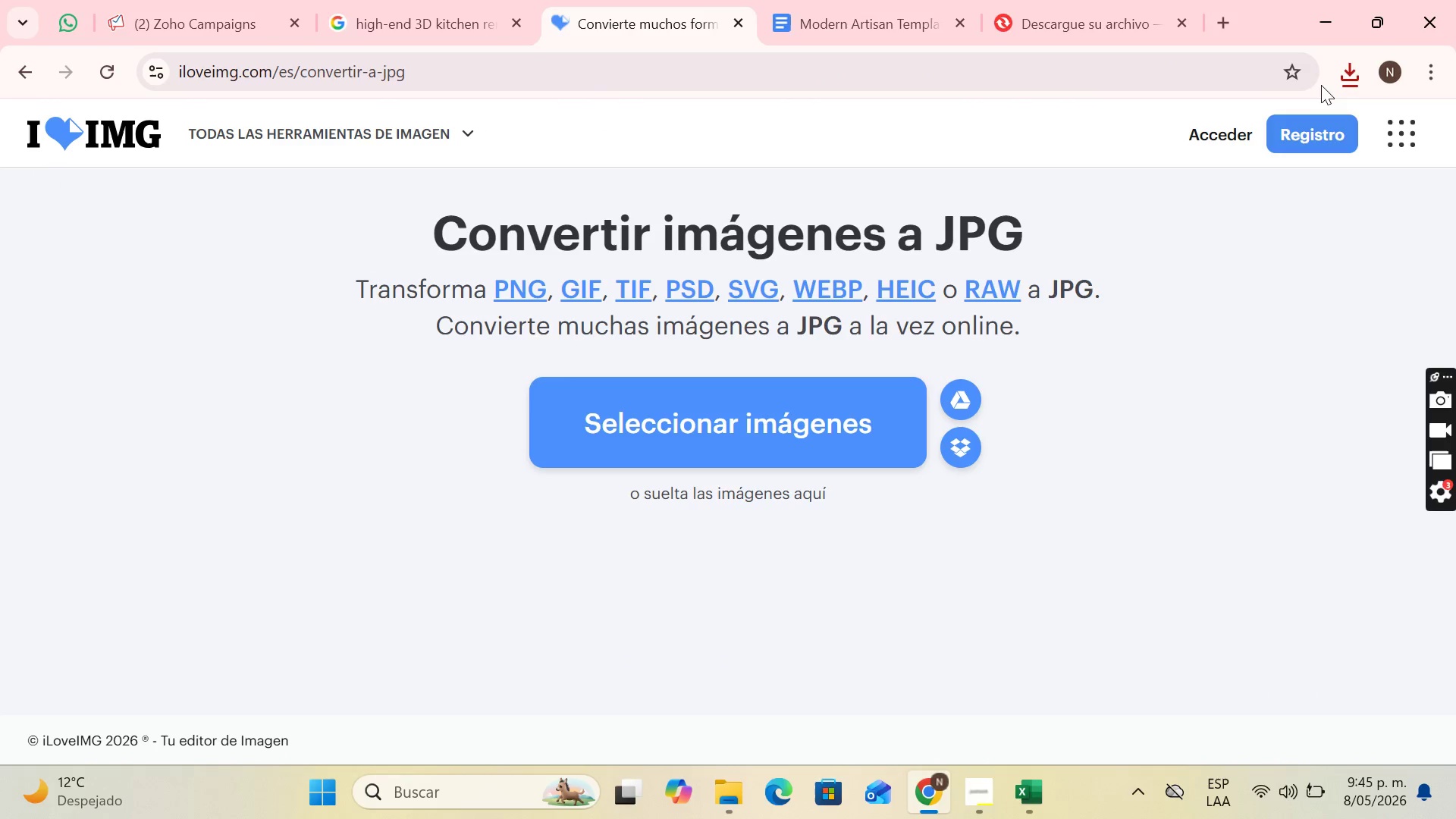 
left_click([1343, 58])
 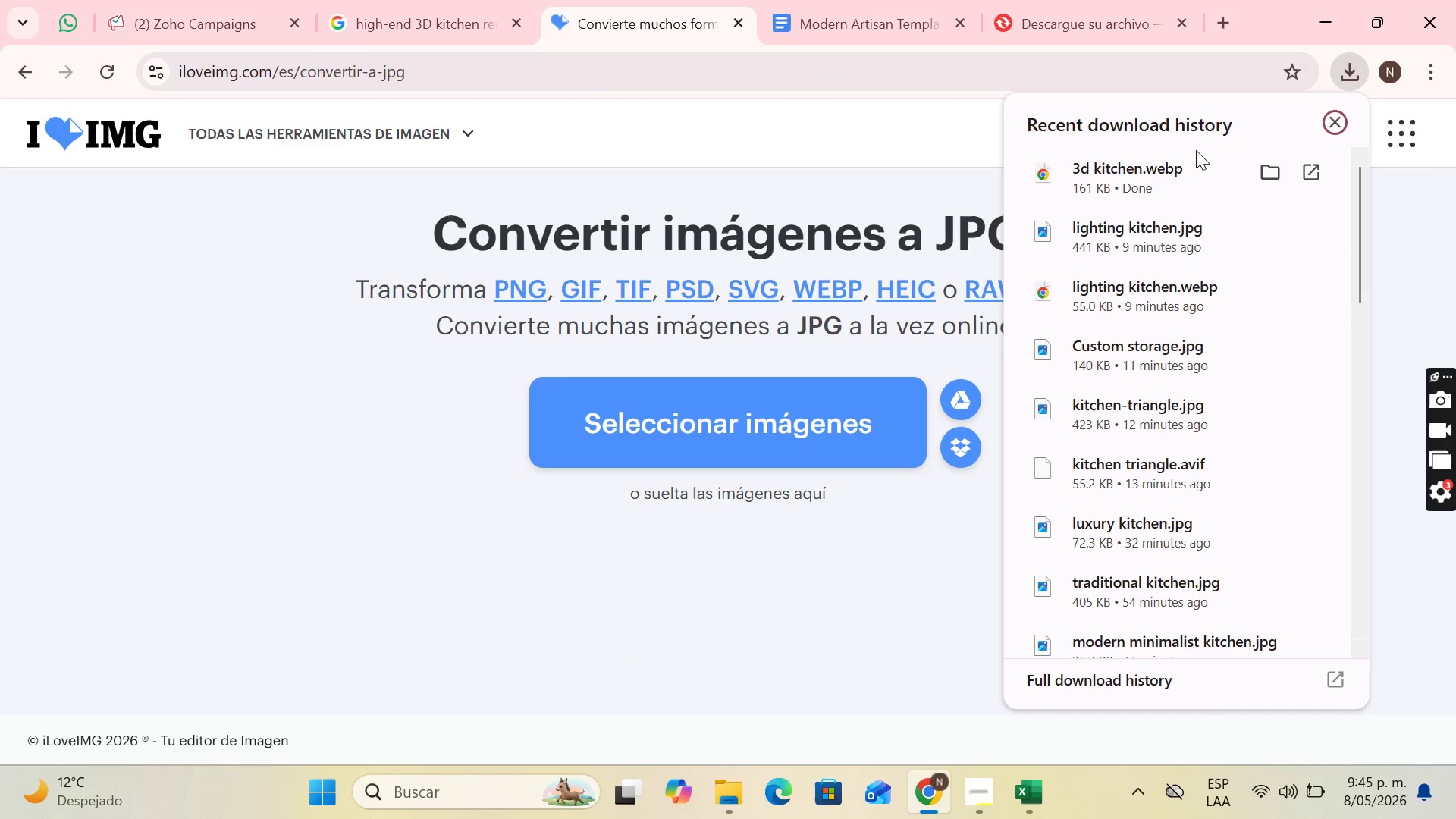 
left_click_drag(start_coordinate=[1159, 165], to_coordinate=[632, 327])
 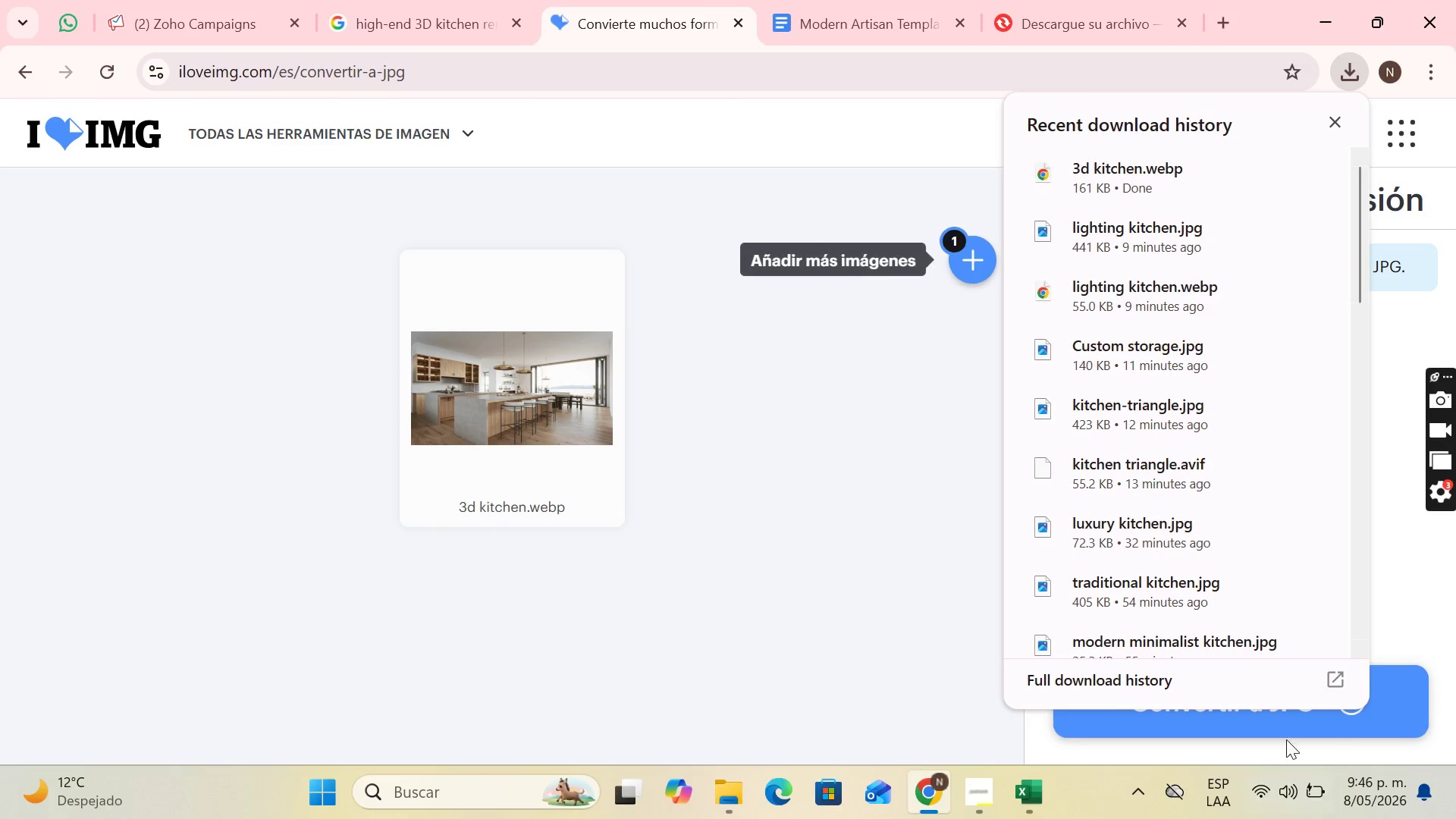 
left_click([1281, 723])
 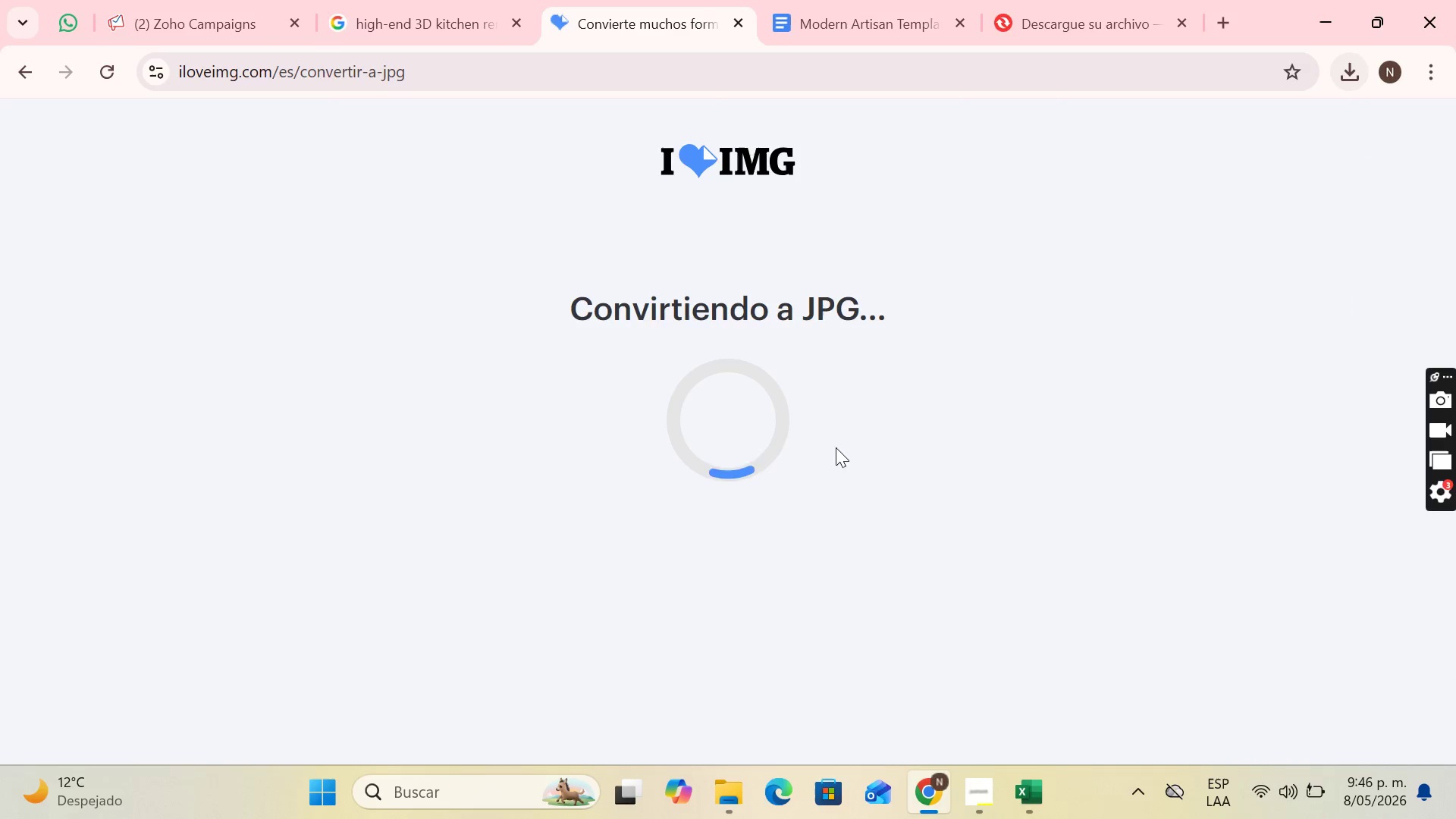 
mouse_move([913, 427])
 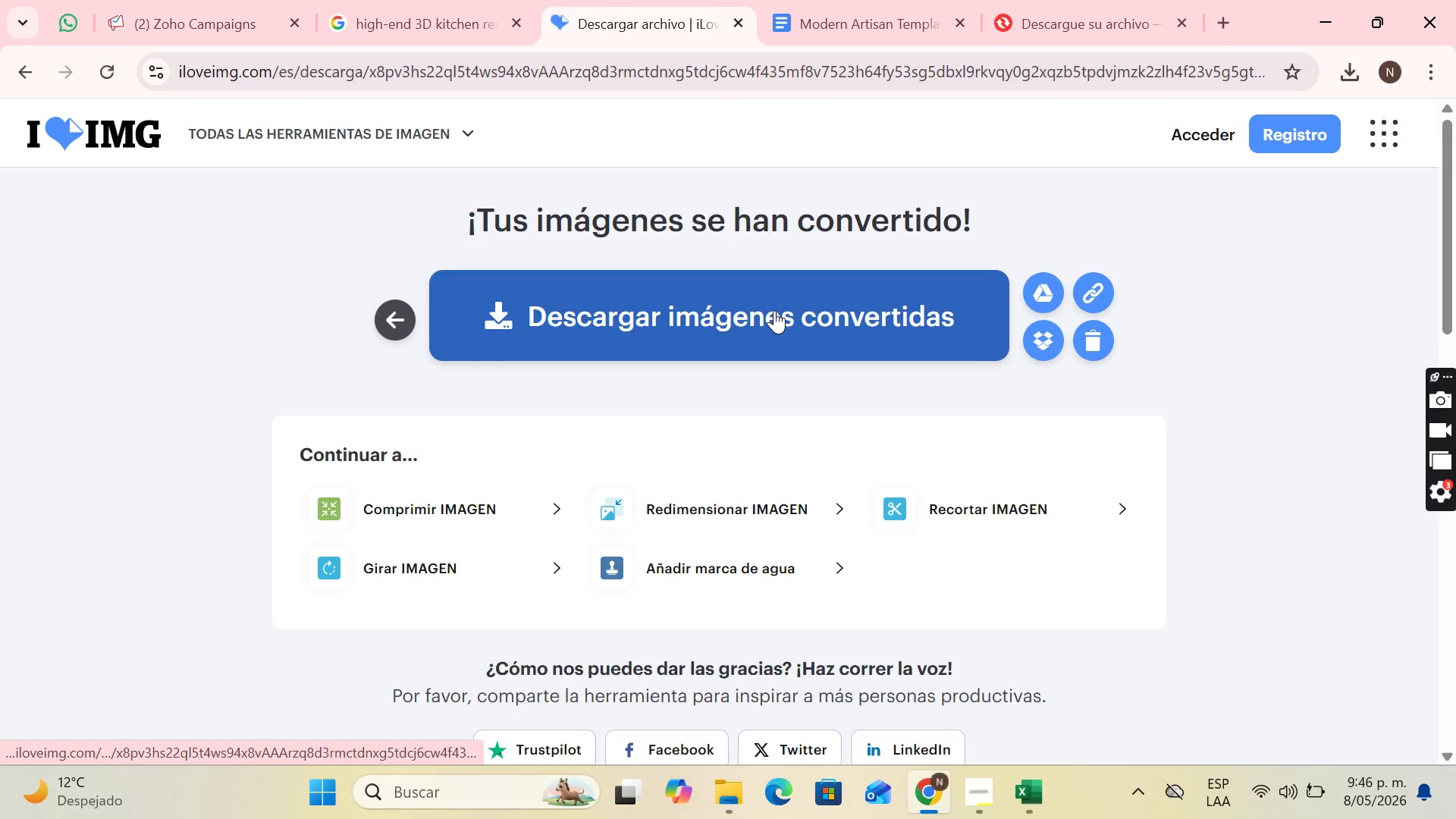 
left_click([774, 310])
 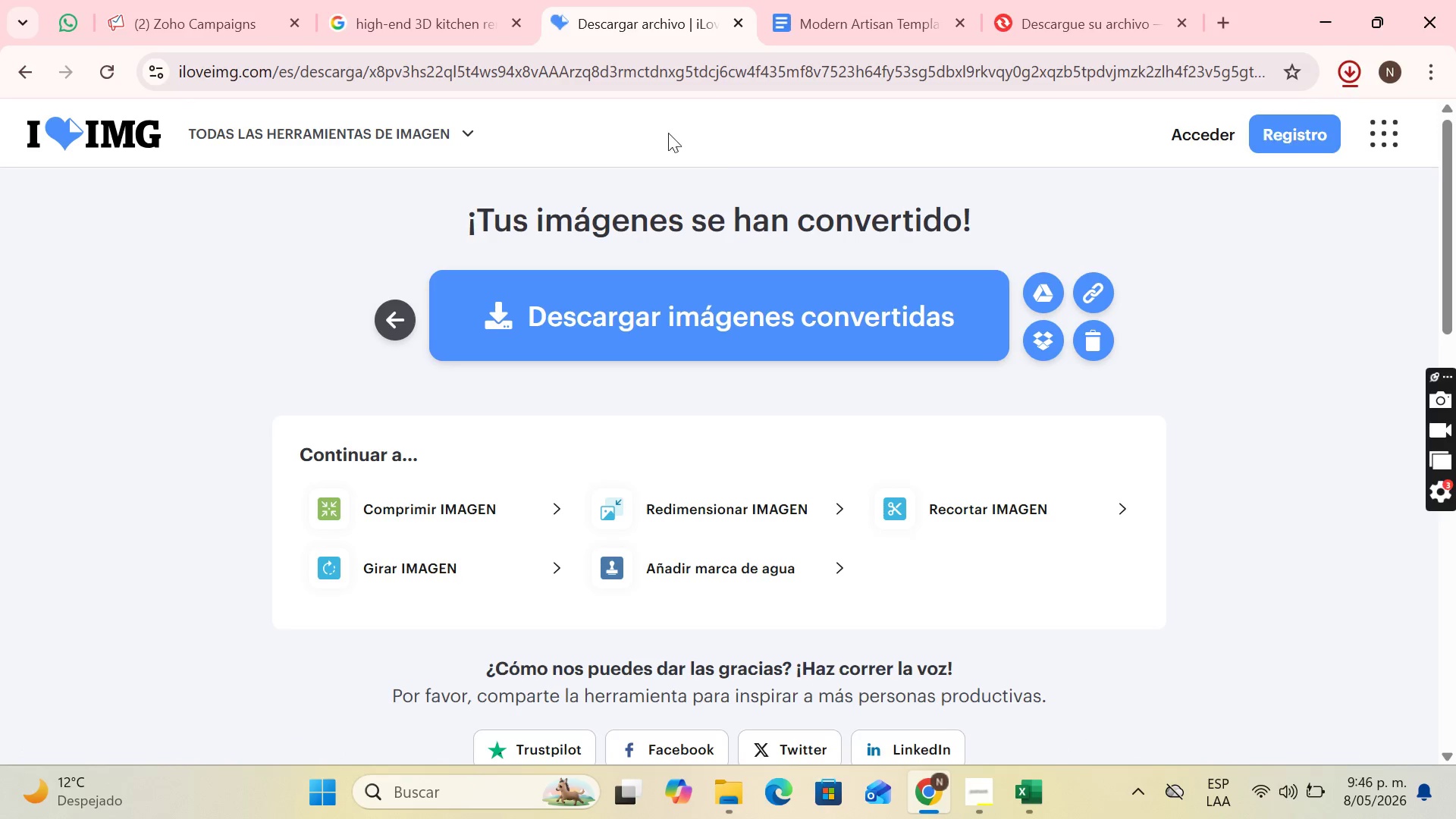 
left_click([206, 0])
 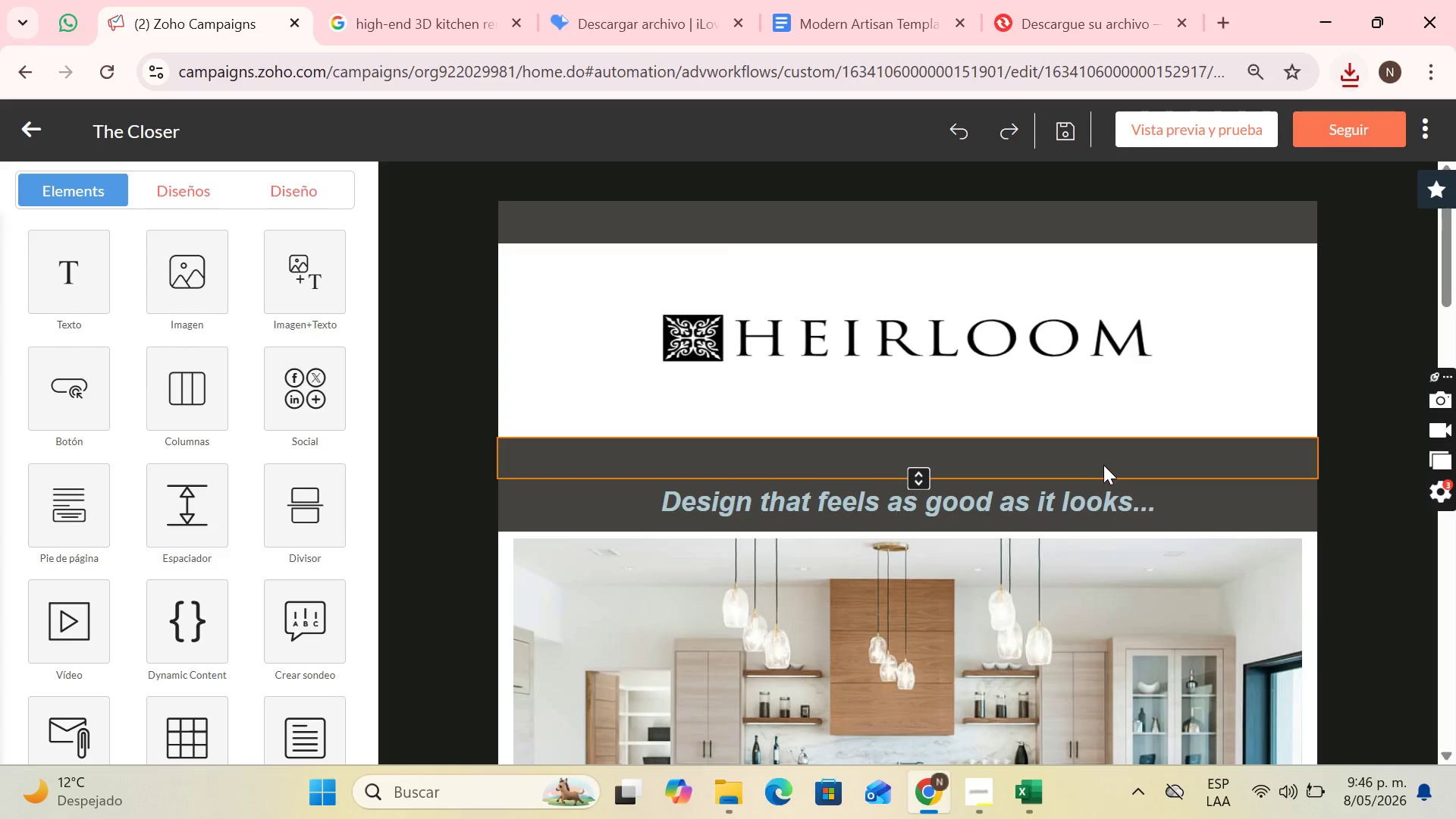 
scroll: coordinate [1103, 465], scroll_direction: down, amount: 1.0
 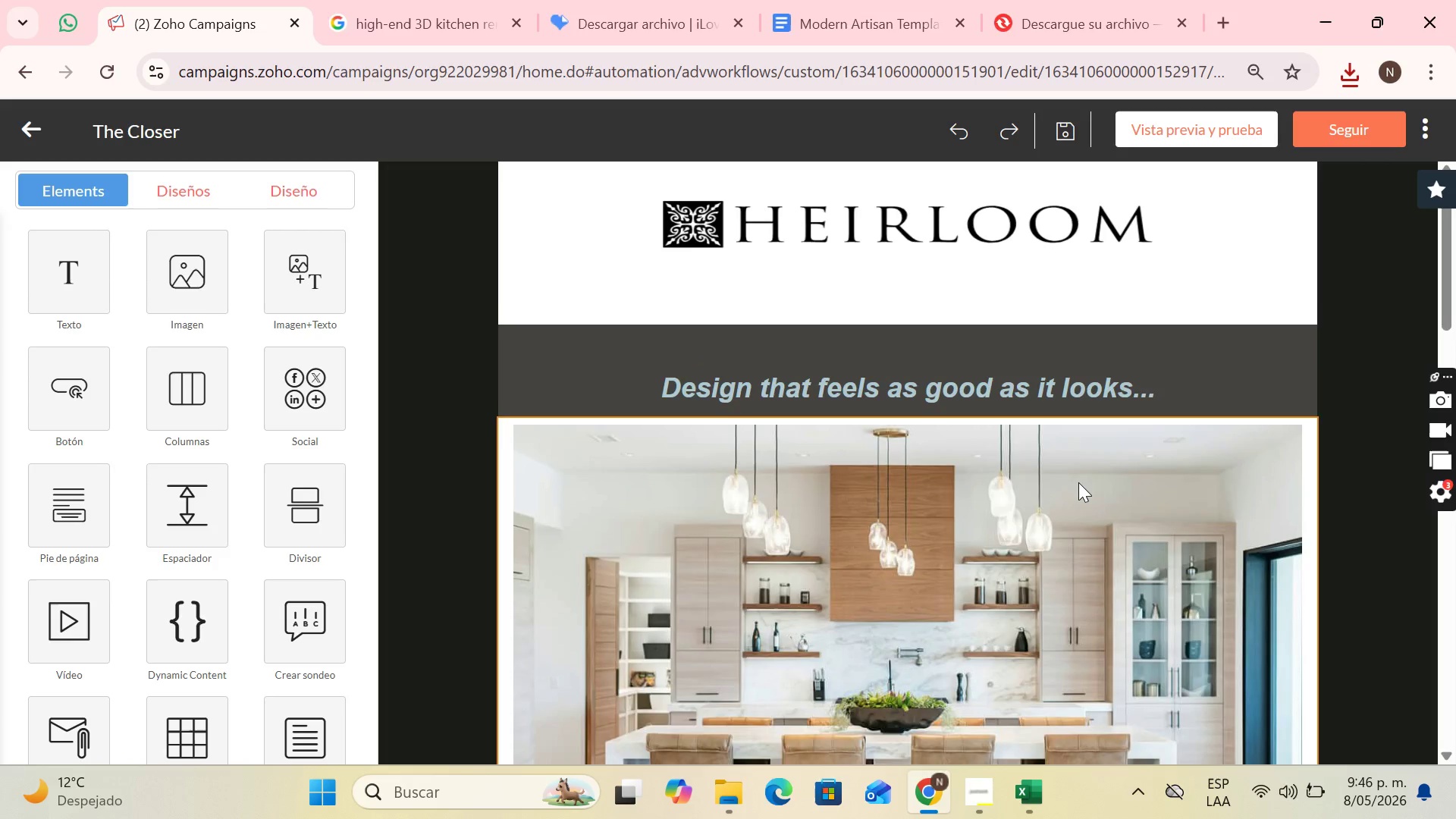 
left_click([1065, 316])
 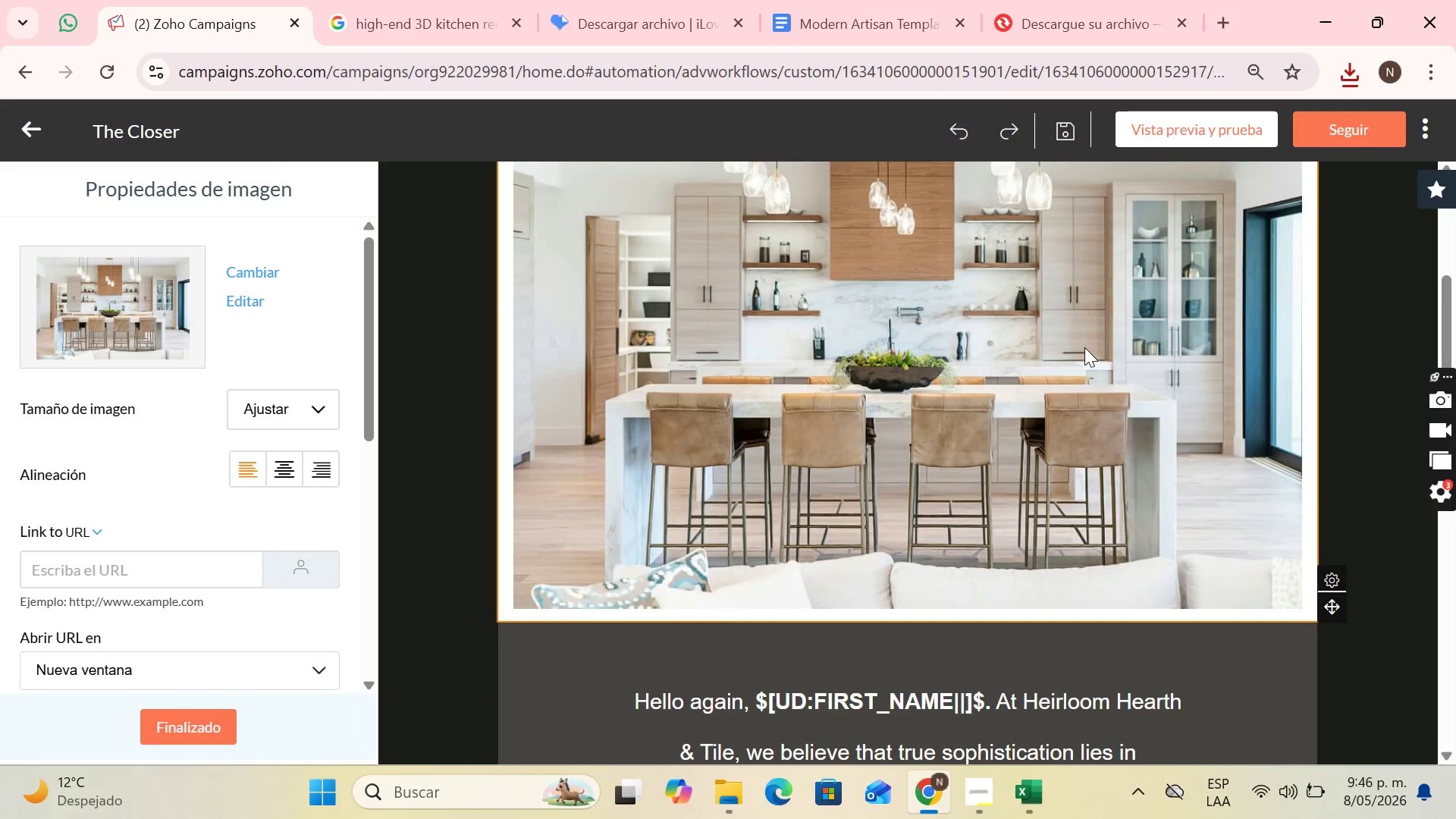 
scroll: coordinate [1078, 482], scroll_direction: down, amount: 3.0
 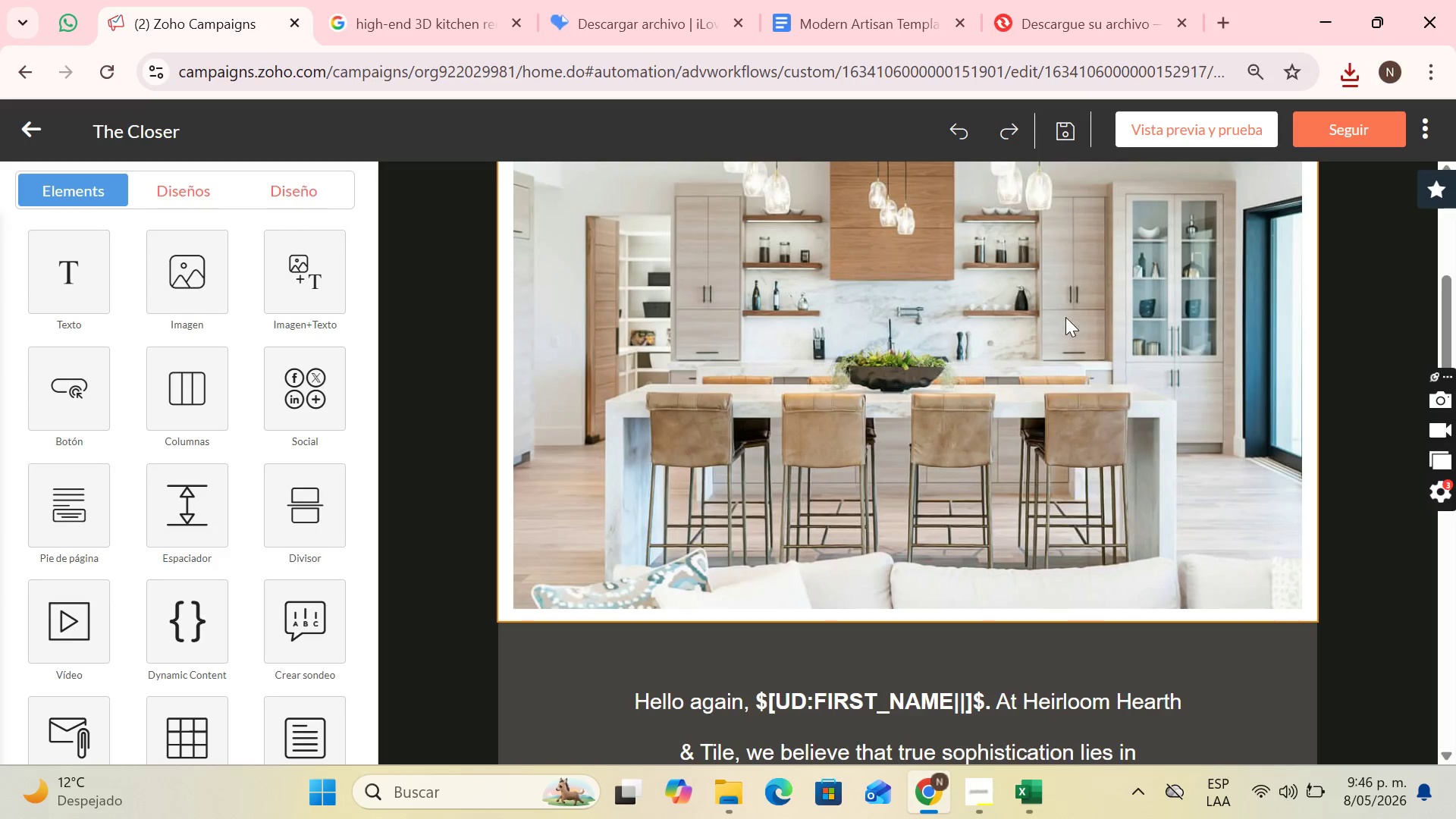 
scroll: coordinate [1084, 347], scroll_direction: up, amount: 1.0
 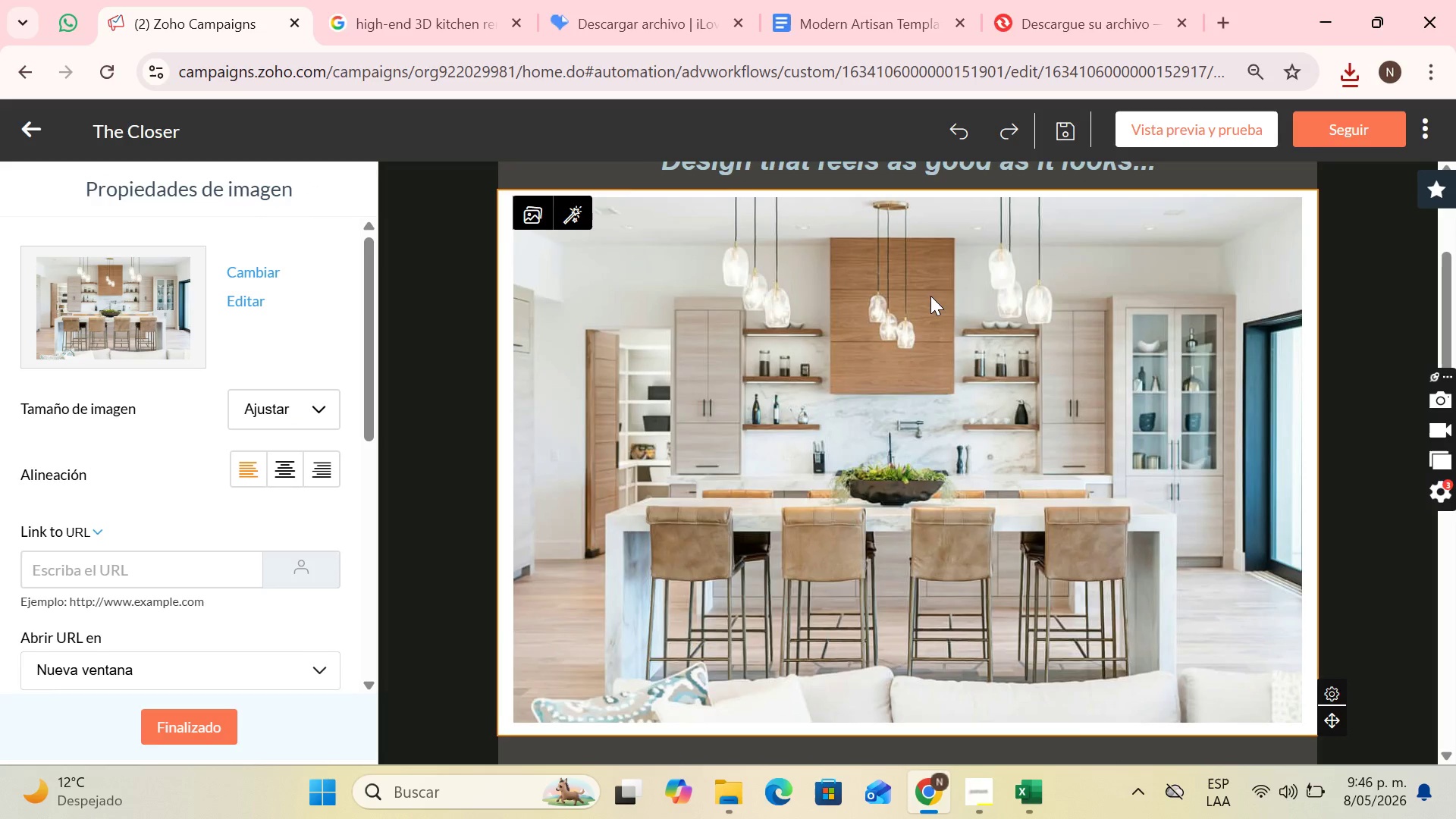 
scroll: coordinate [931, 295], scroll_direction: none, amount: 0.0
 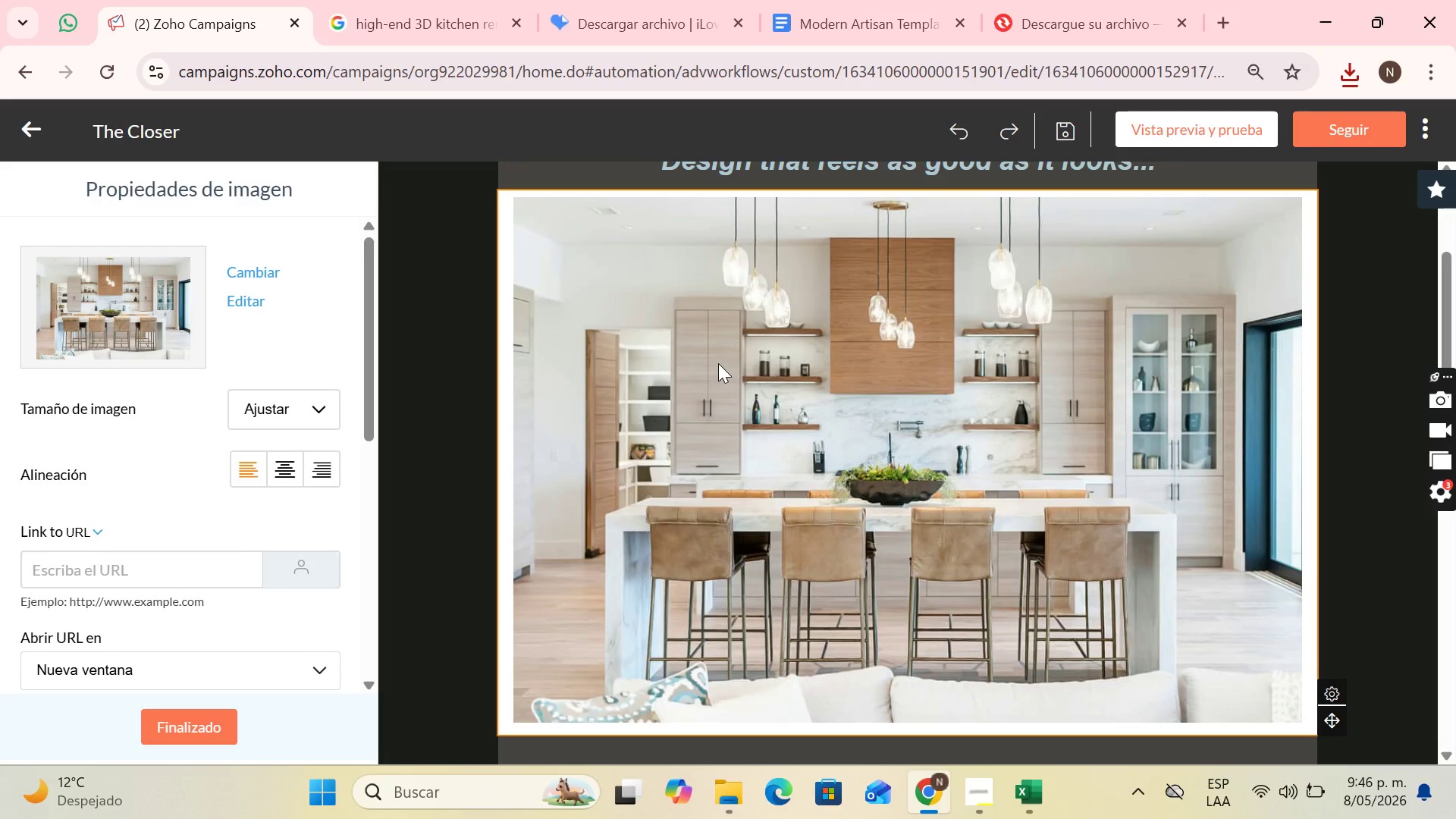 
wait(10.69)
 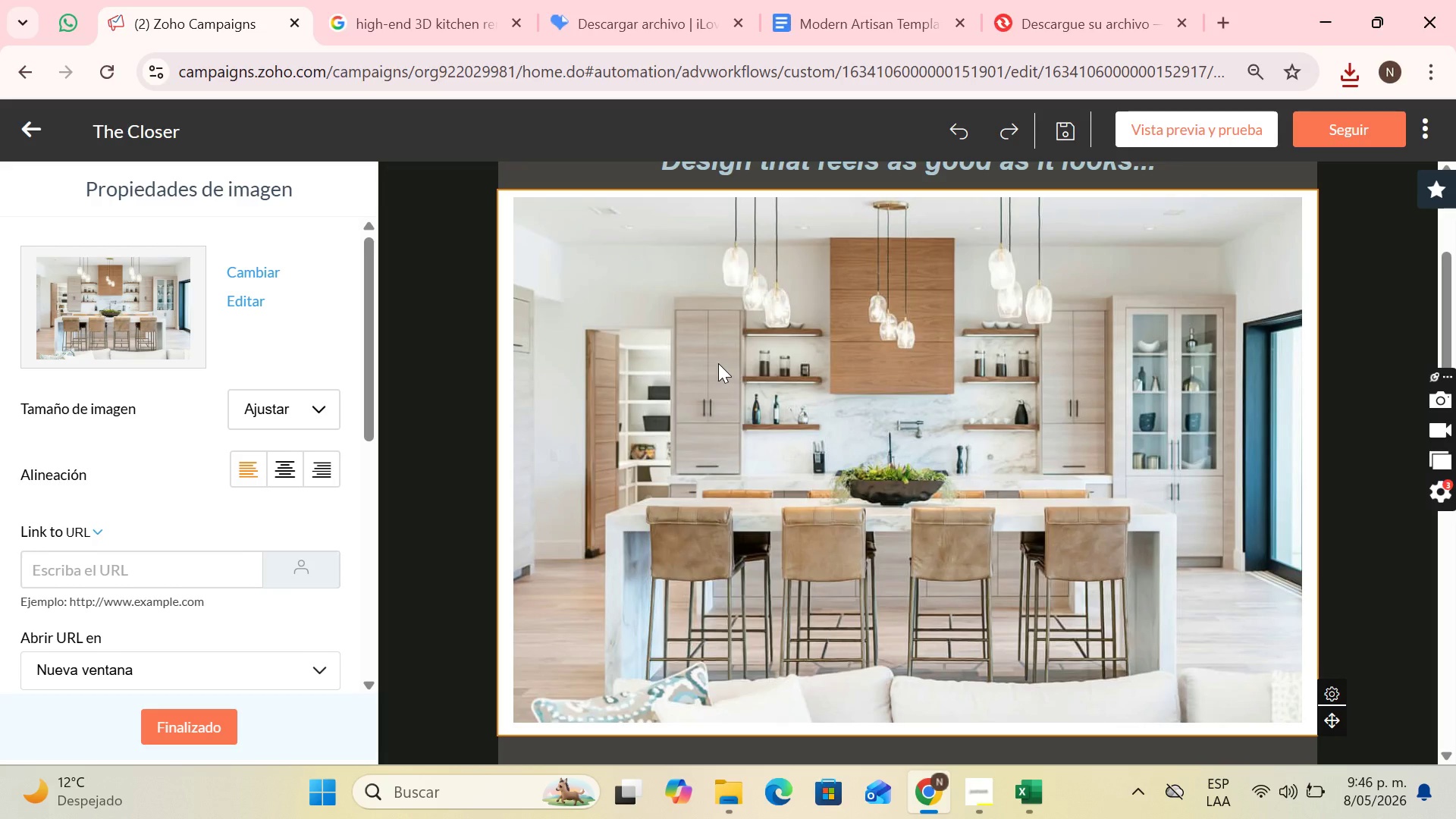 
left_click([530, 216])
 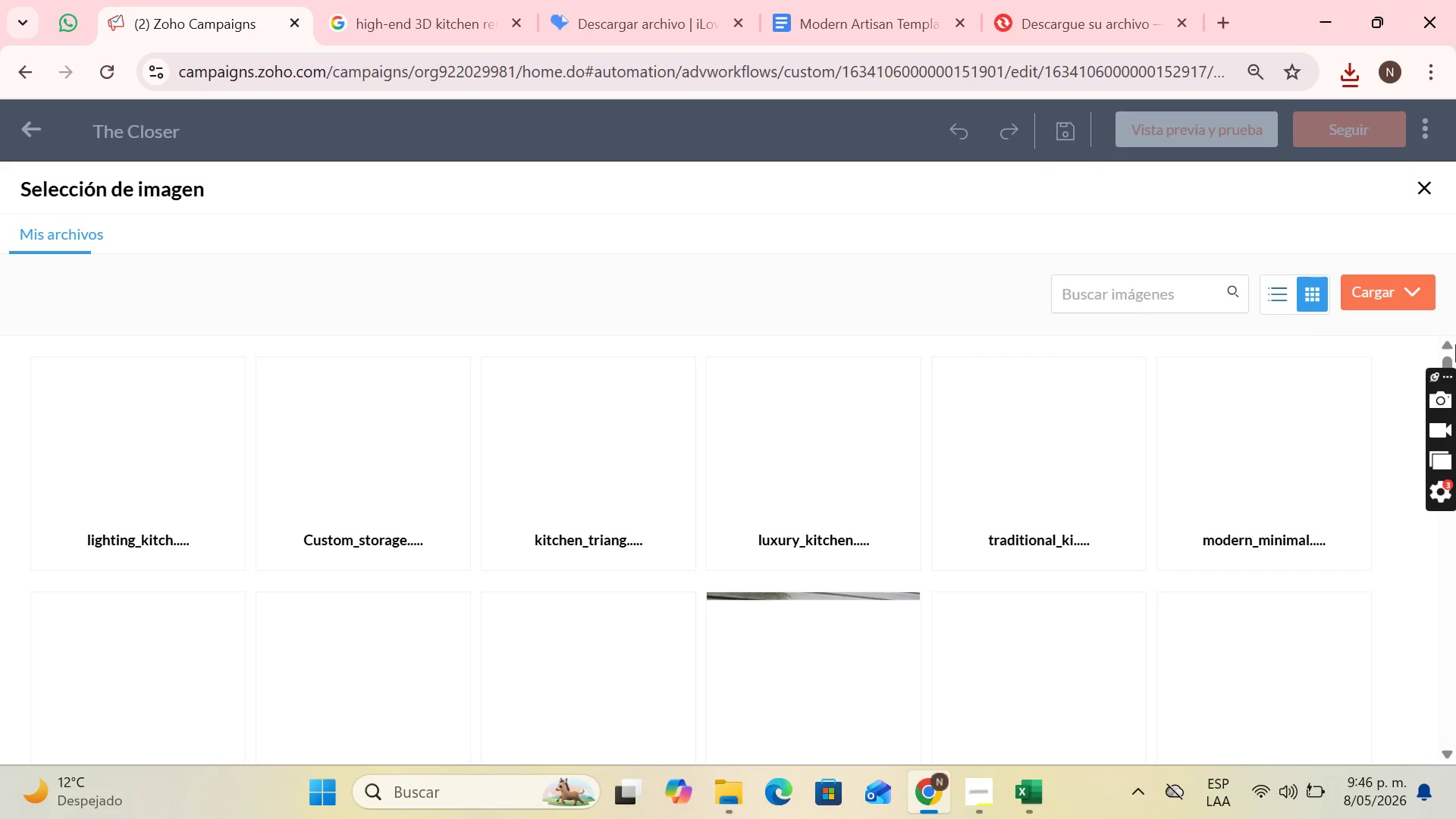 
left_click([1414, 288])
 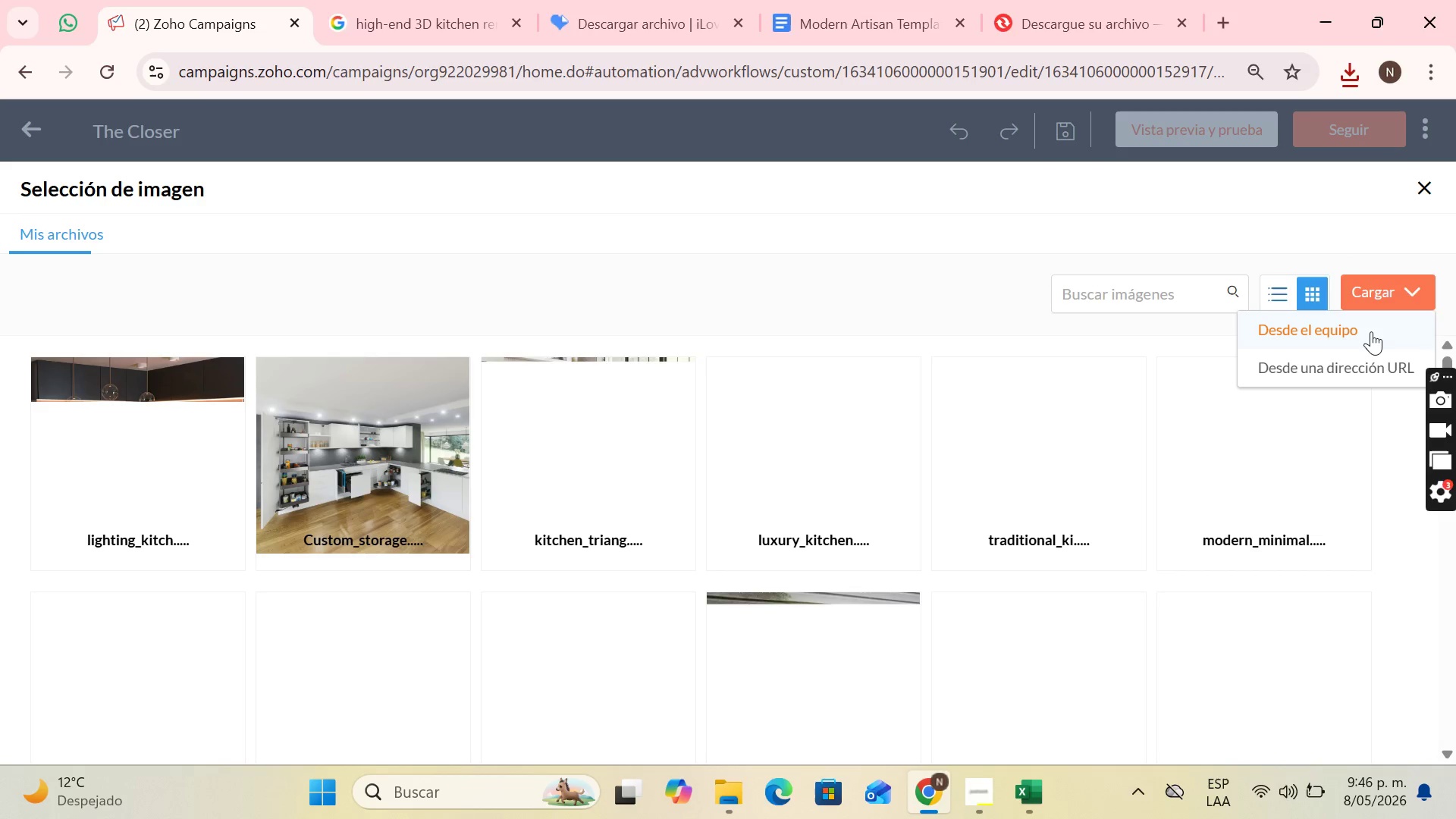 
left_click([1371, 331])
 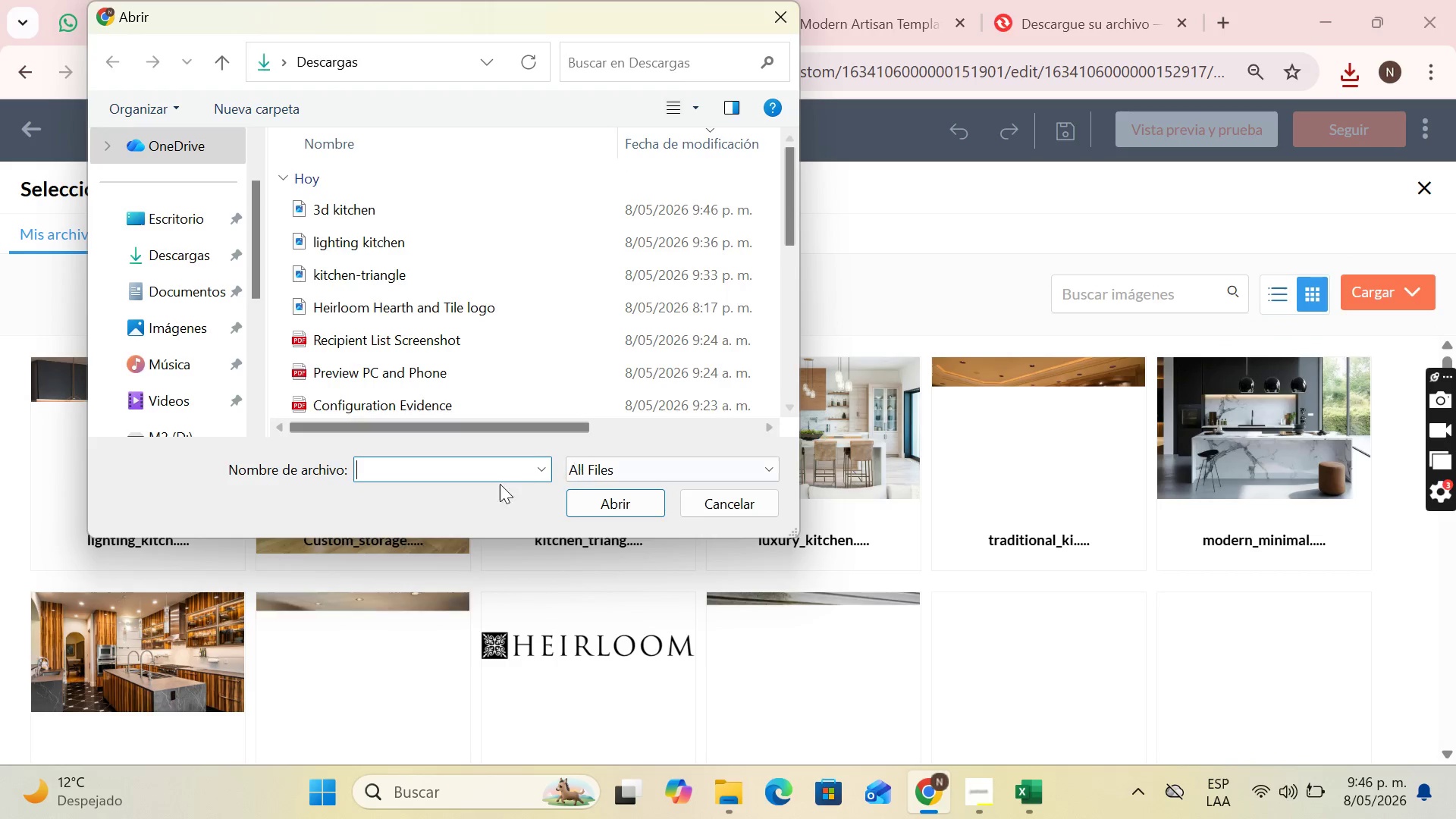 
scroll: coordinate [139, 328], scroll_direction: down, amount: 2.0
 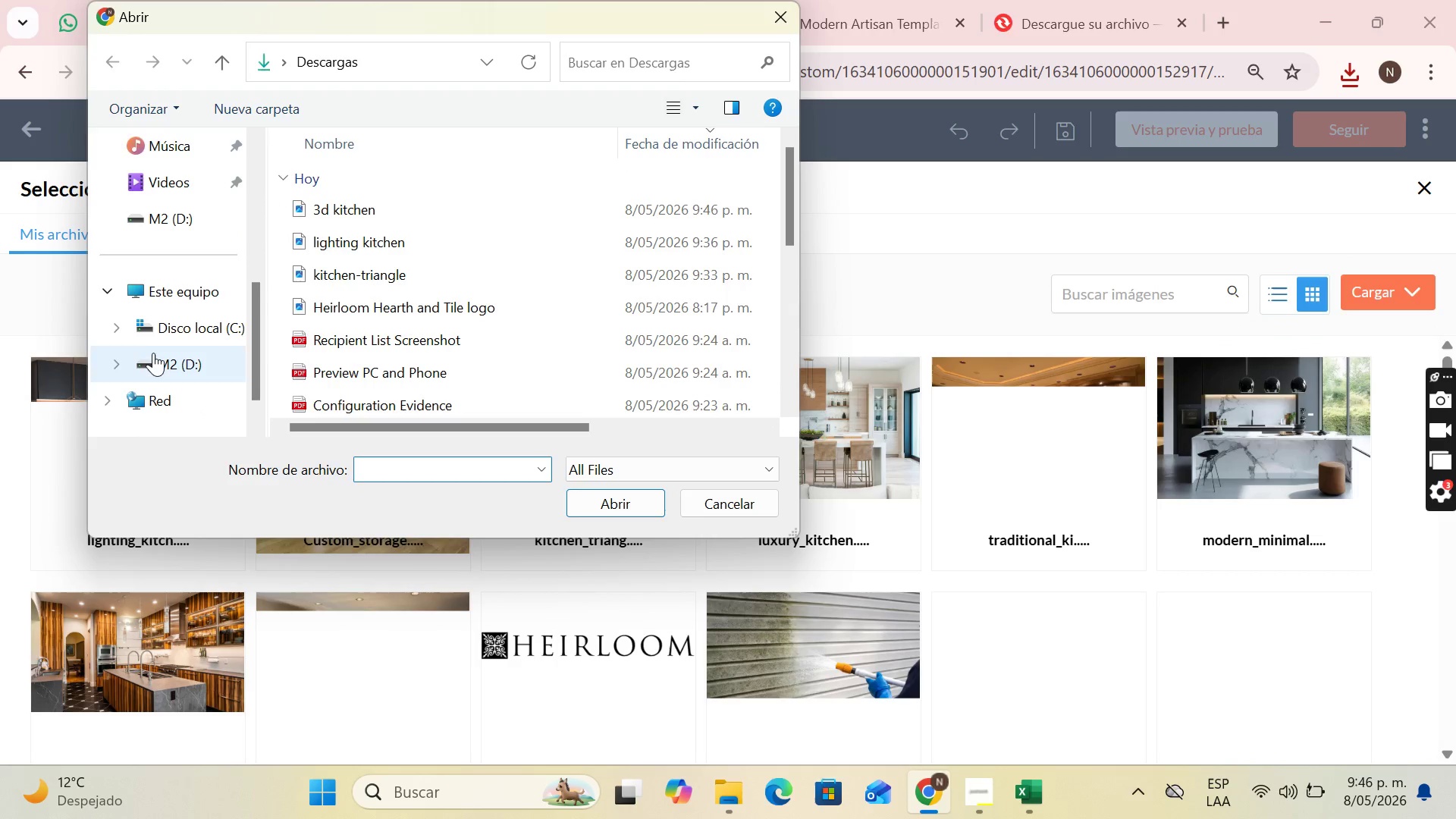 
left_click([154, 353])
 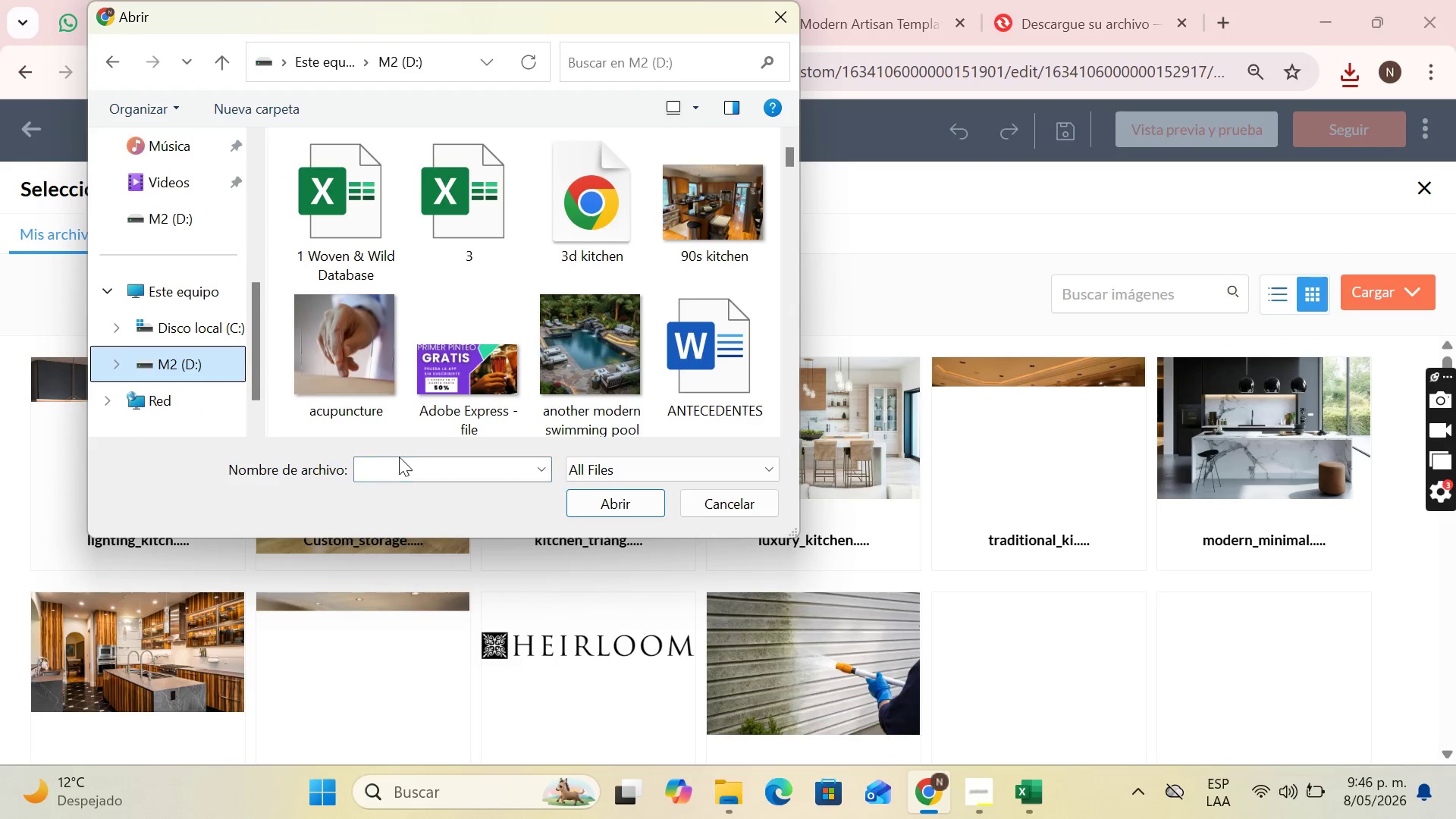 
left_click([399, 460])
 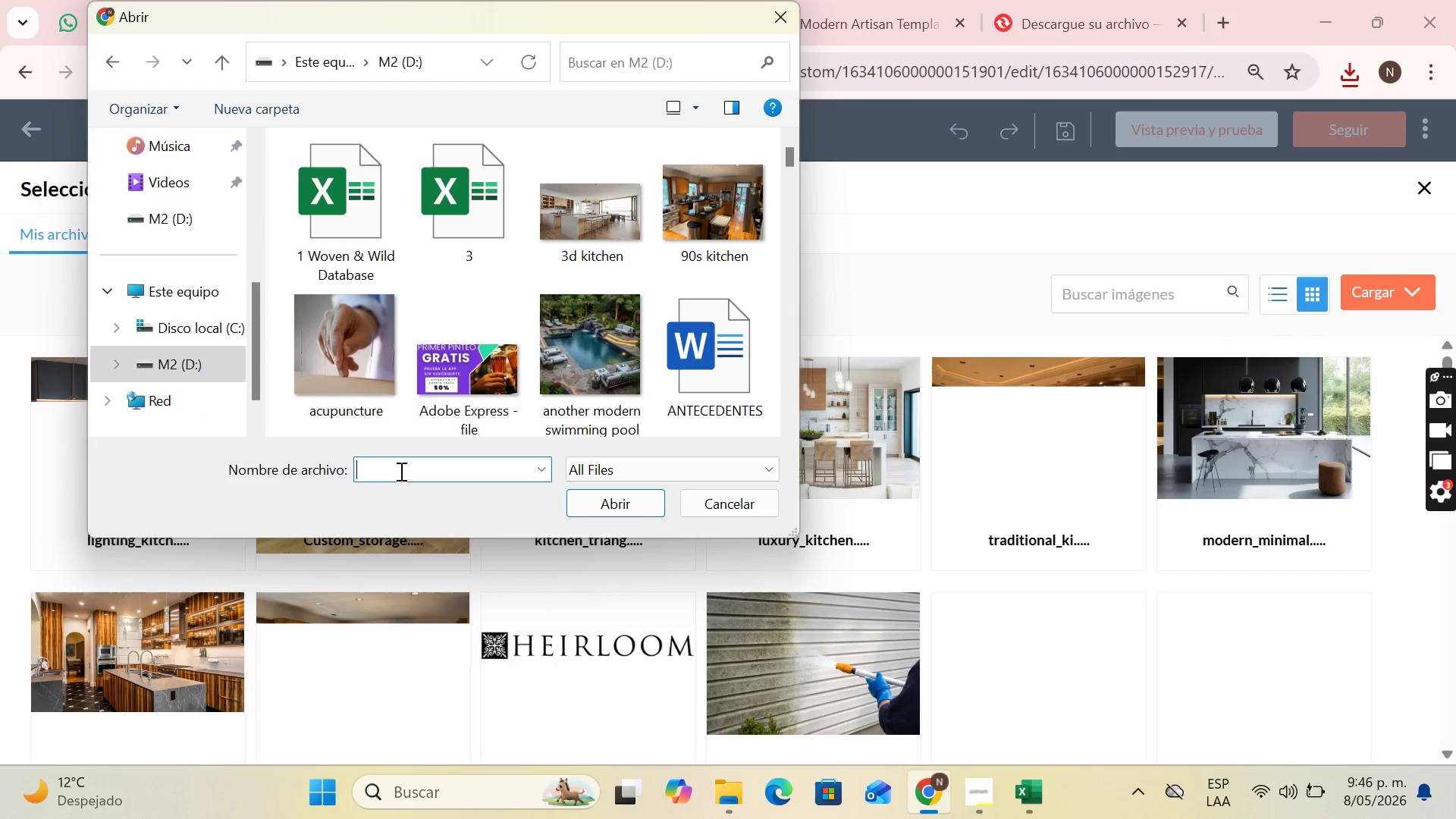 
type(3d)
 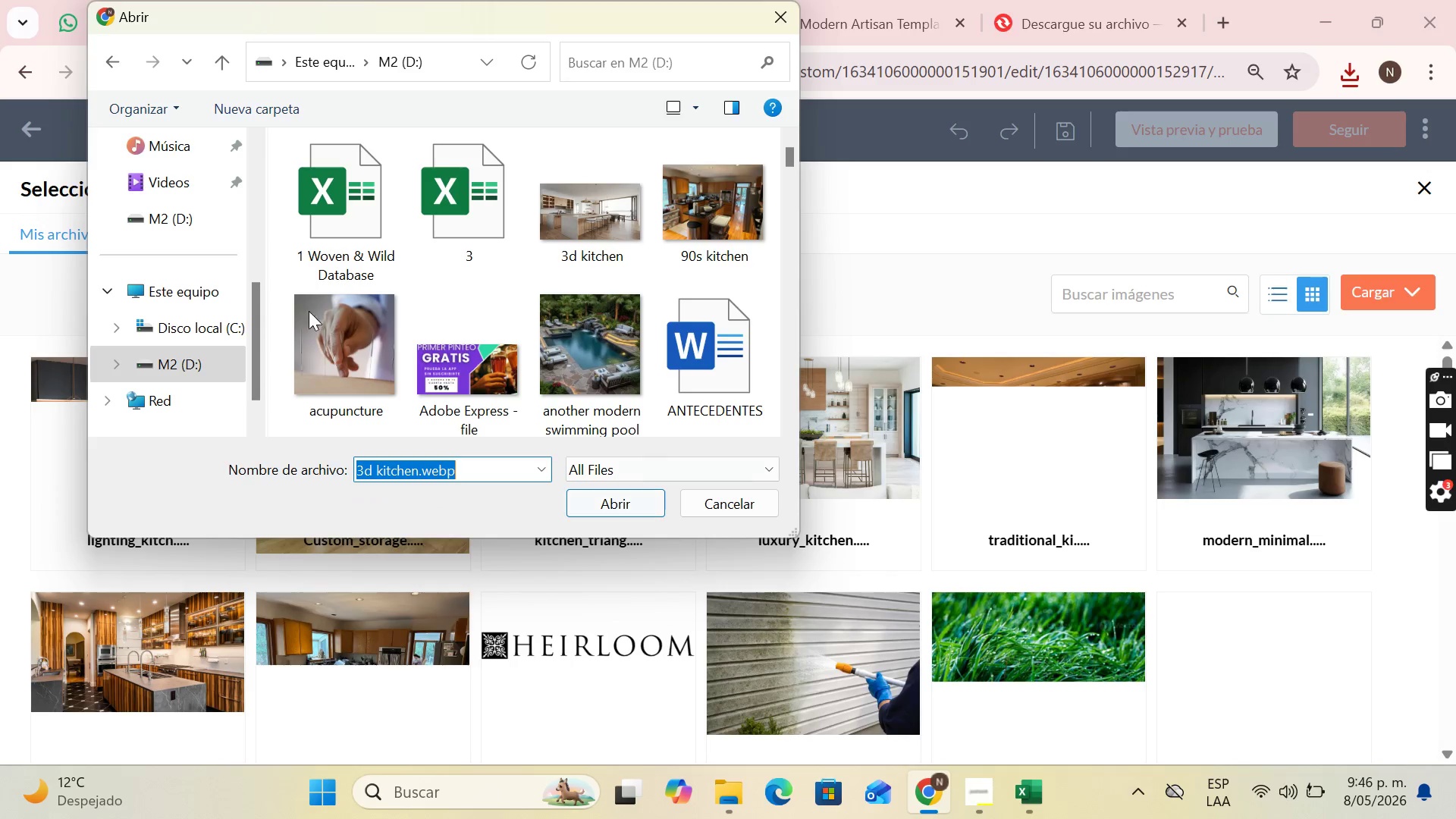 
scroll: coordinate [215, 281], scroll_direction: up, amount: 5.0
 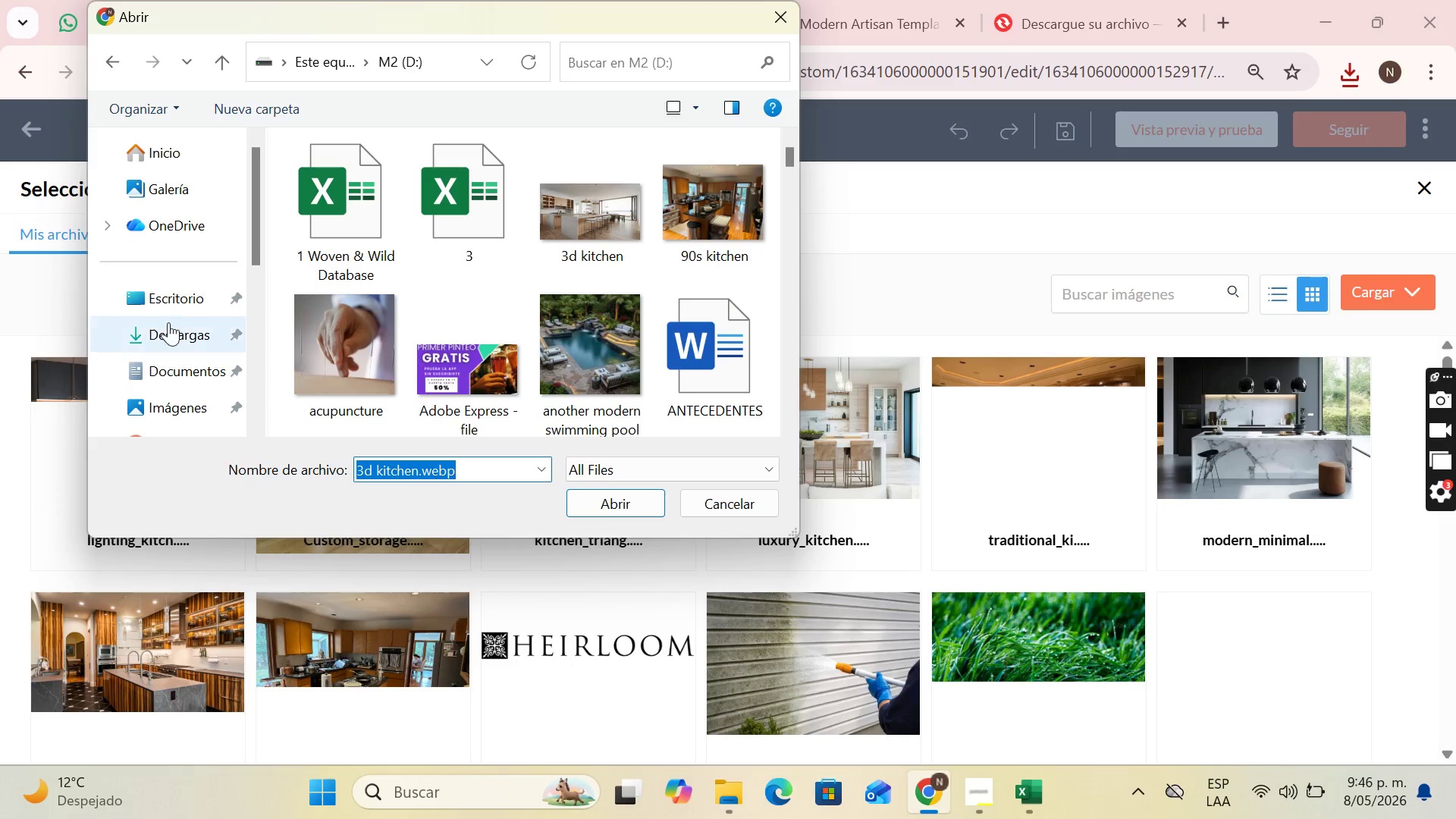 
left_click([167, 328])
 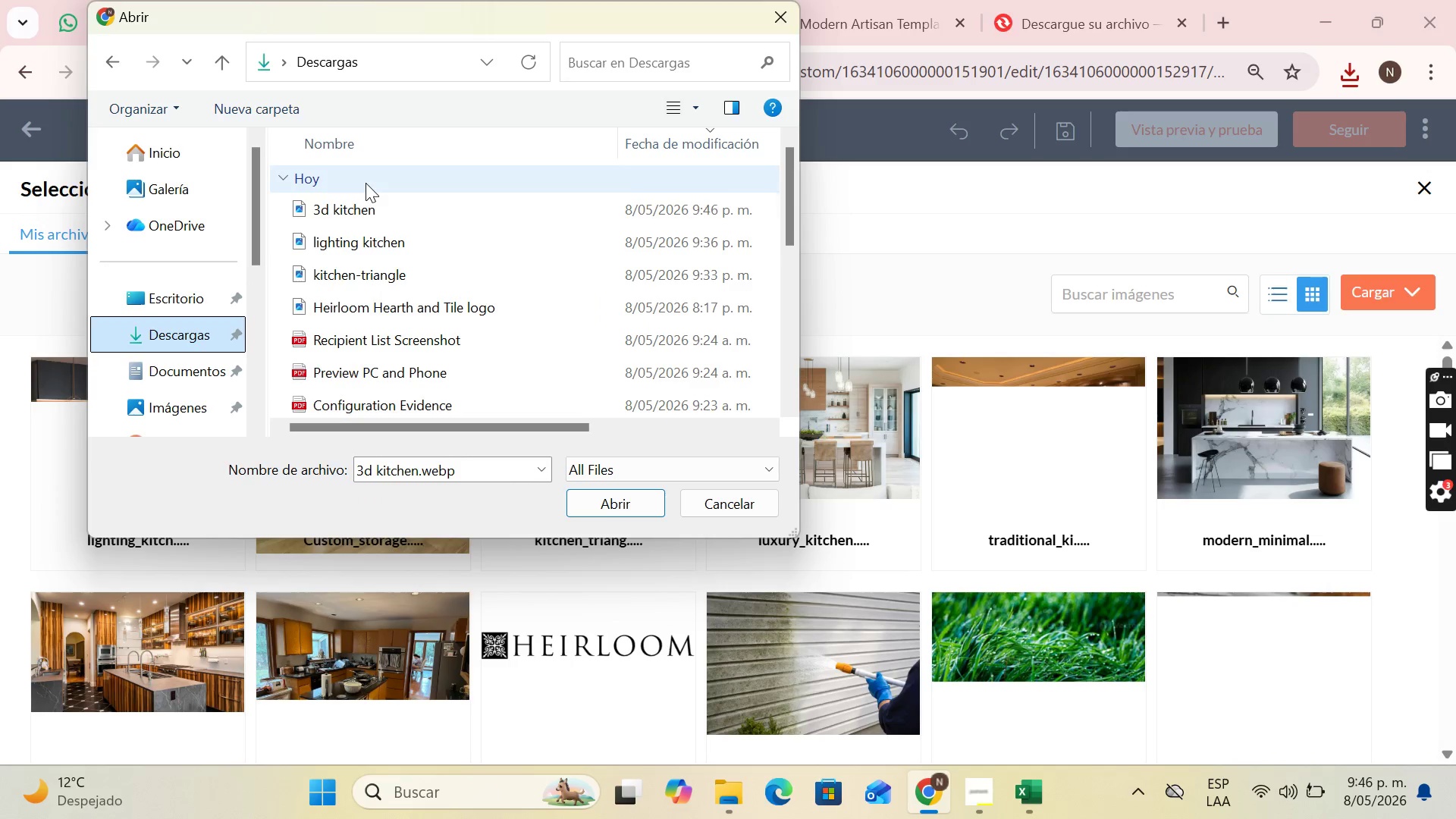 
left_click([367, 206])
 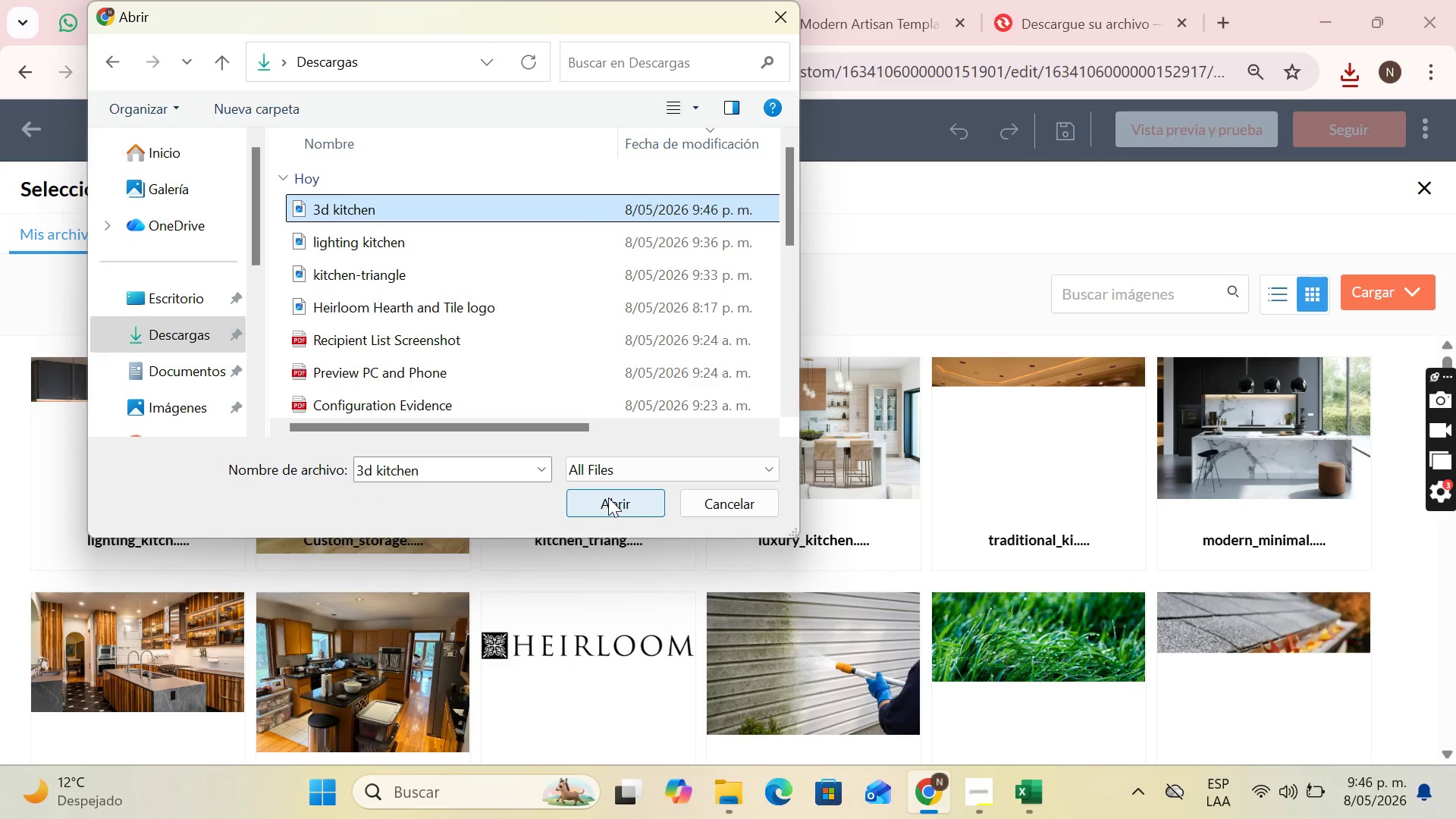 
left_click([608, 497])
 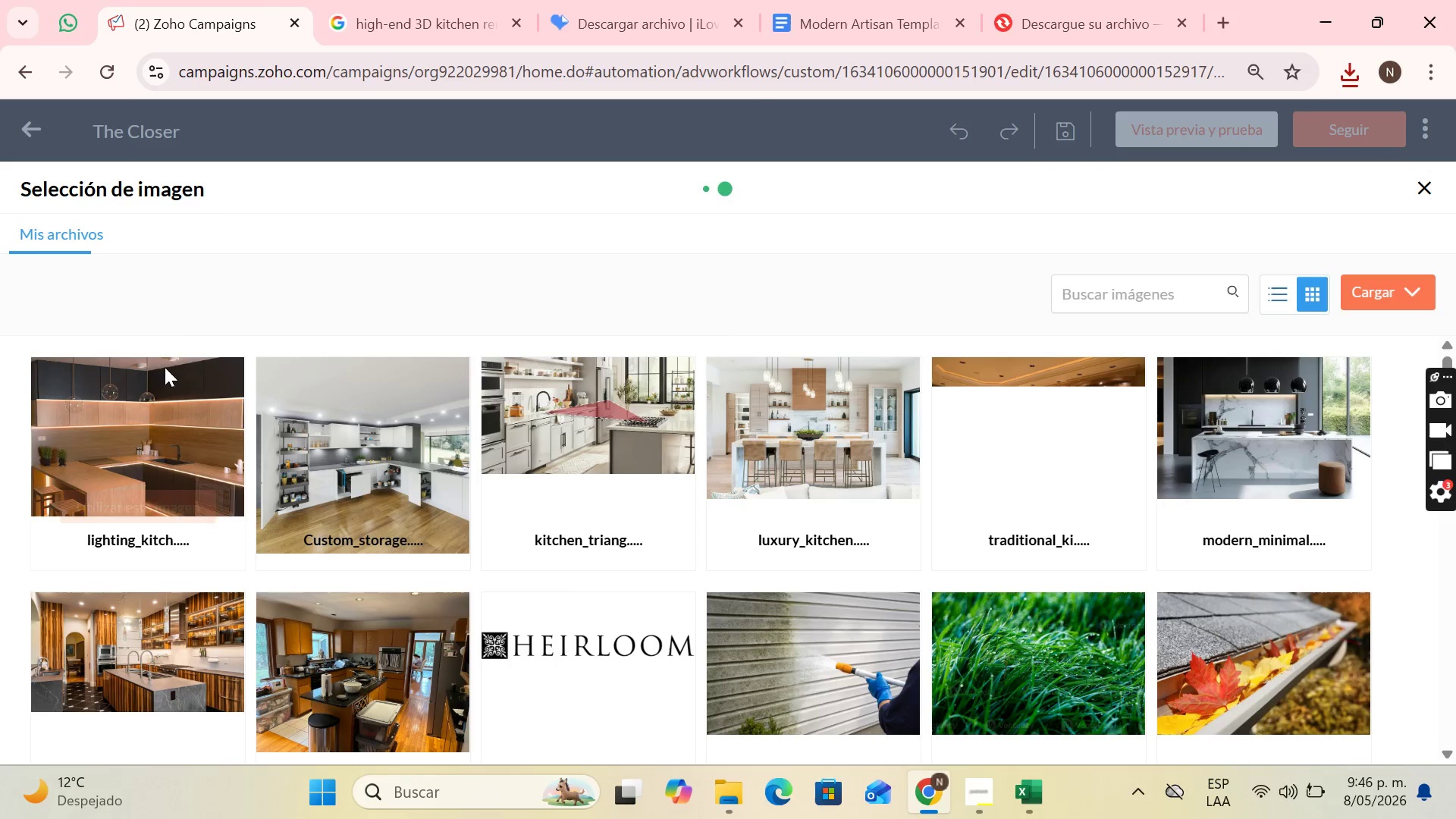 
mouse_move([187, 435])
 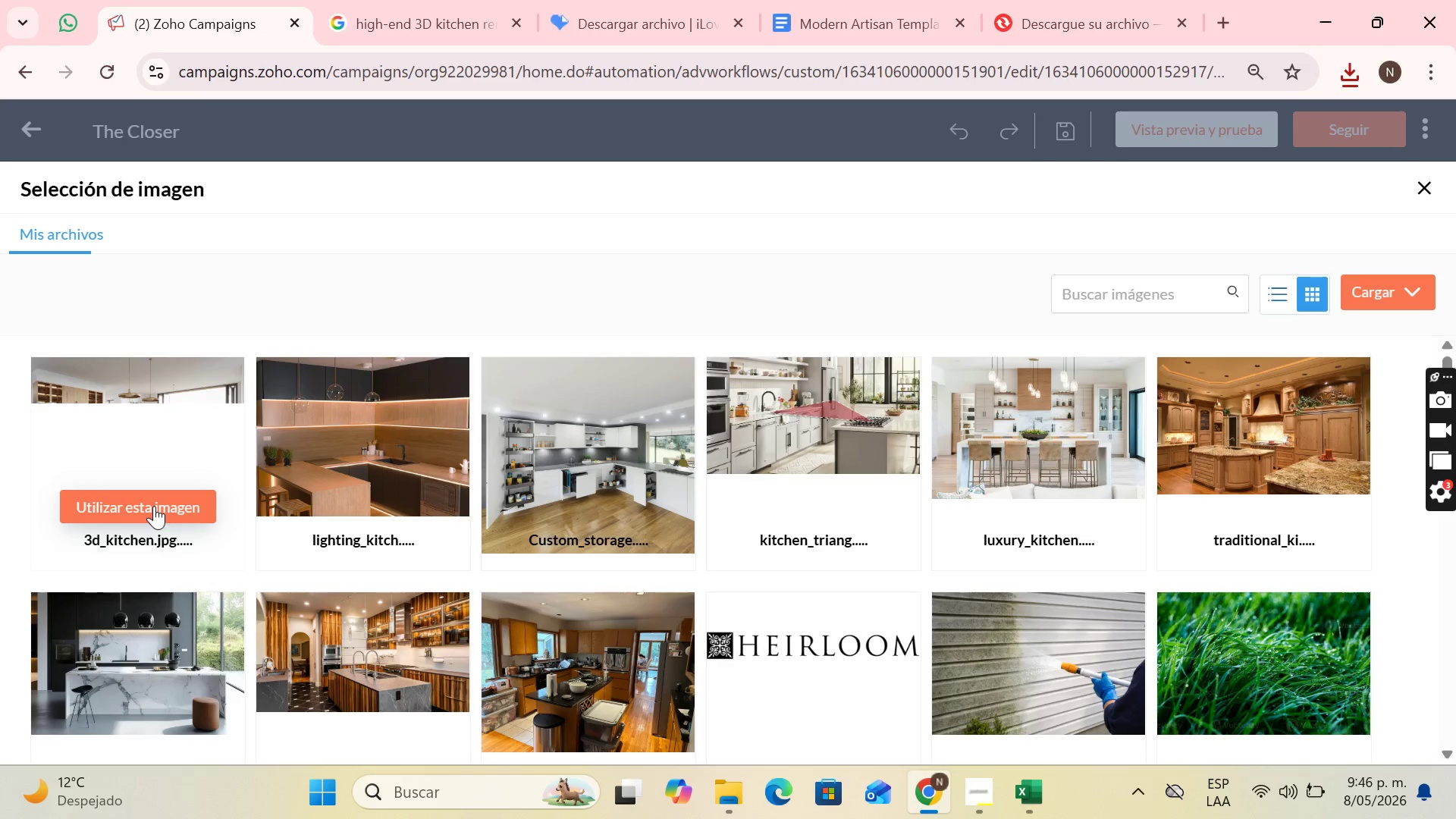 
left_click([154, 506])
 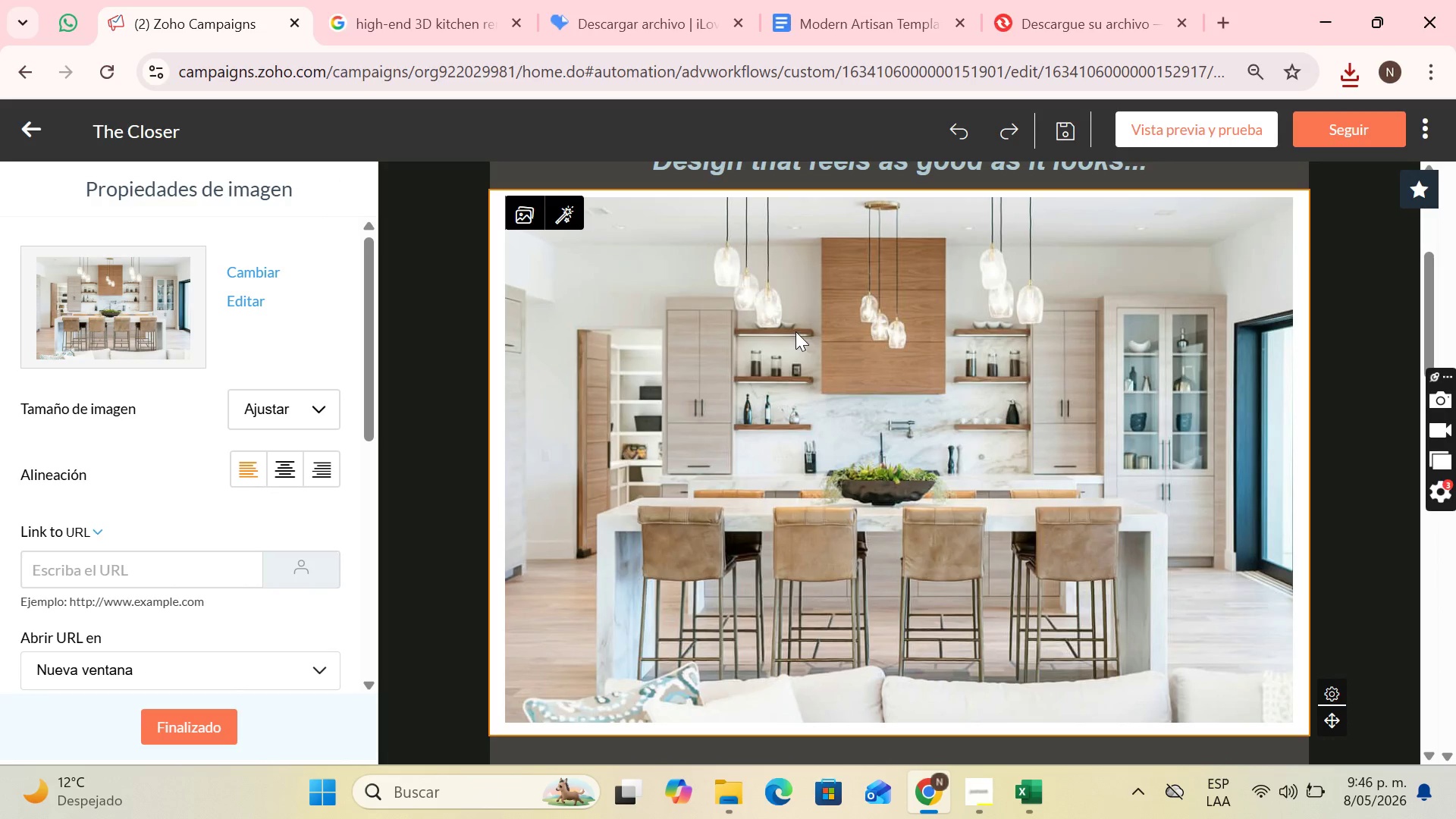 
wait(5.91)
 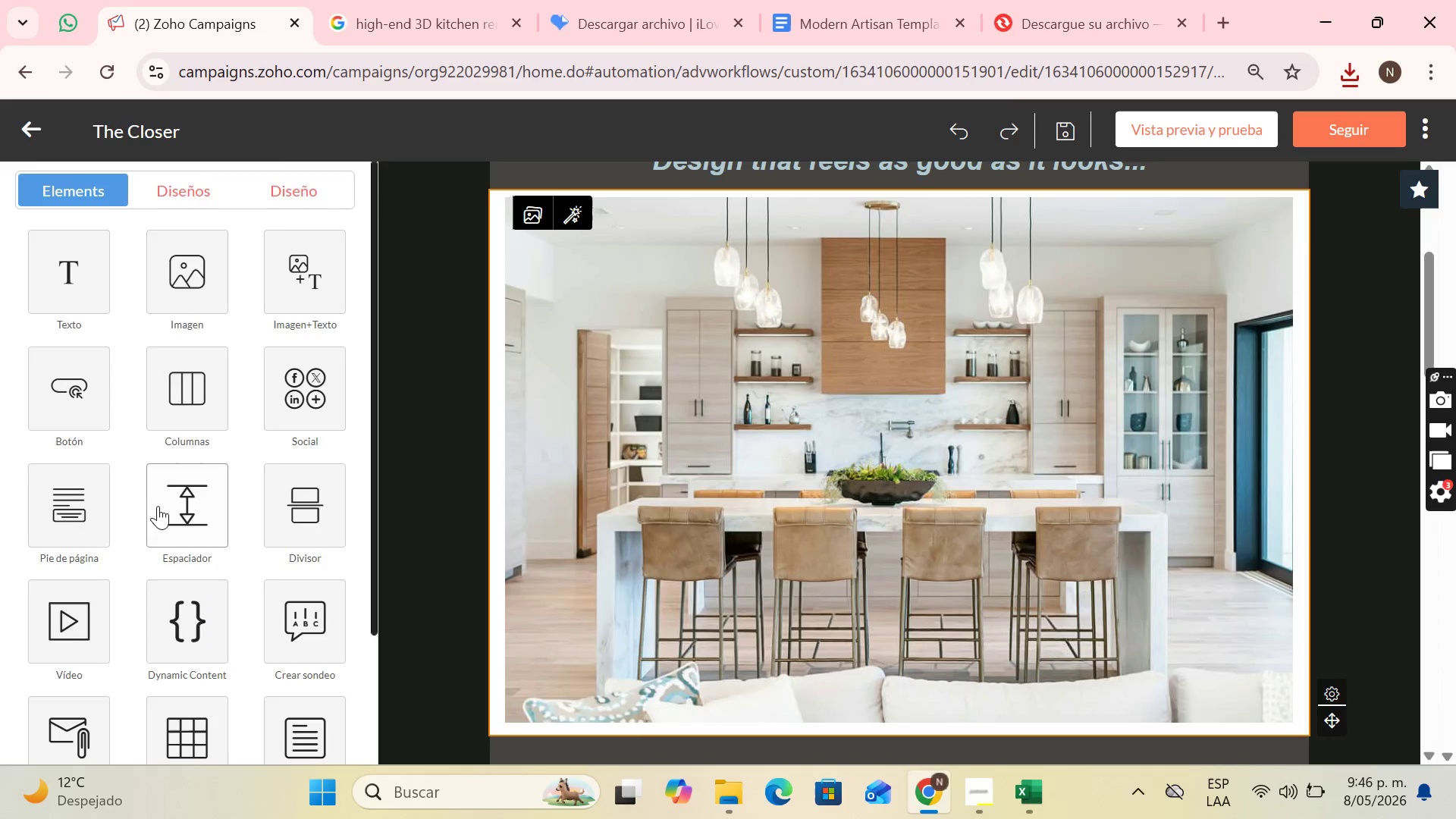 
left_click([373, 0])
 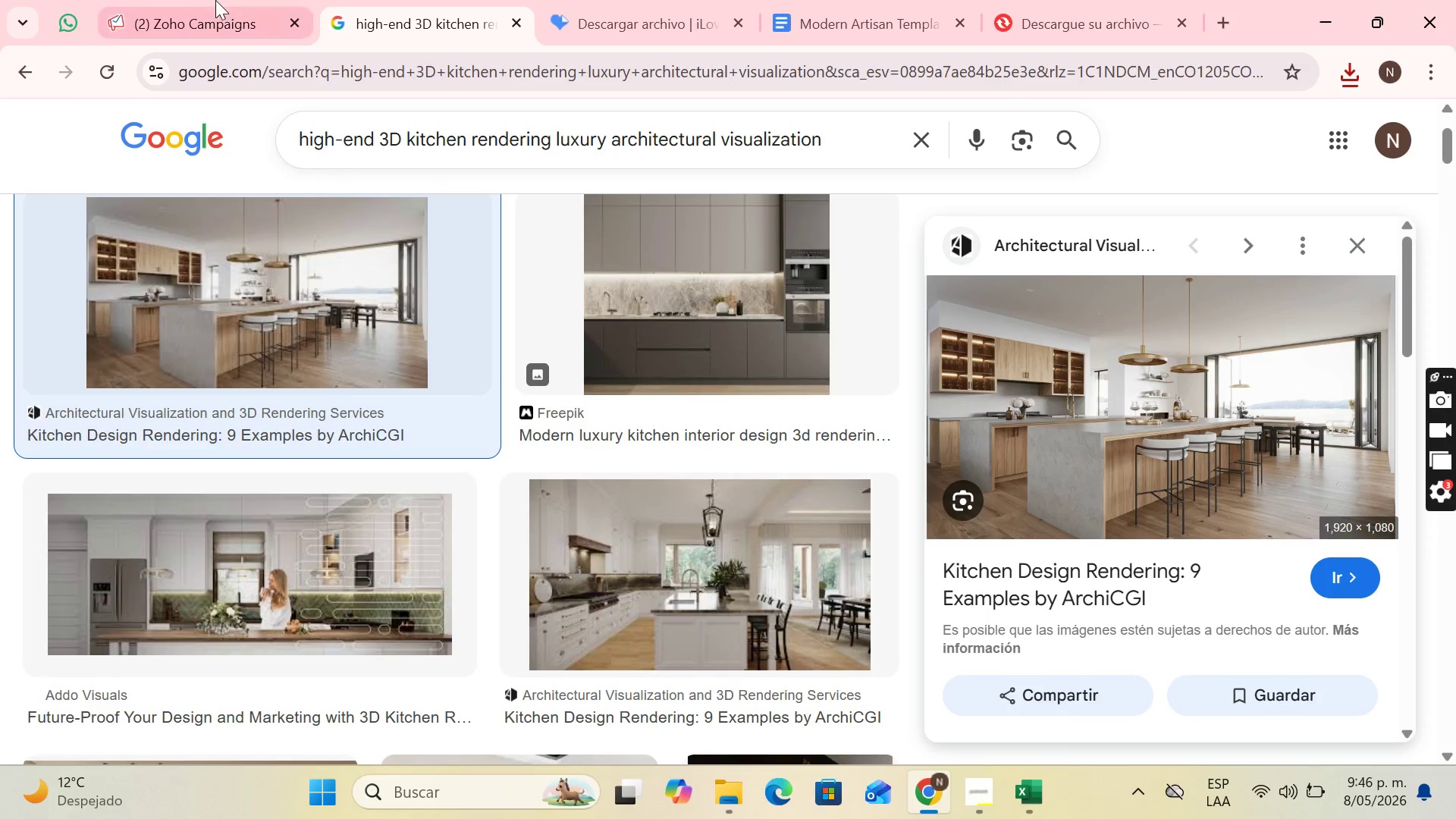 
left_click([215, 0])
 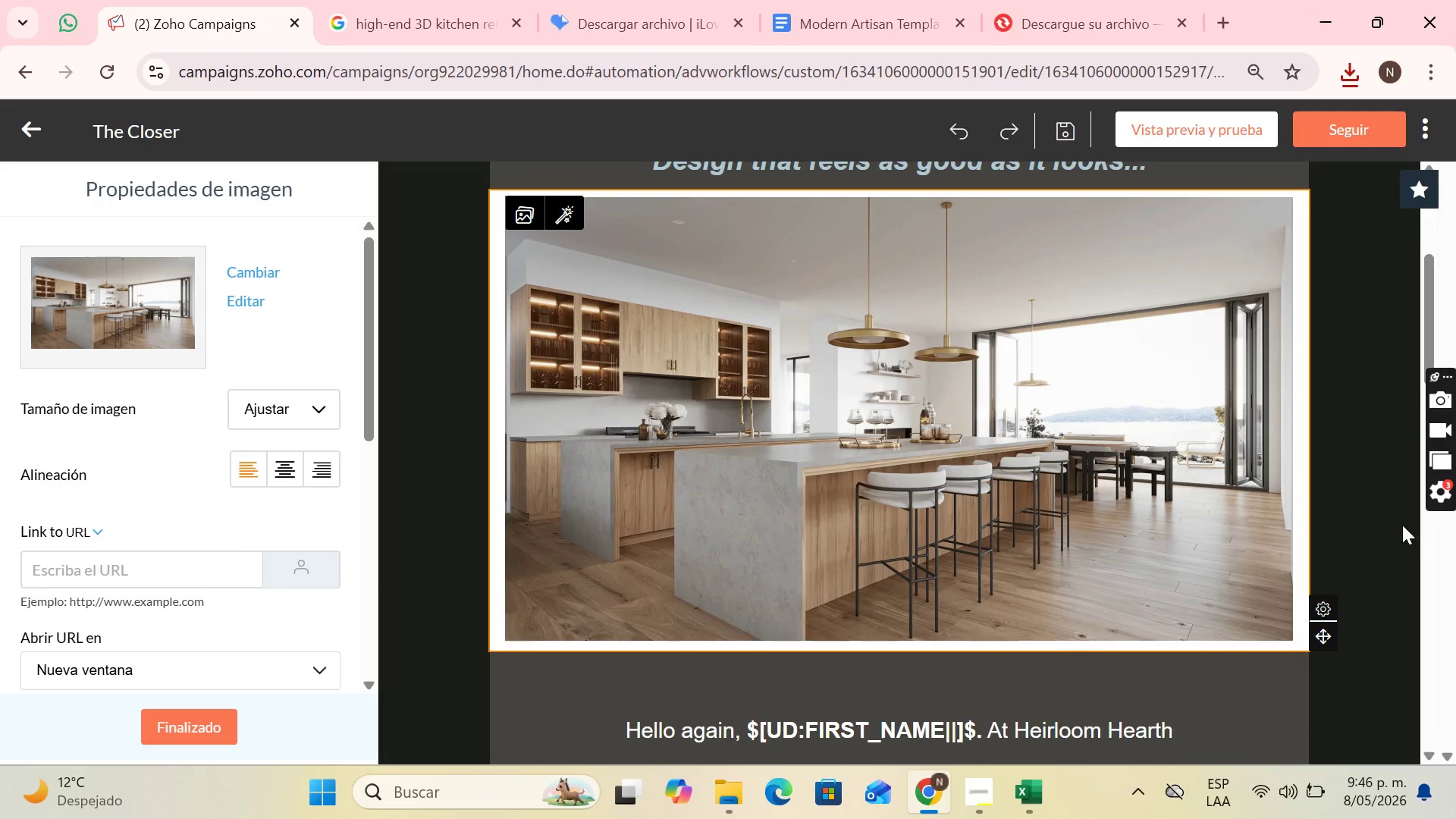 
scroll: coordinate [1026, 456], scroll_direction: up, amount: 1.0
 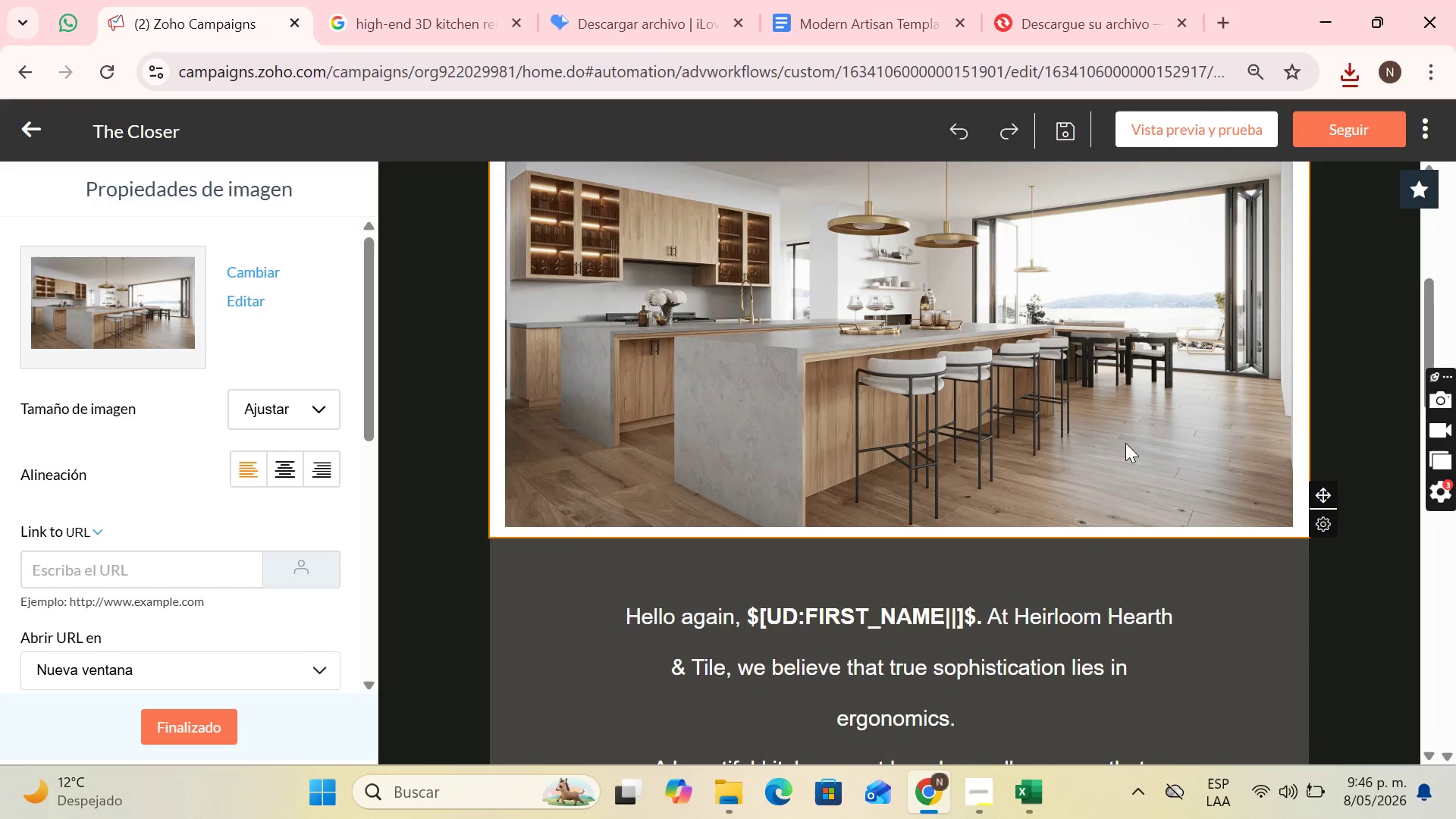 
scroll: coordinate [1125, 443], scroll_direction: down, amount: 2.0
 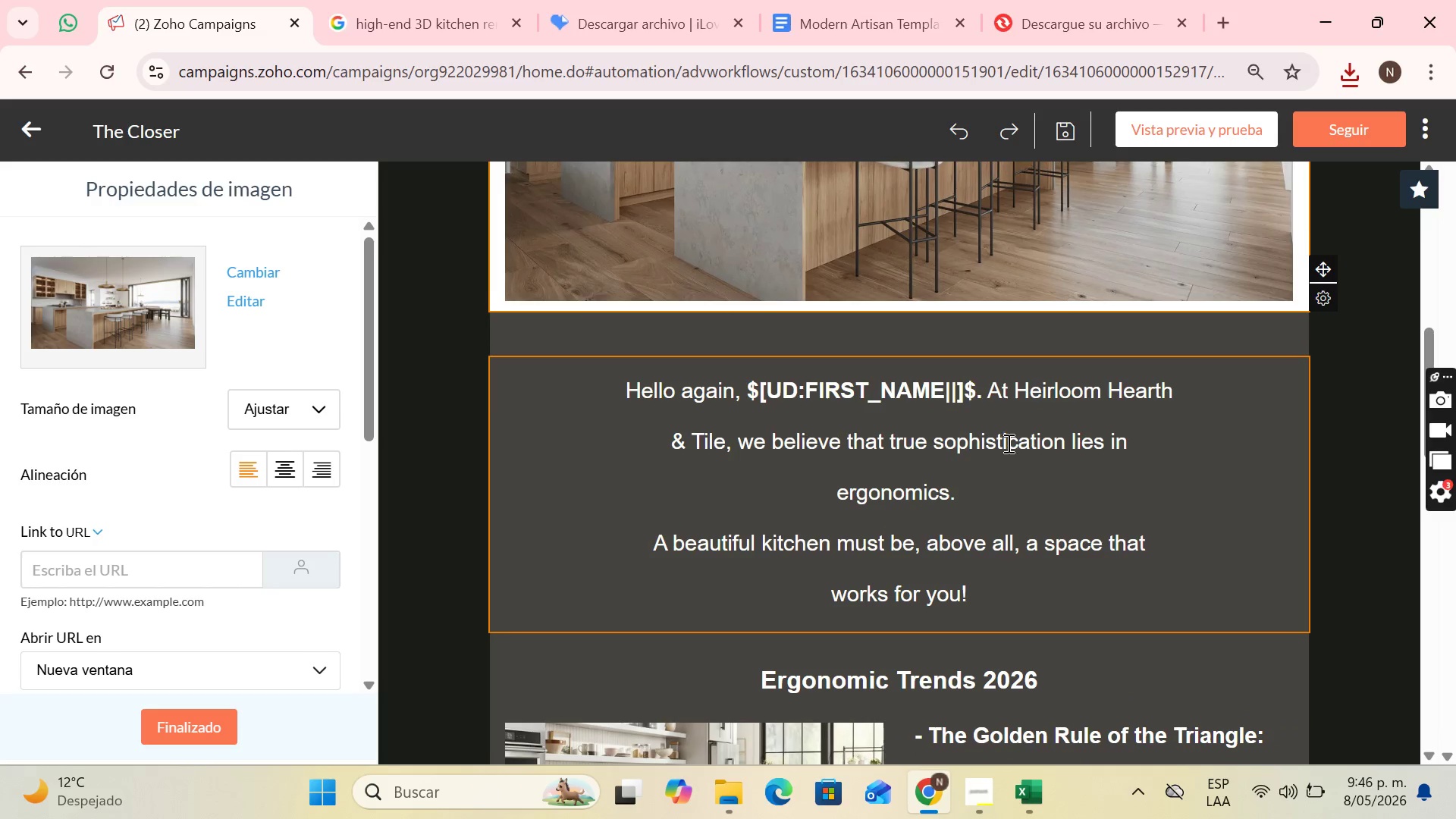 
scroll: coordinate [1007, 443], scroll_direction: up, amount: 5.0
 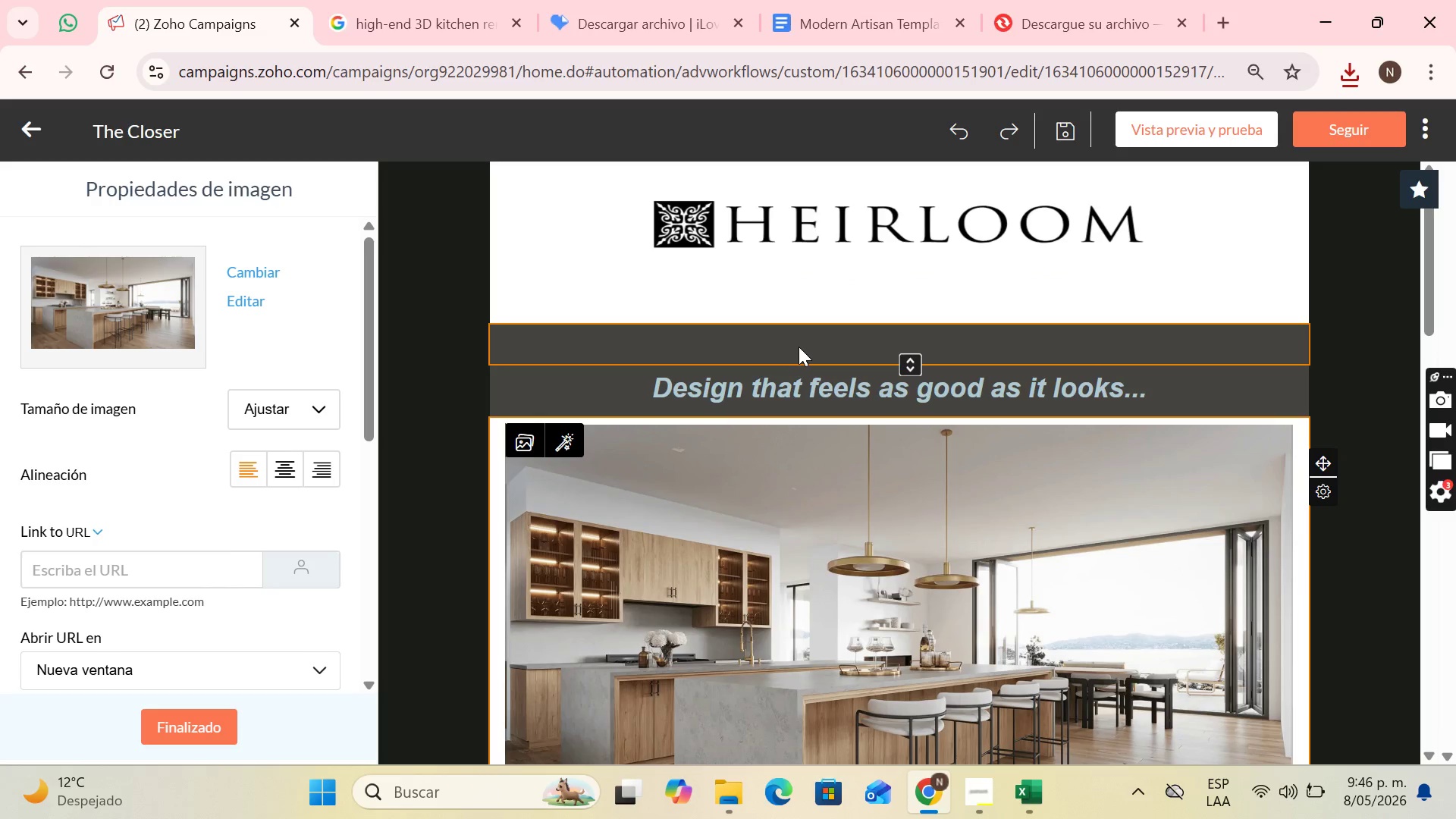 
scroll: coordinate [805, 347], scroll_direction: down, amount: 5.0
 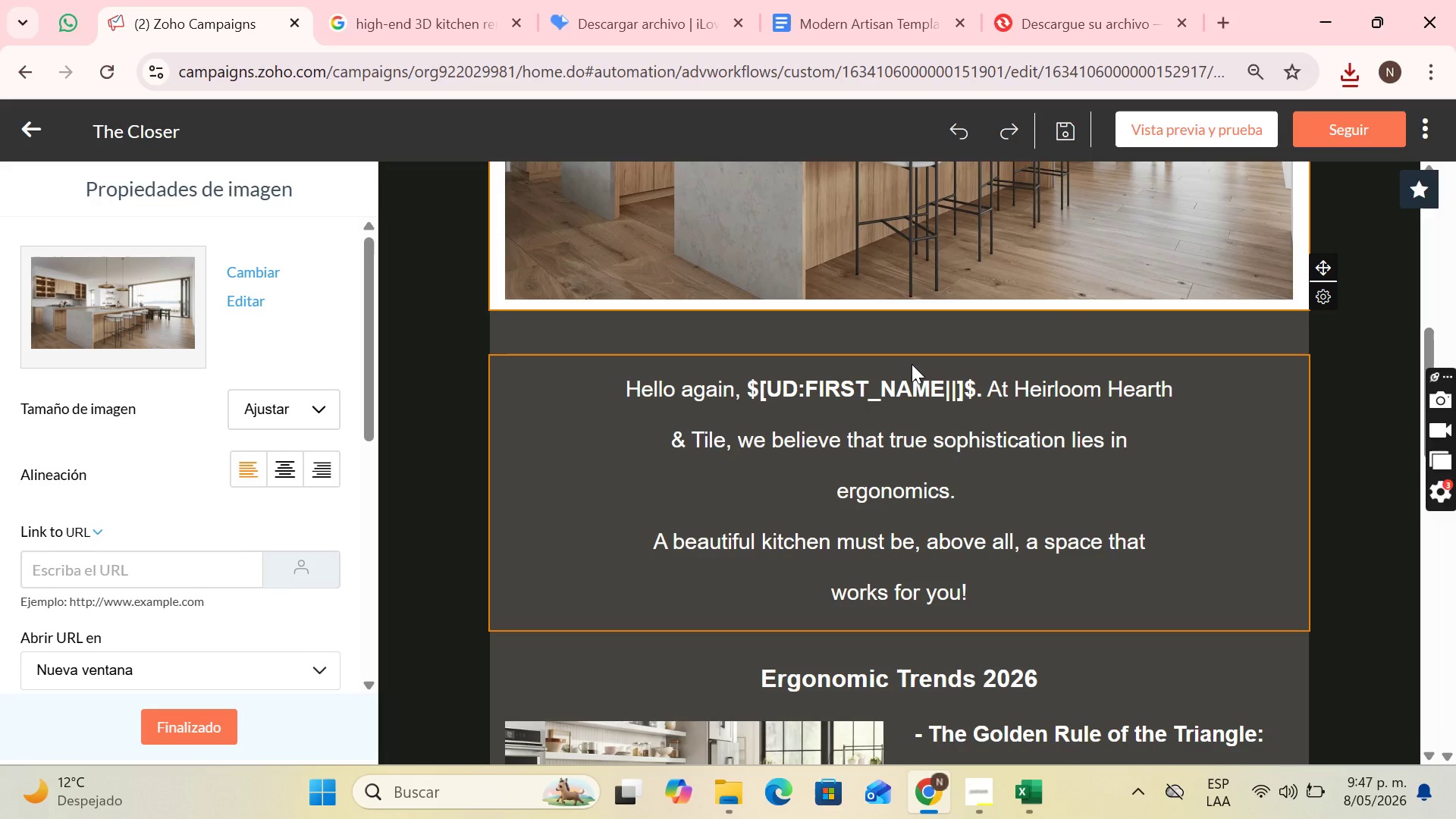 
double_click([912, 364])
 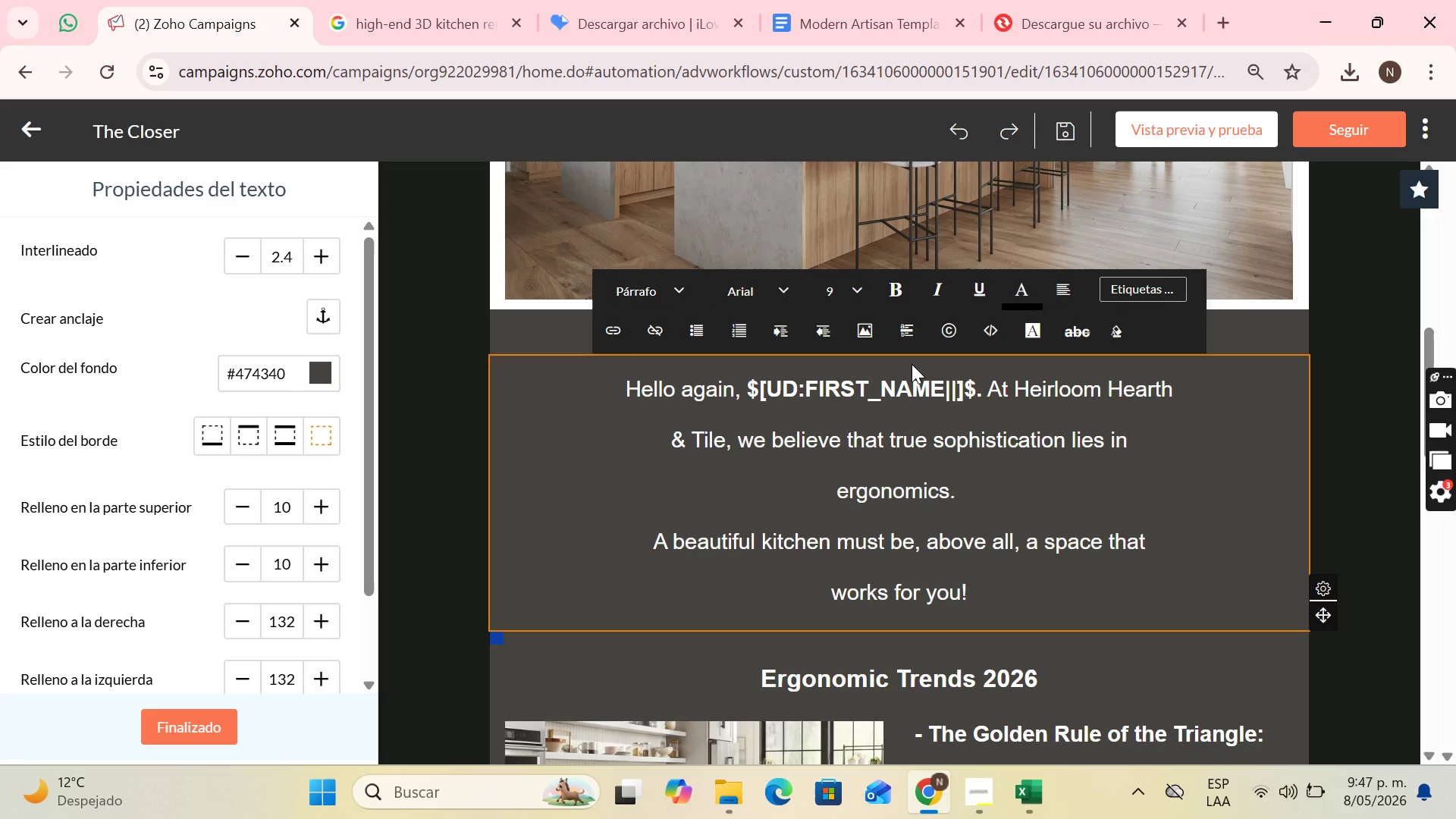 
wait(16.64)
 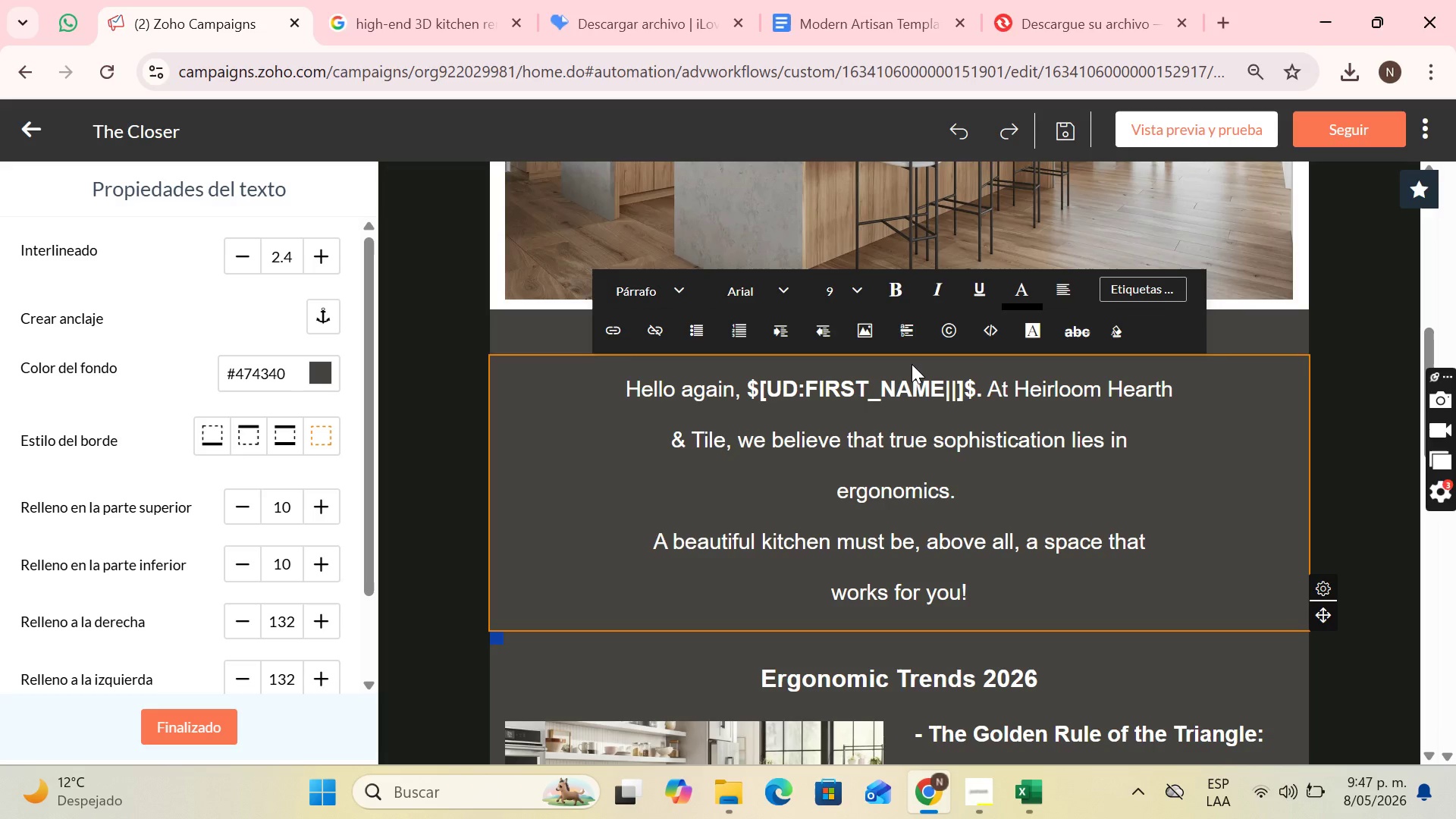 
left_click_drag(start_coordinate=[740, 389], to_coordinate=[683, 387])
 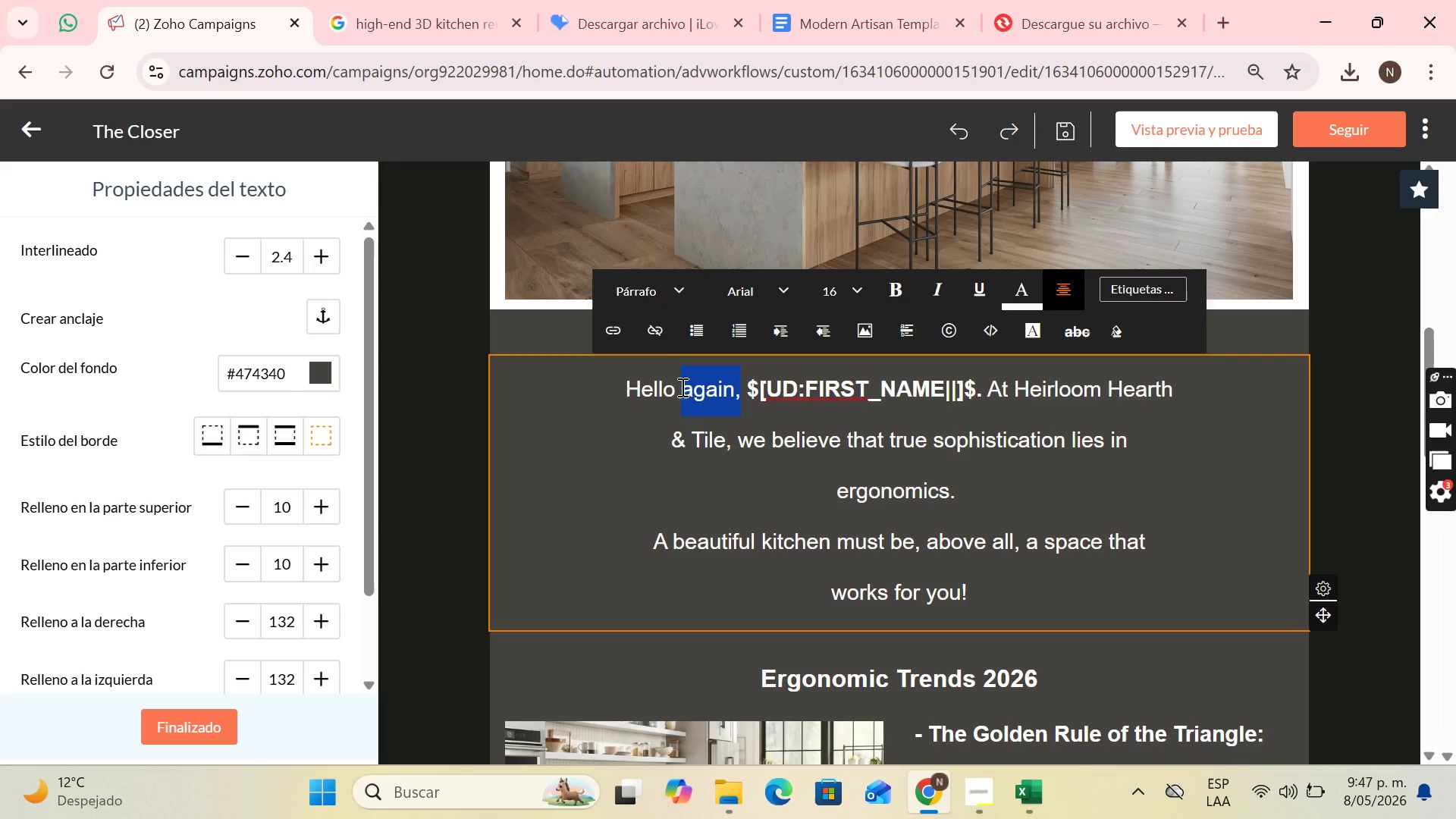 
key(Backspace)
 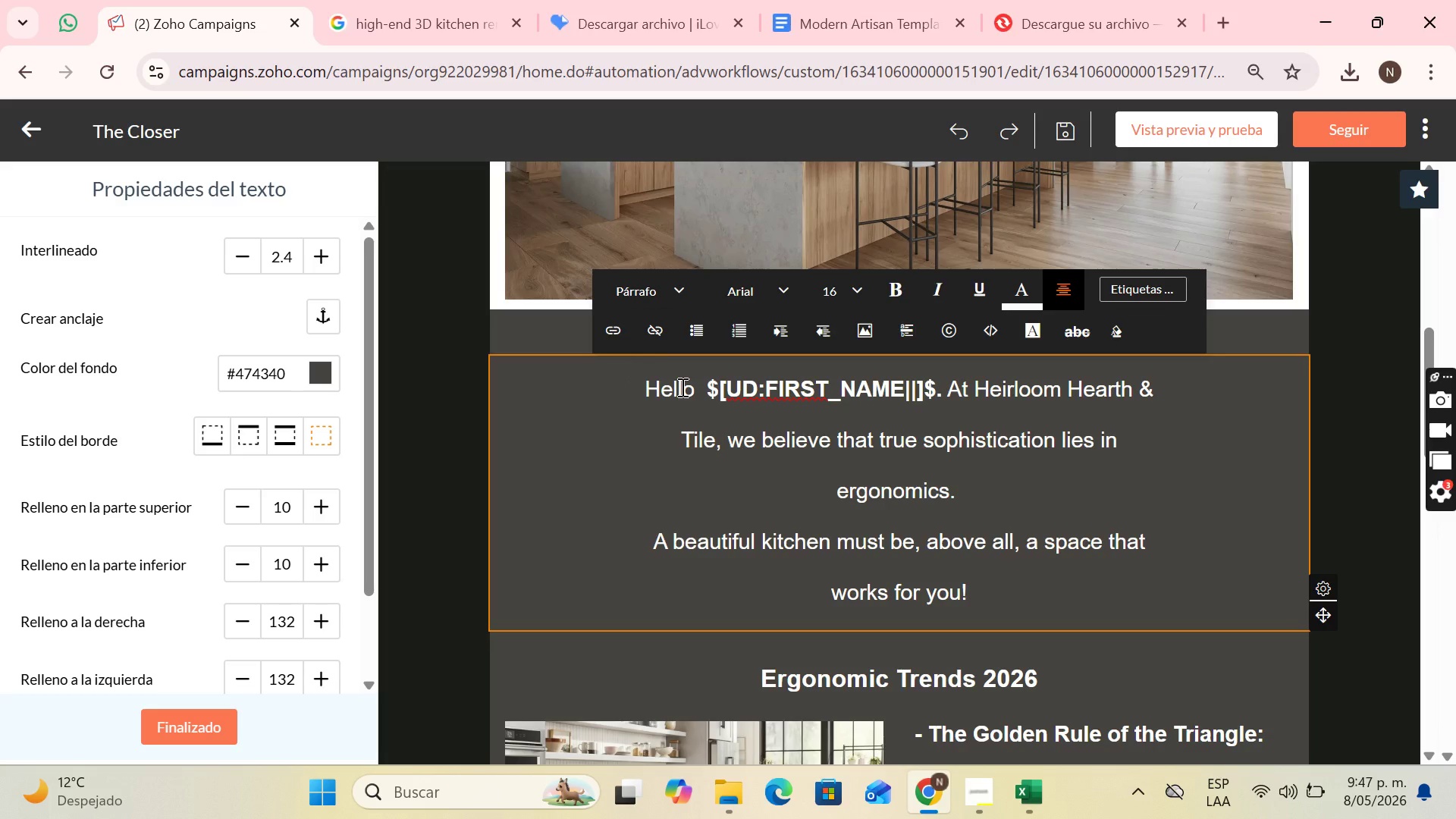 
key(Backspace)
 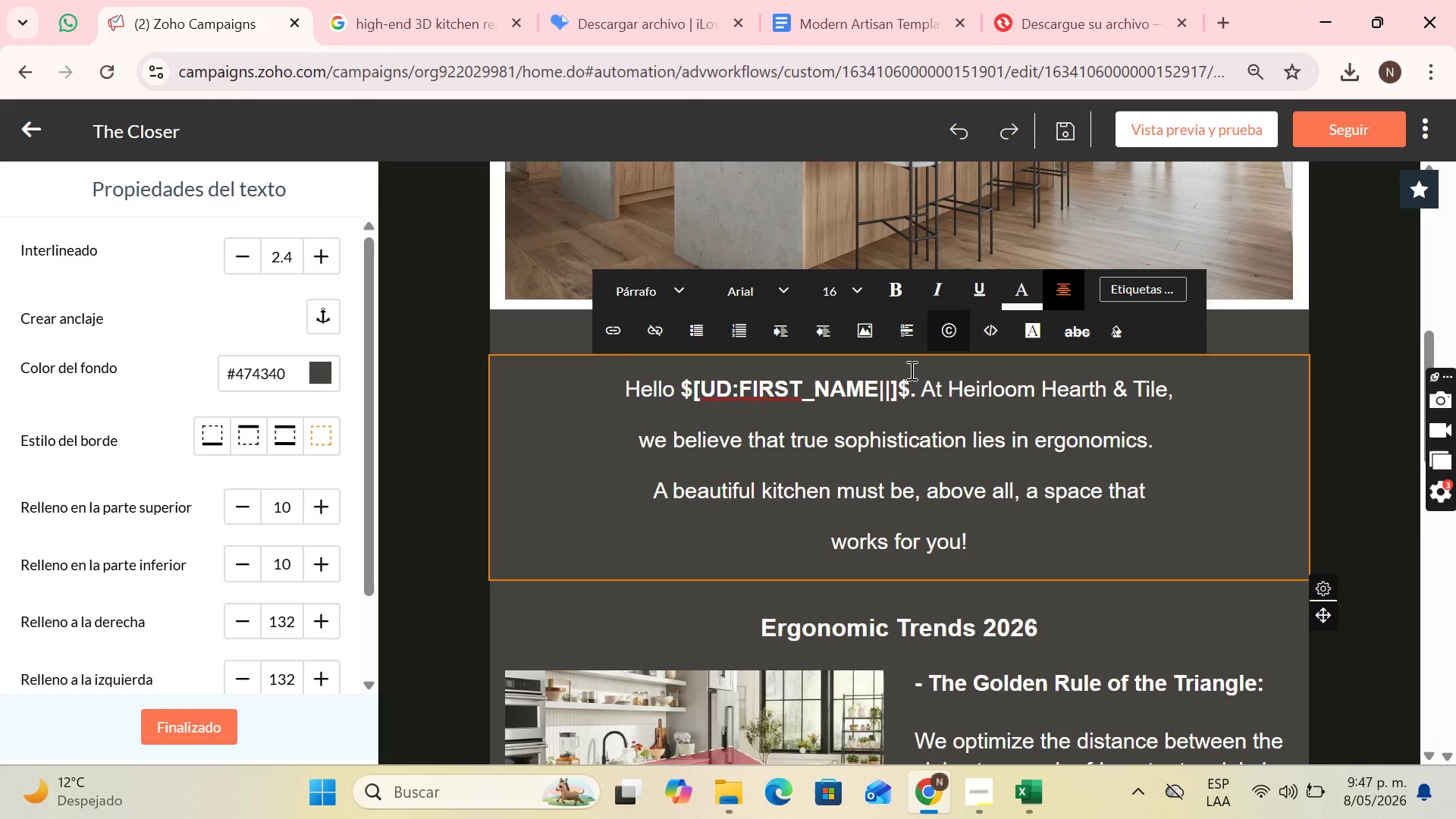 
left_click([912, 388])
 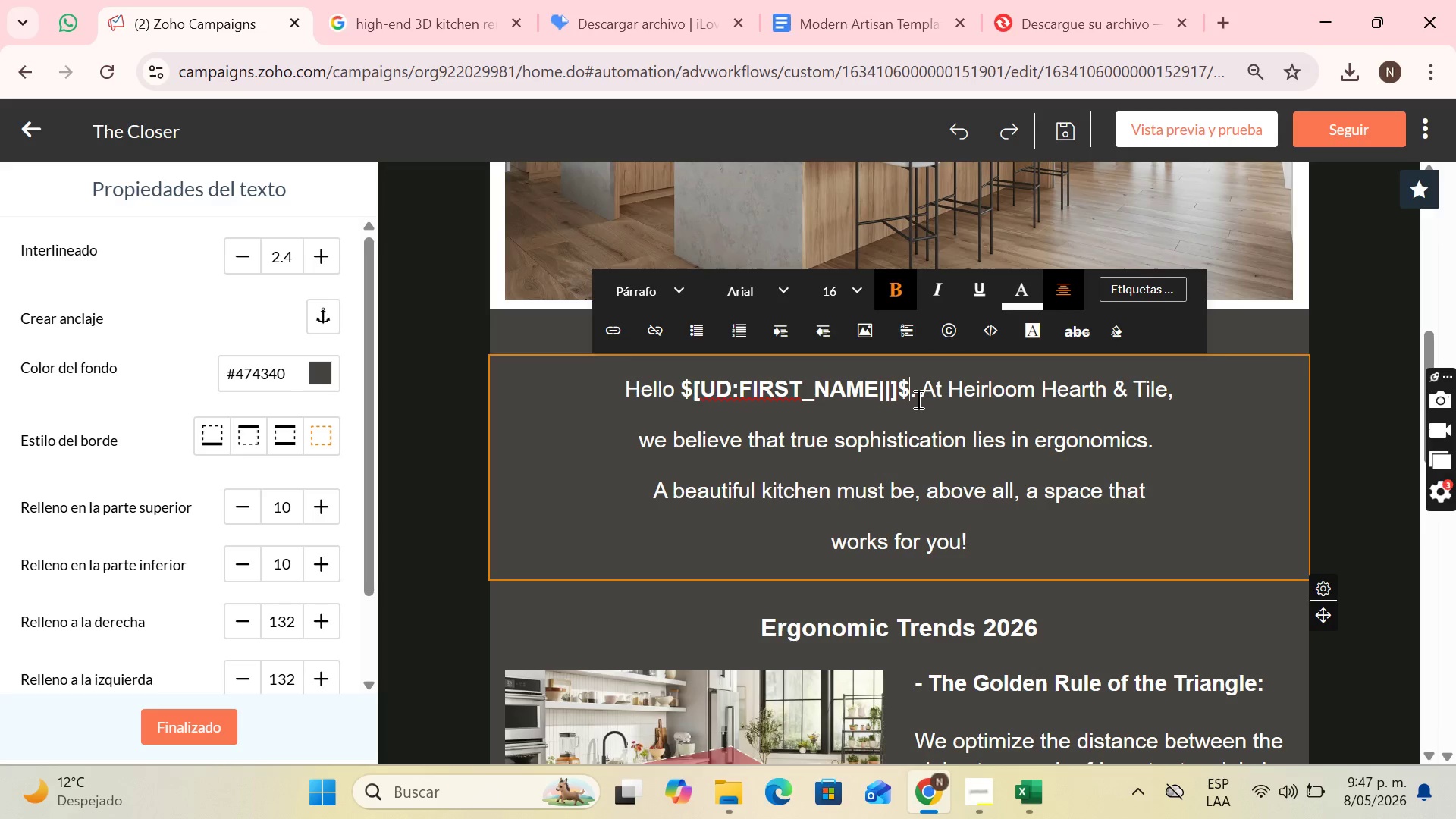 
key(Shift+1)
 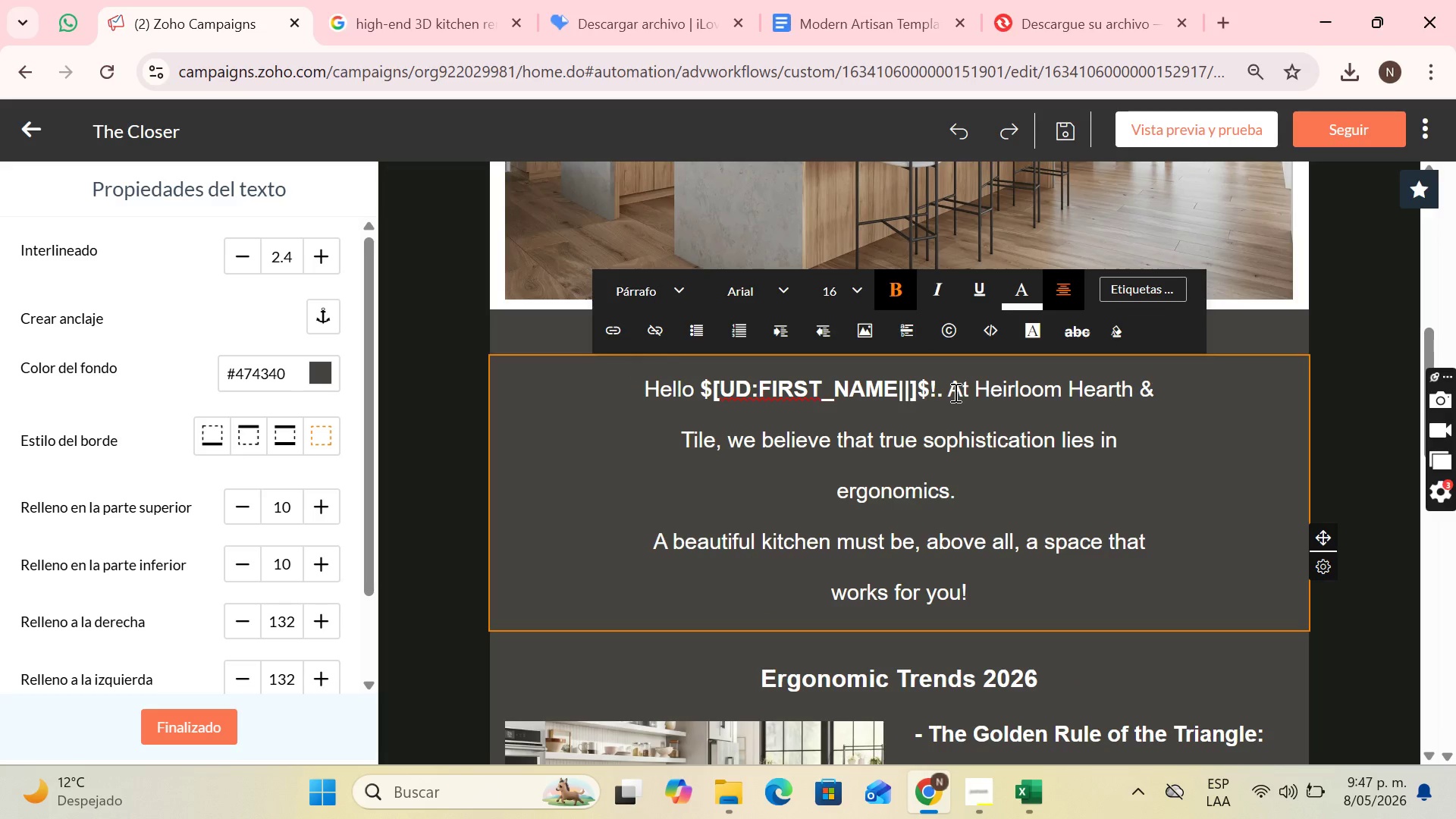 
left_click_drag(start_coordinate=[949, 391], to_coordinate=[1015, 585])
 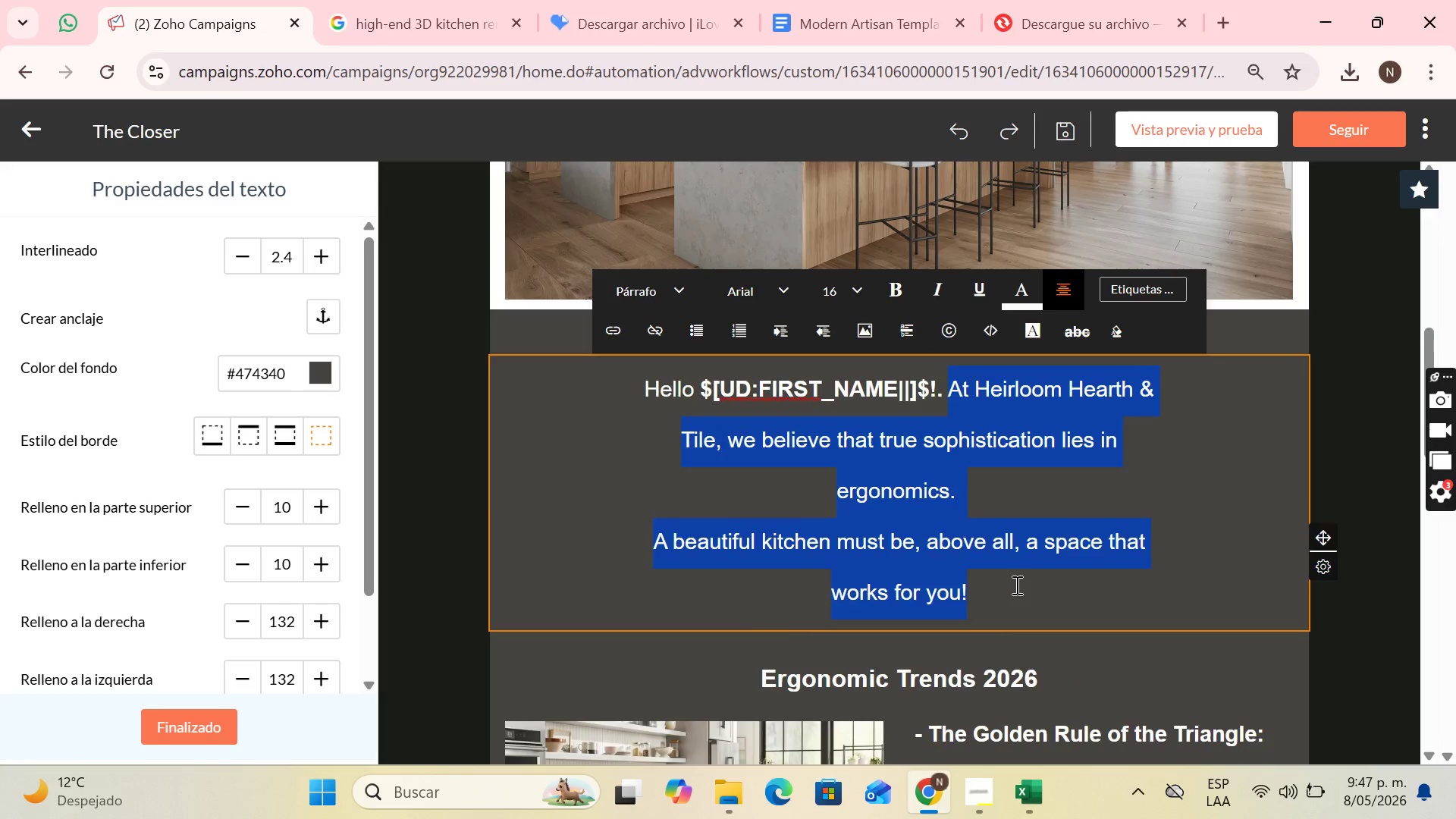 
key(Backspace)
type(We have explored trends)
 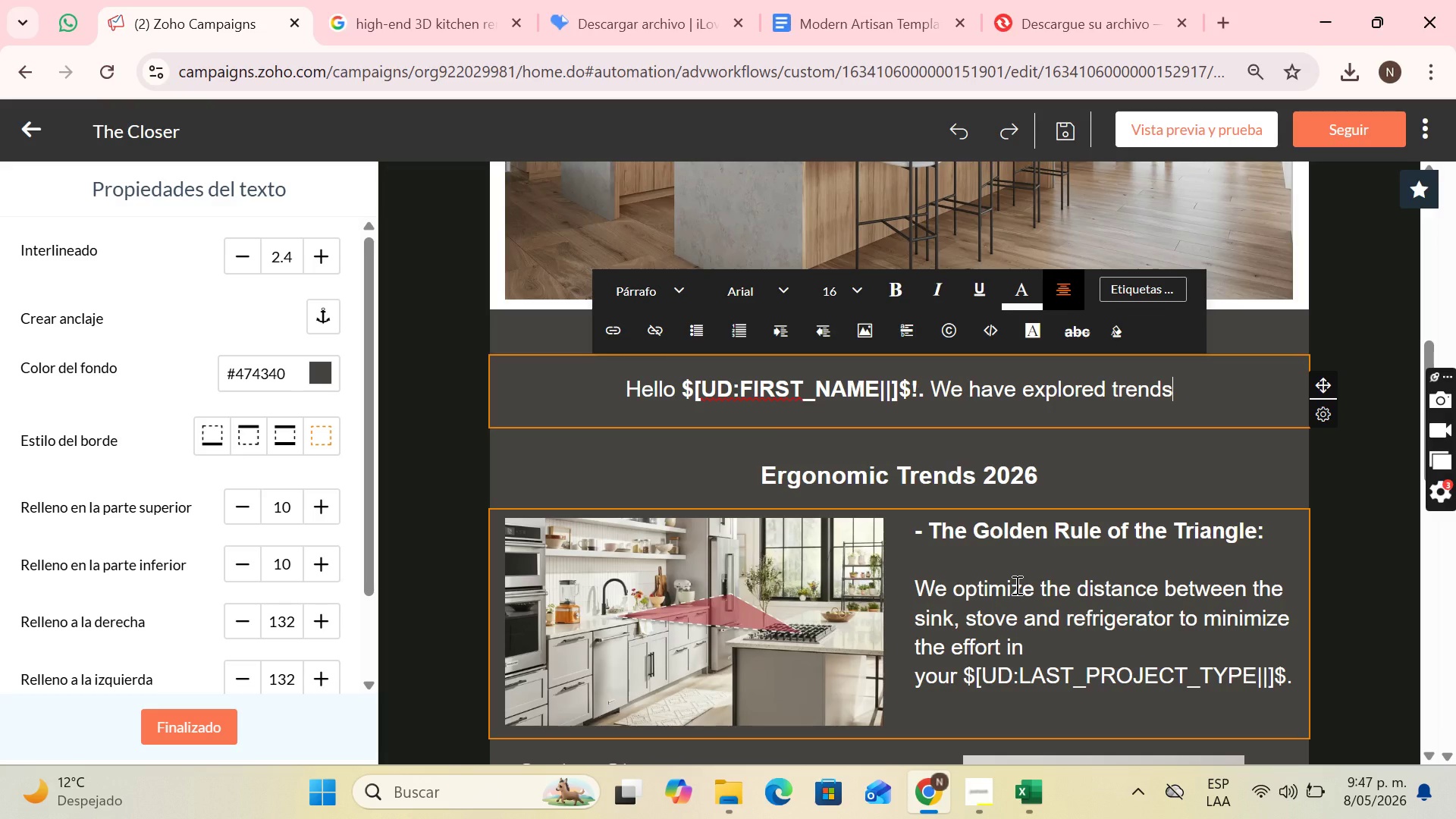 
wait(5.91)
 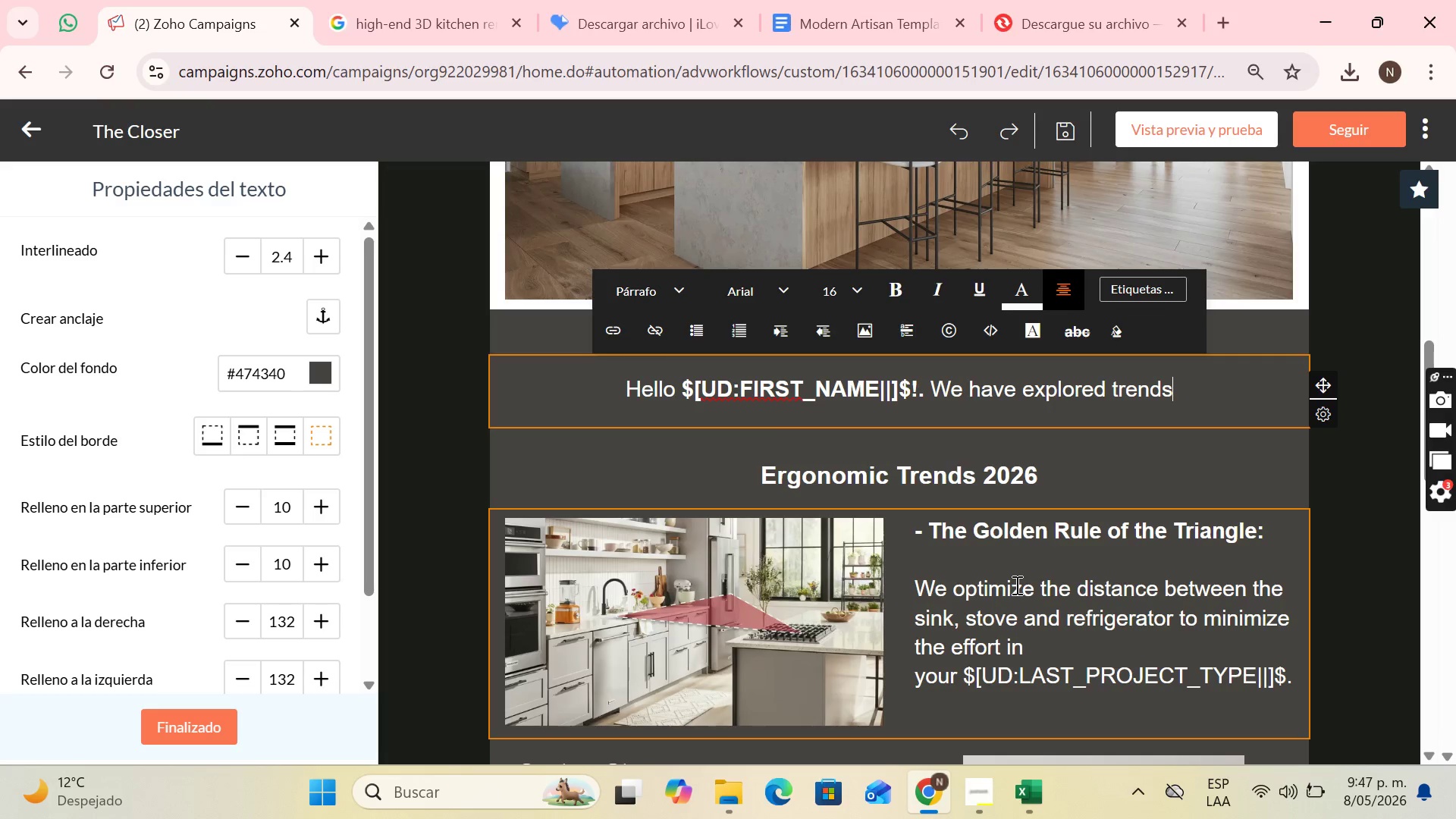 
type( and)
 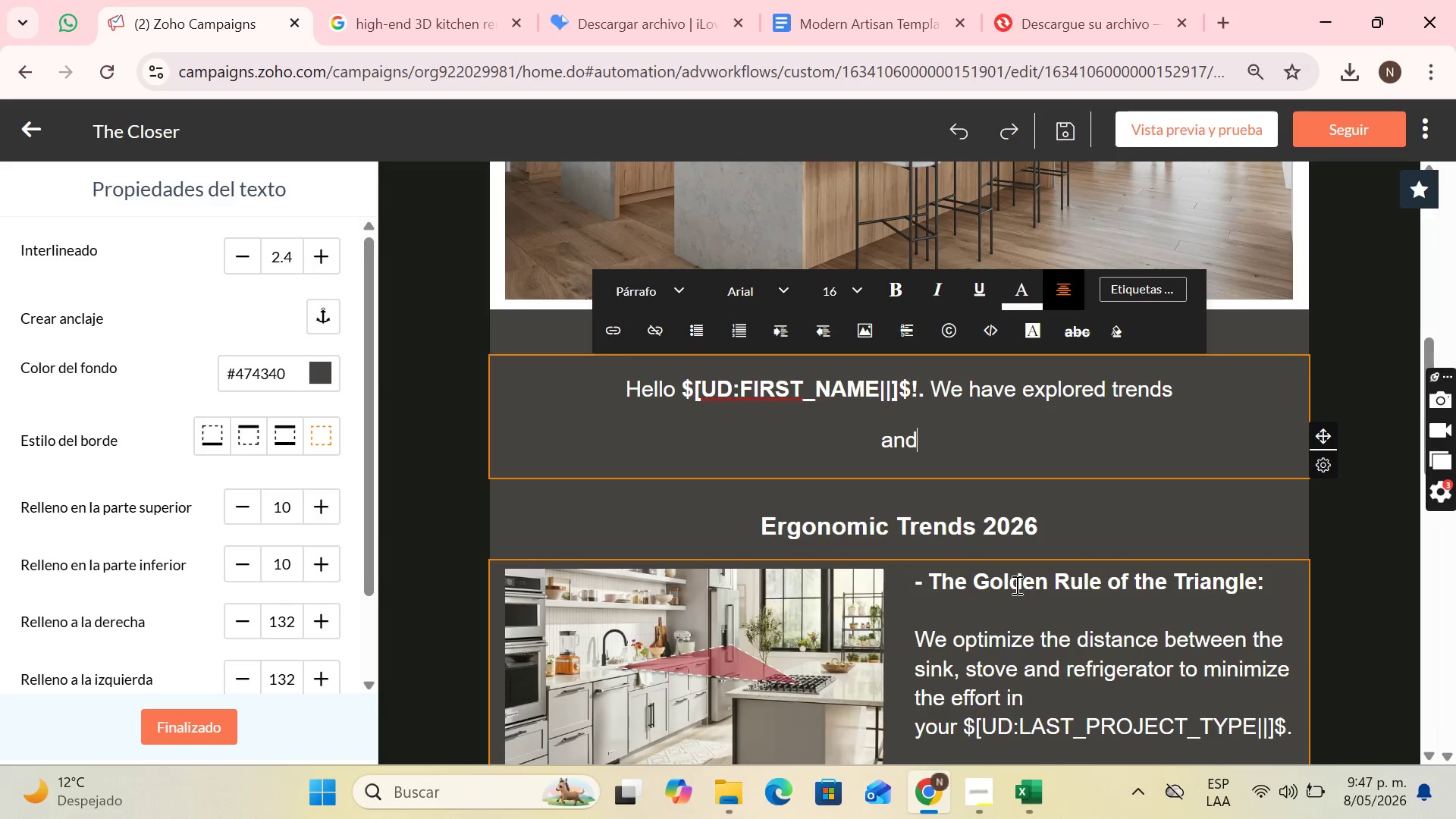 
type( possibilities for your )
 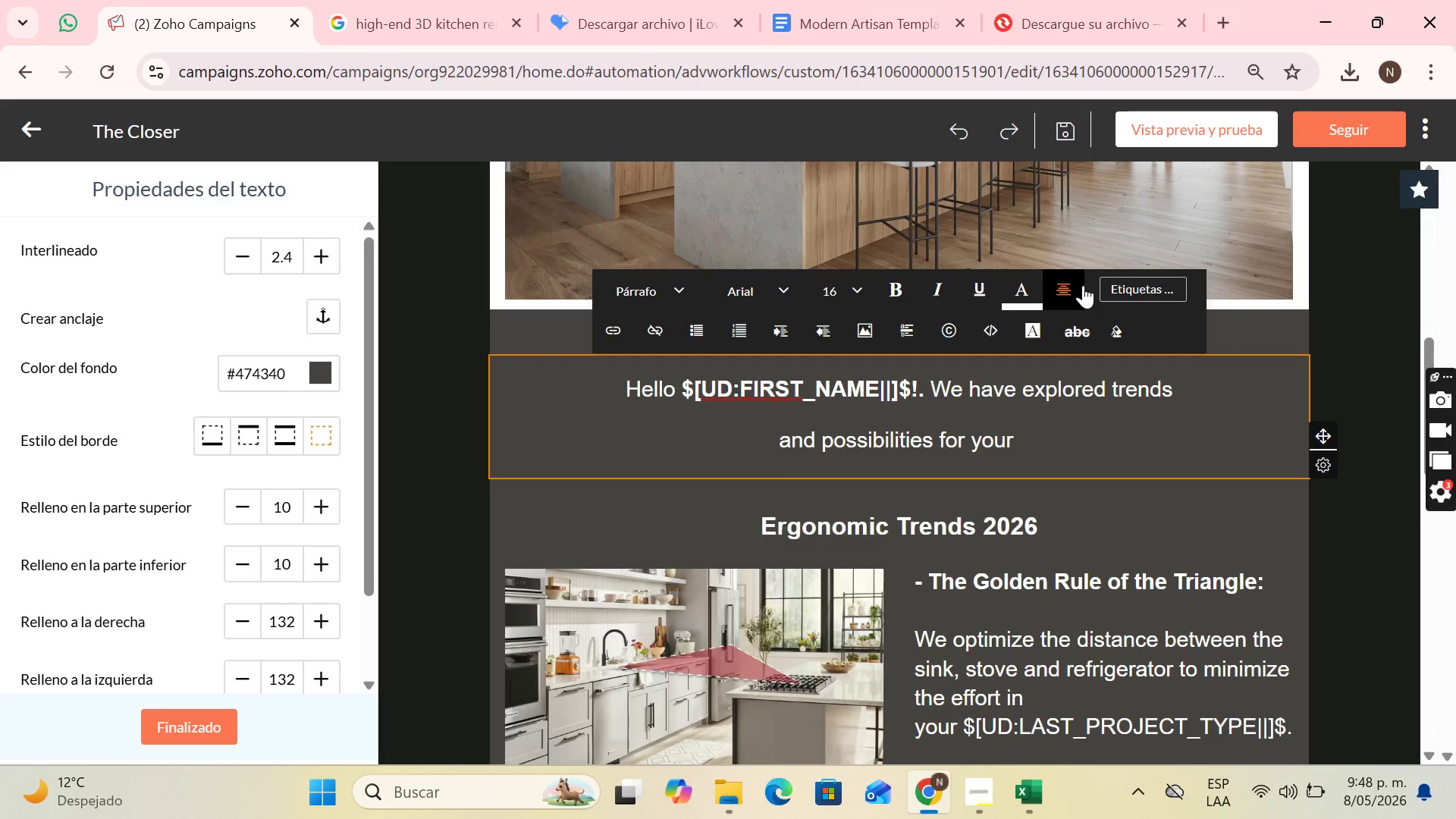 
left_click([1121, 286])
 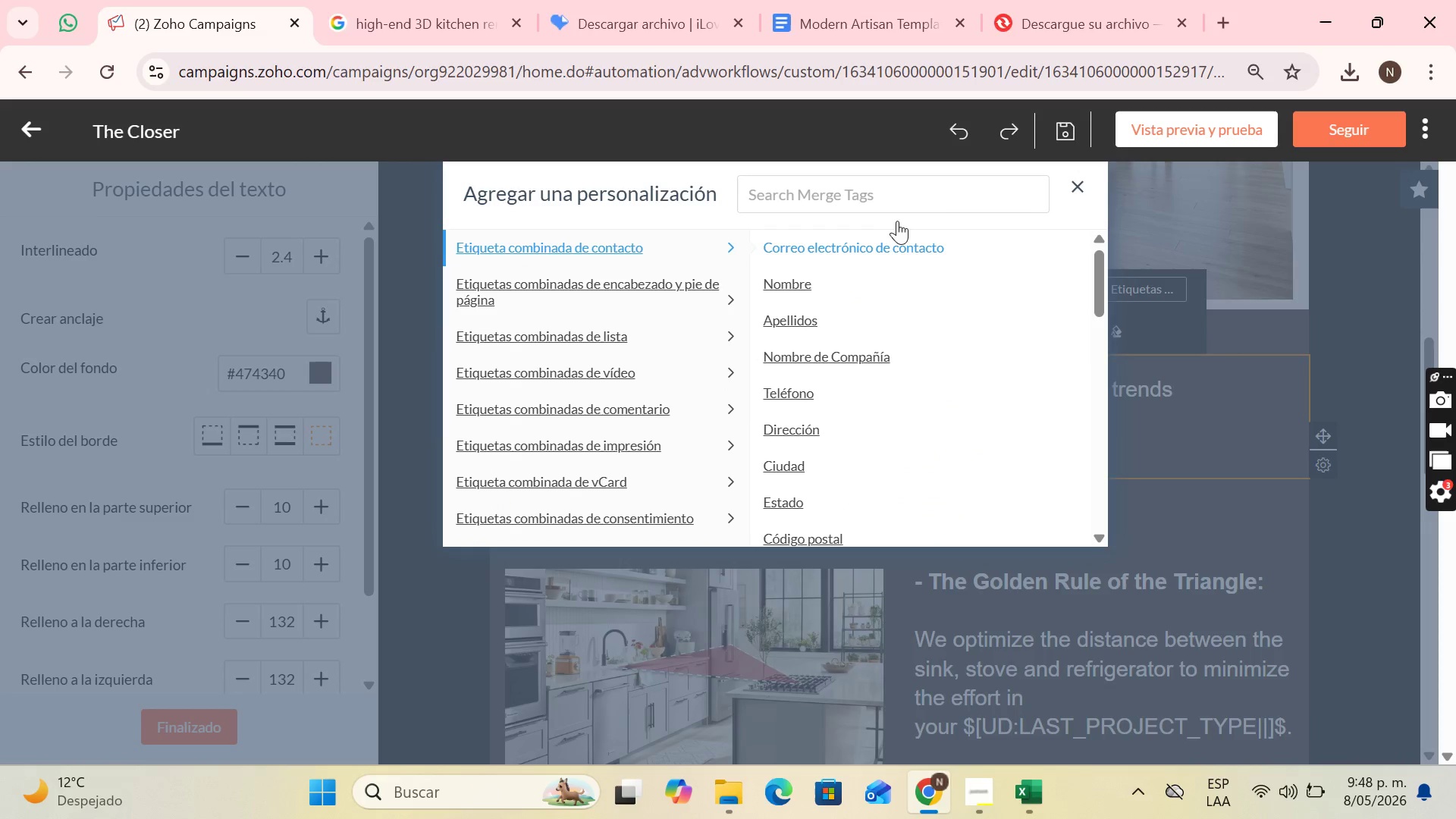 
left_click([899, 196])
 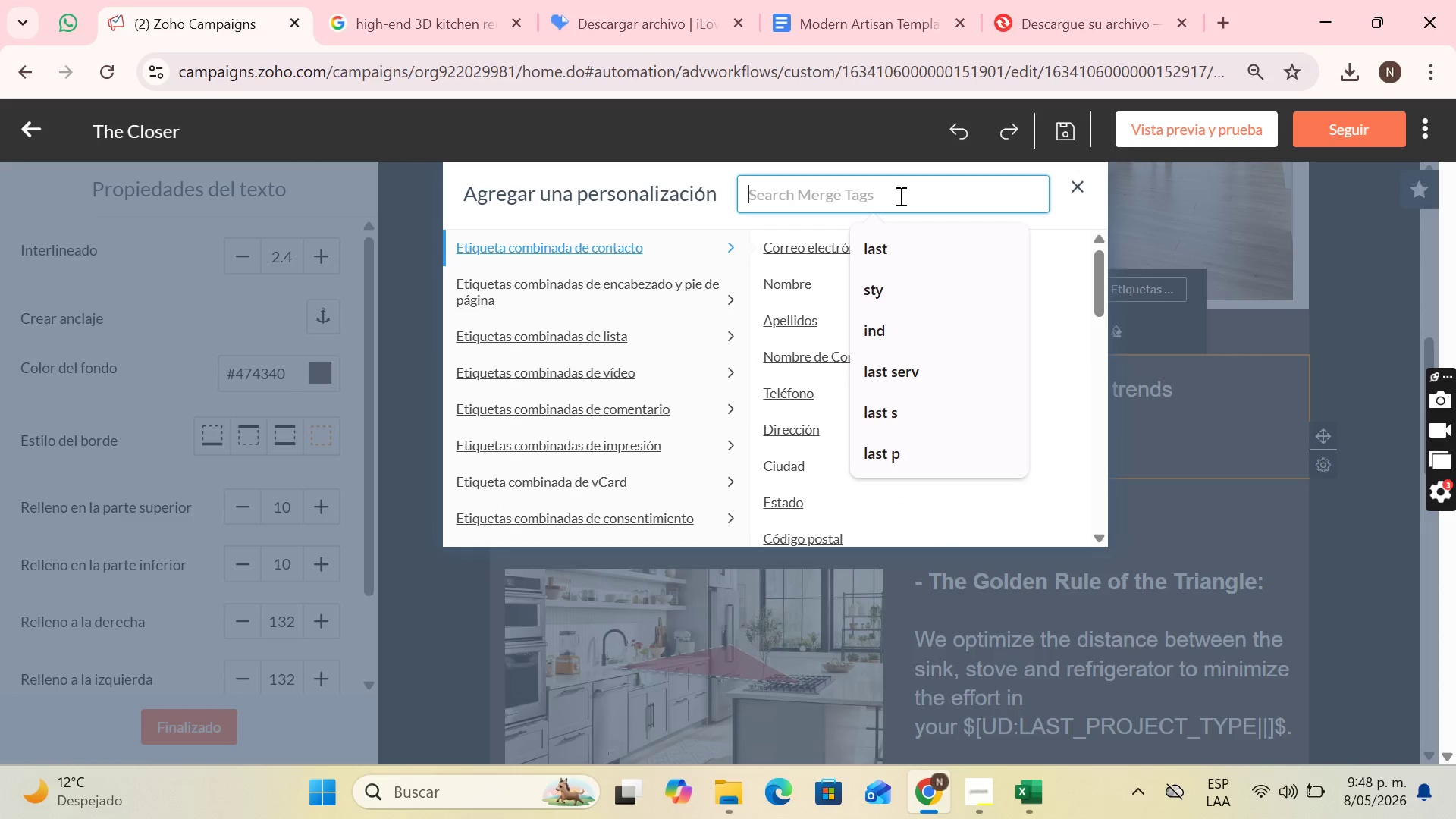 
type(last)
 